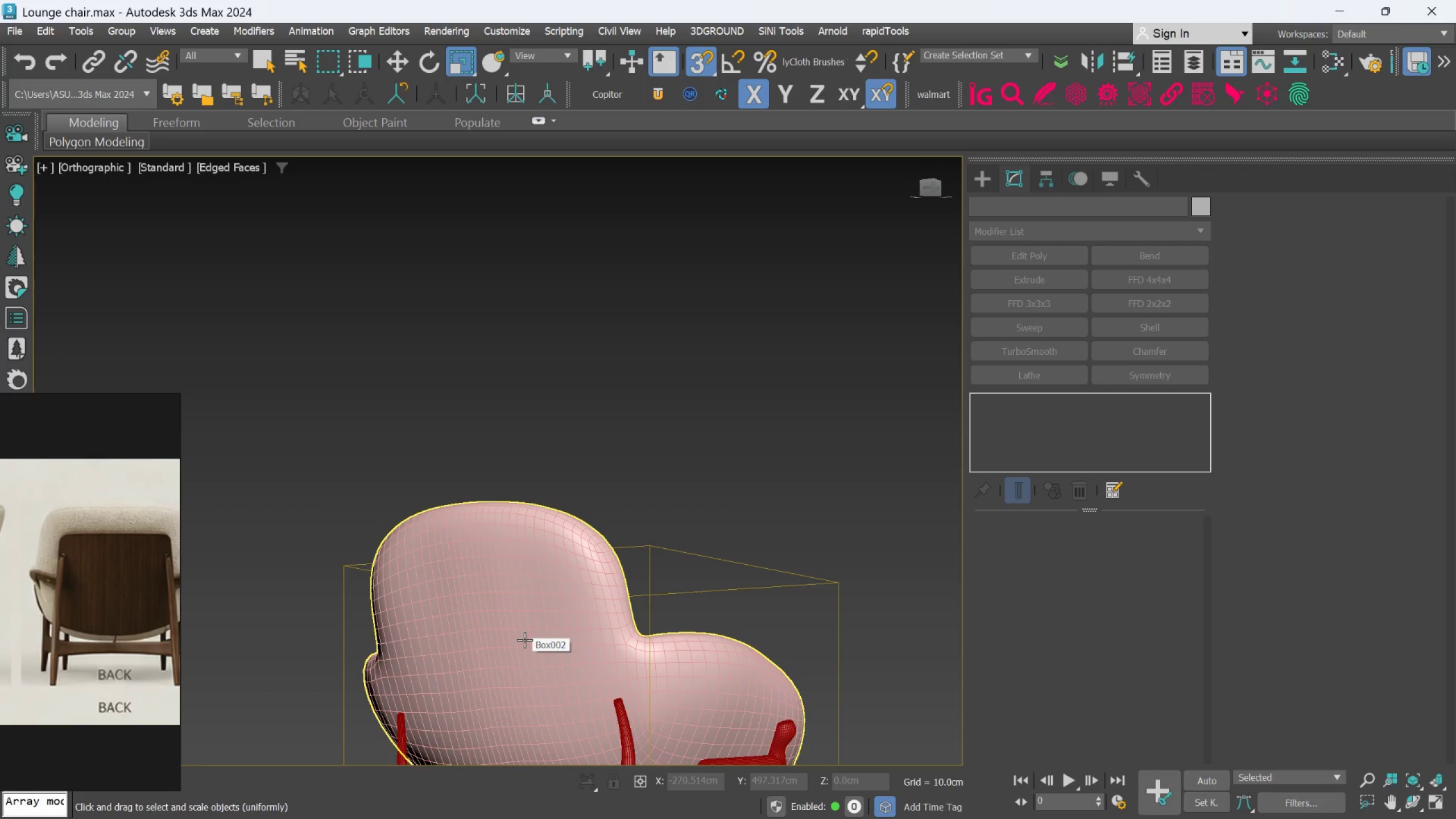 
hold_key(key=AltLeft, duration=0.45)
 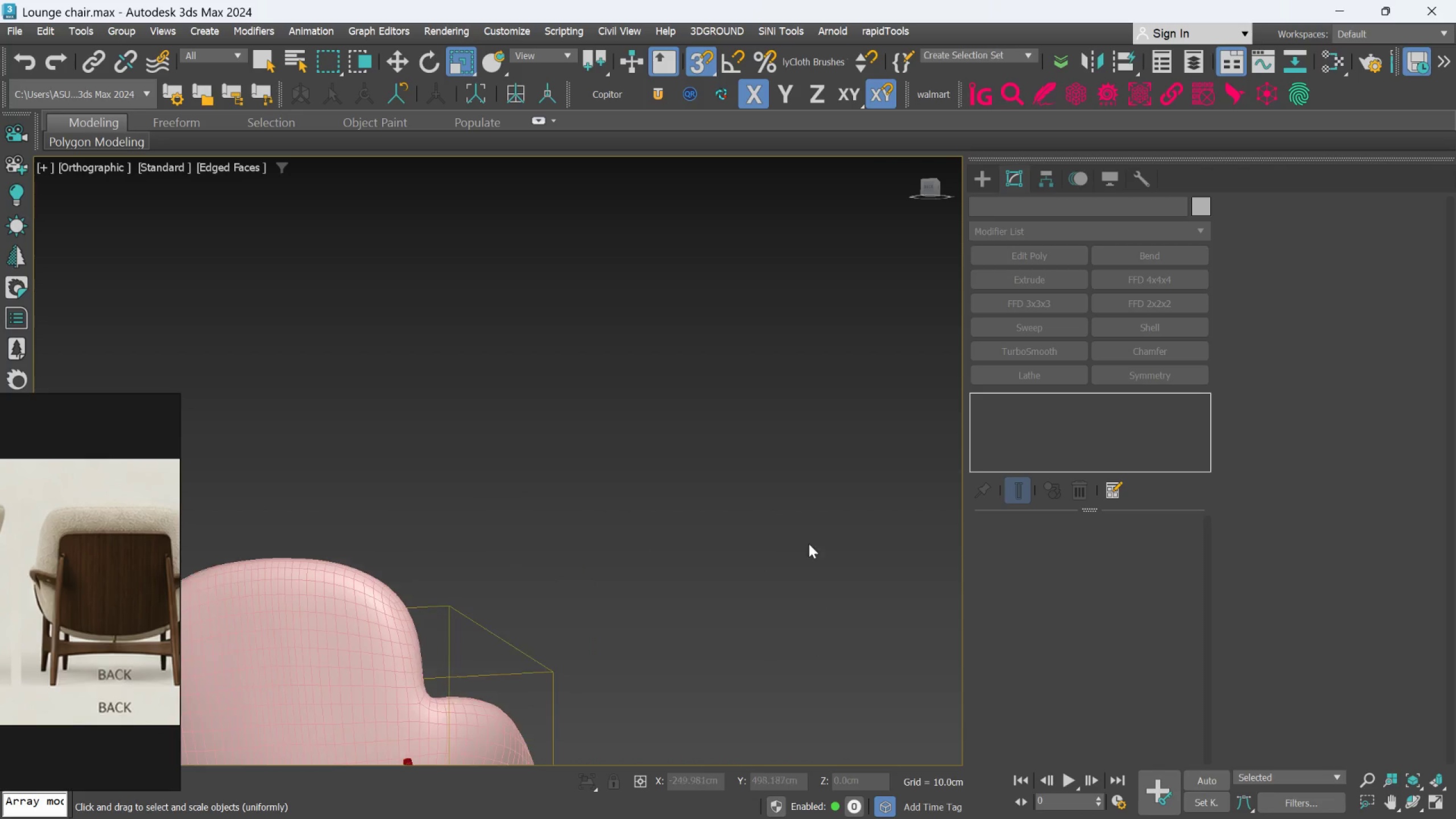 
scroll: coordinate [425, 650], scroll_direction: none, amount: 0.0
 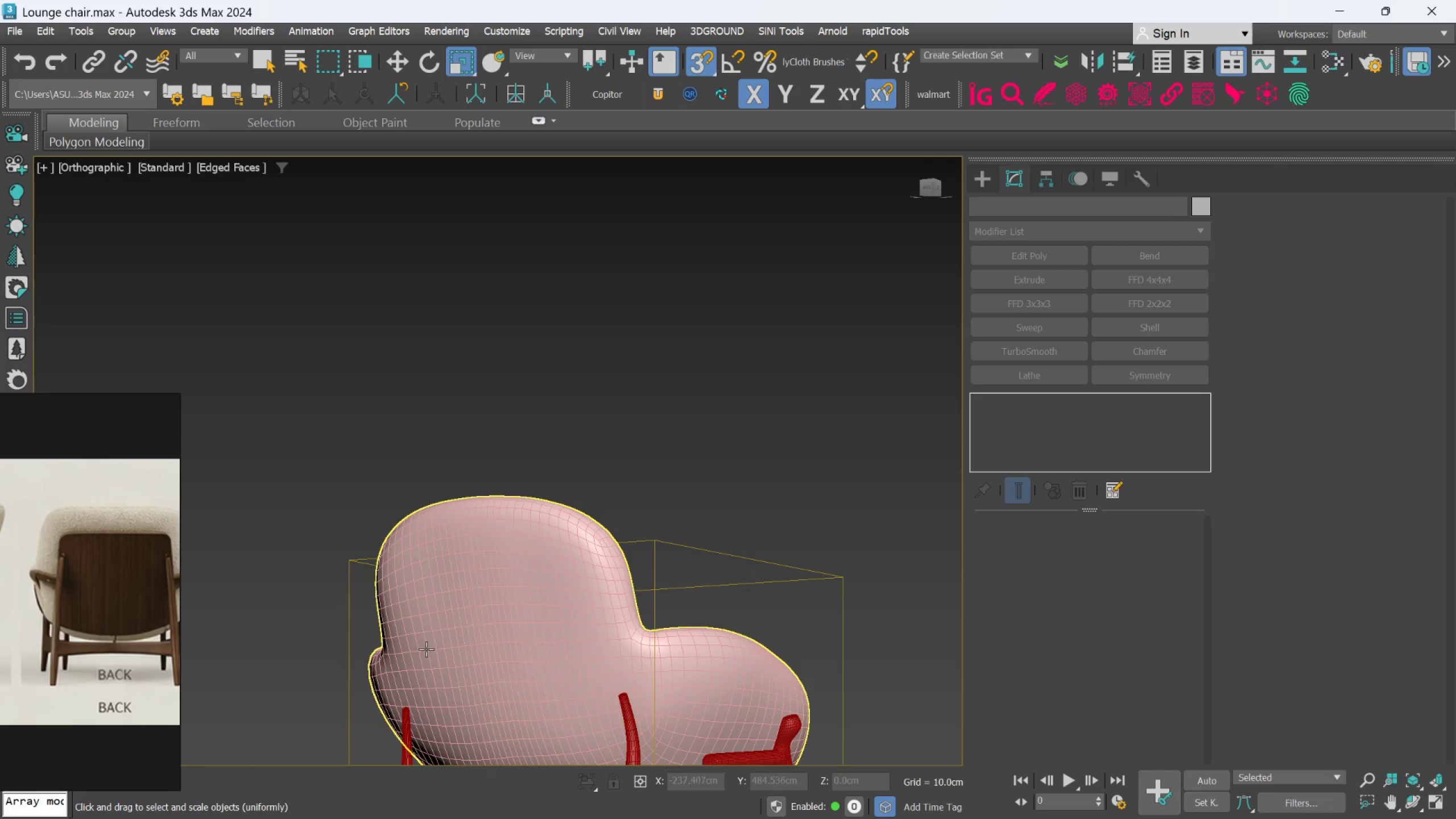 
scroll: coordinate [631, 603], scroll_direction: down, amount: 2.0
 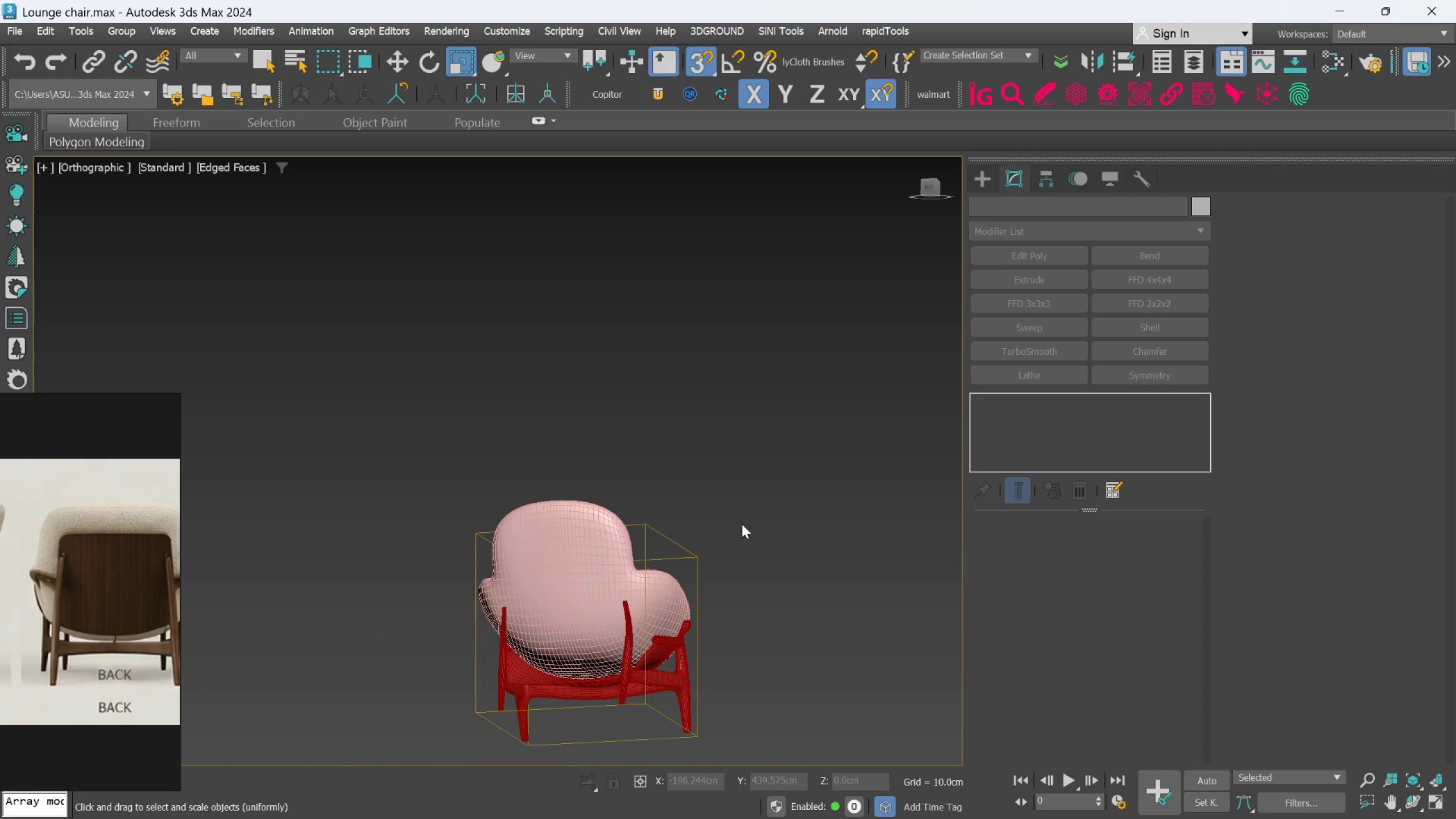 
scroll: coordinate [634, 514], scroll_direction: up, amount: 3.0
 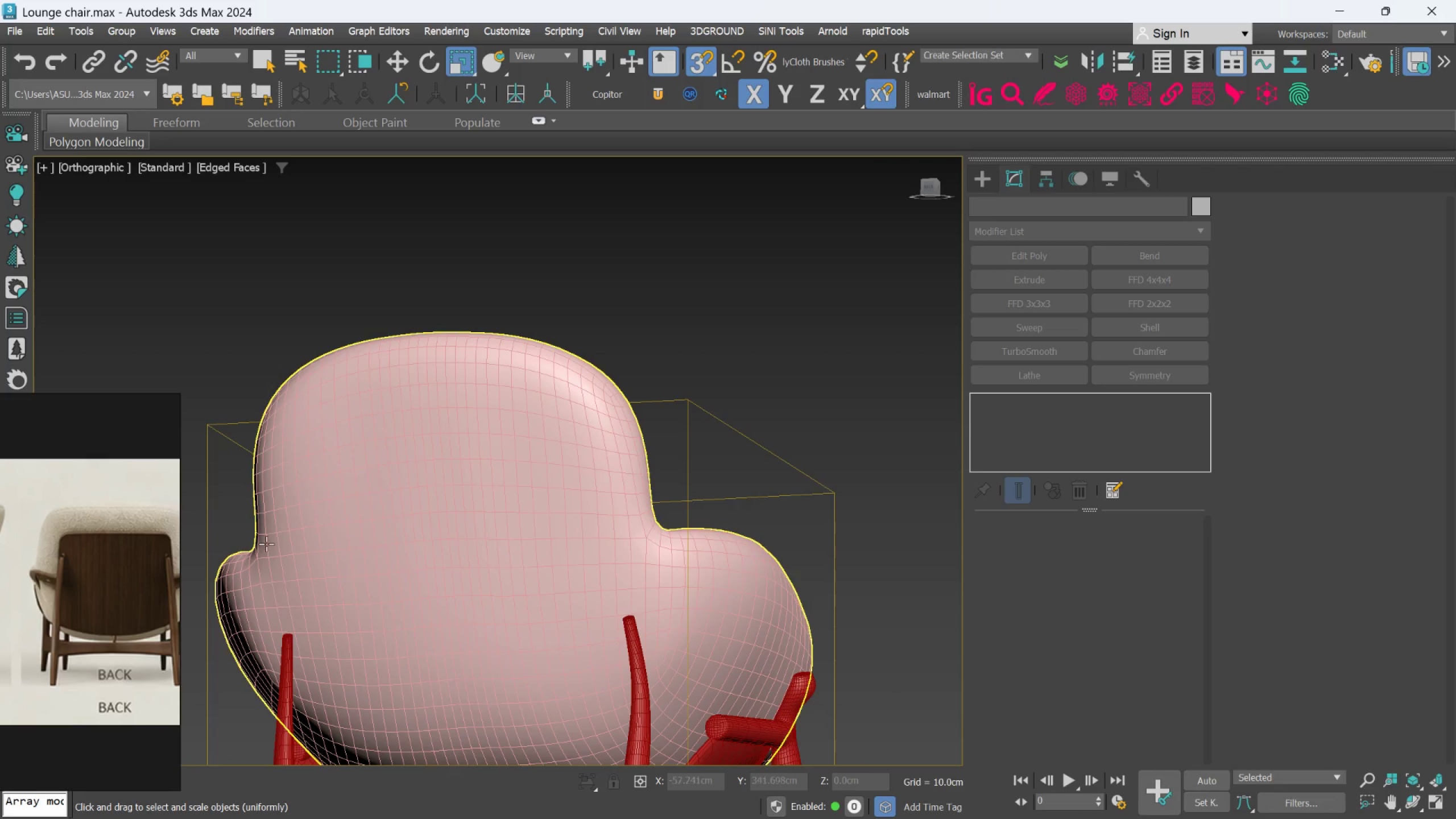 
wait(7.76)
 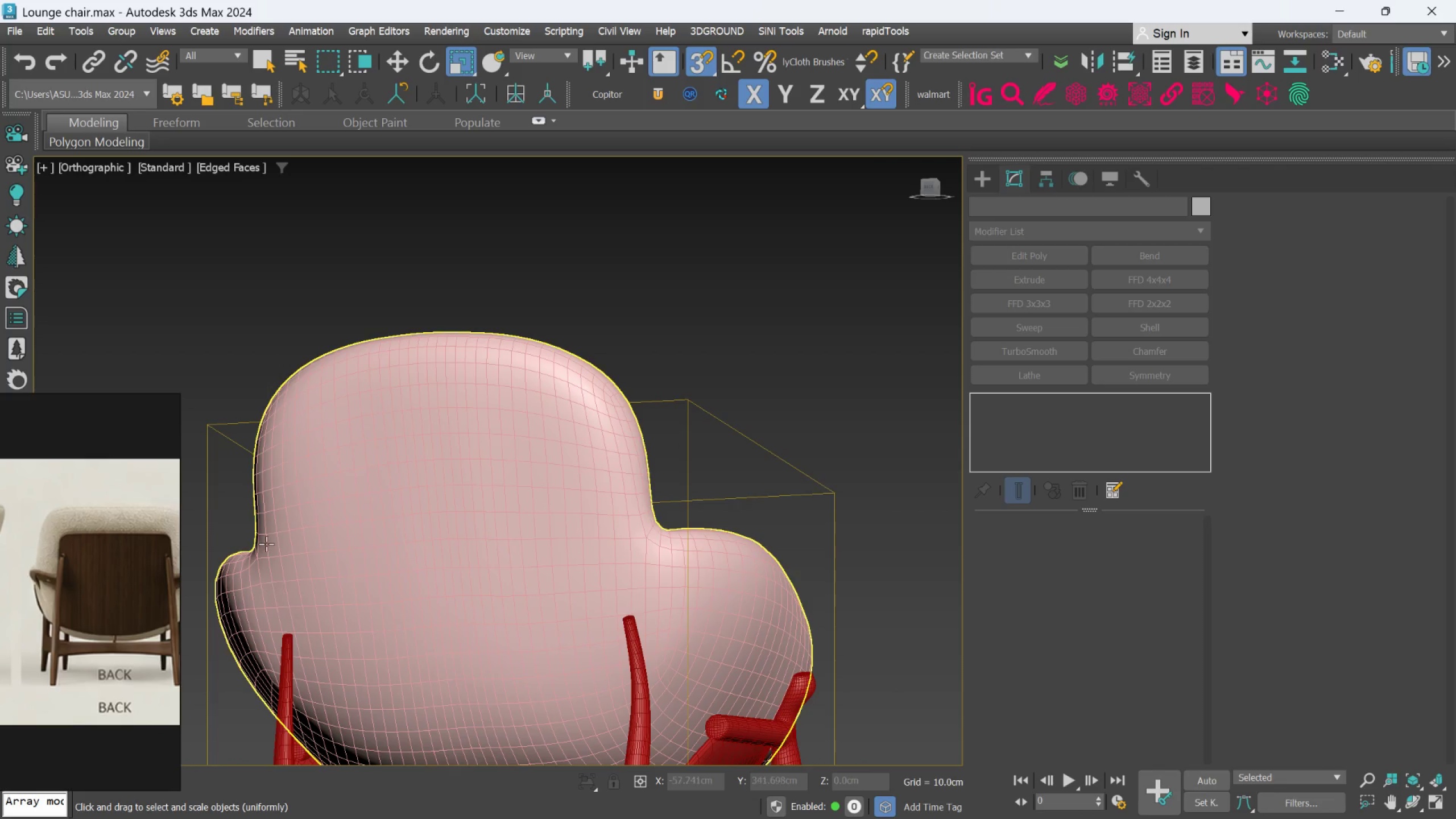 
scroll: coordinate [283, 481], scroll_direction: down, amount: 3.0
 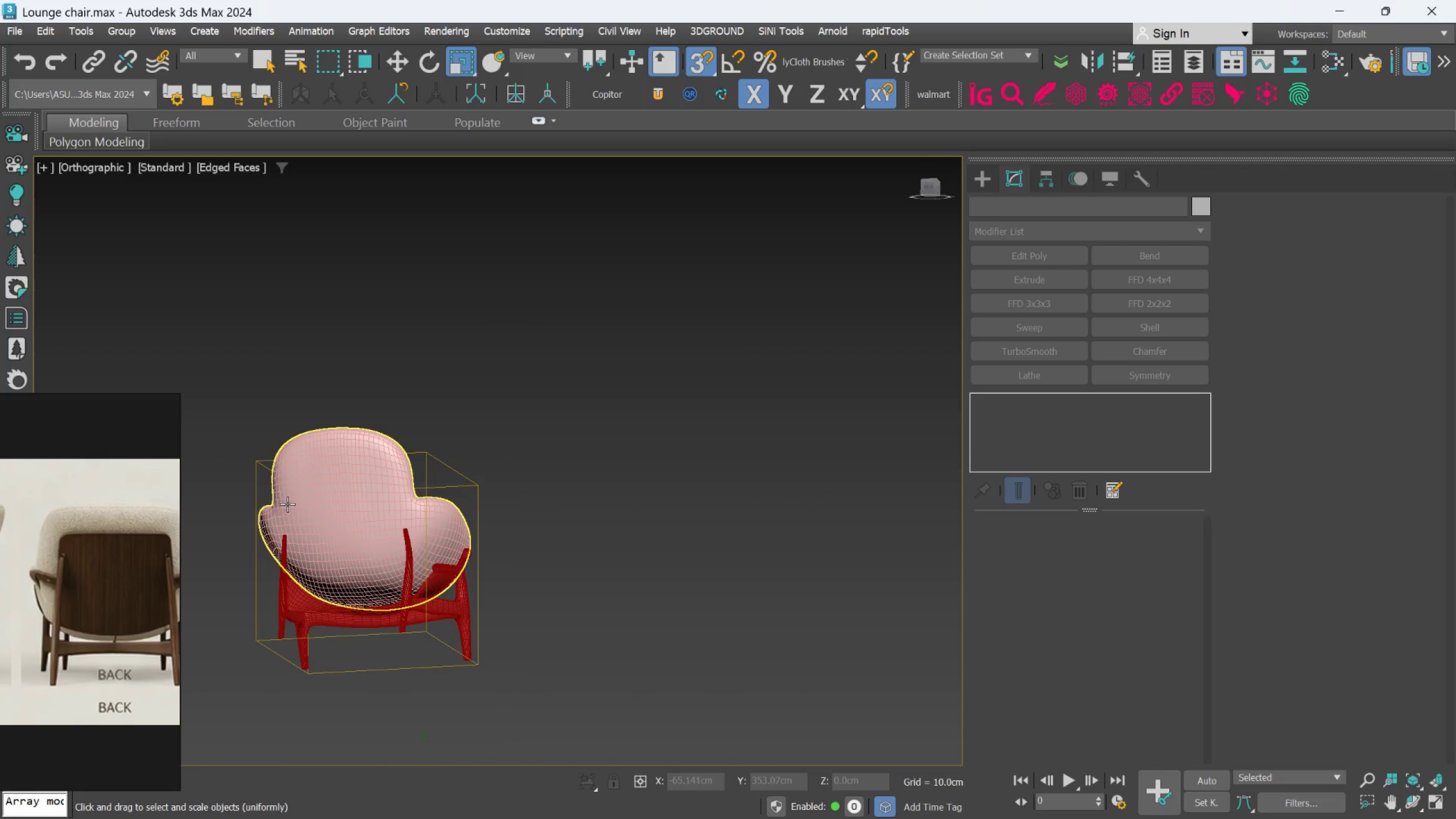 
hold_key(key=AltLeft, duration=0.39)
 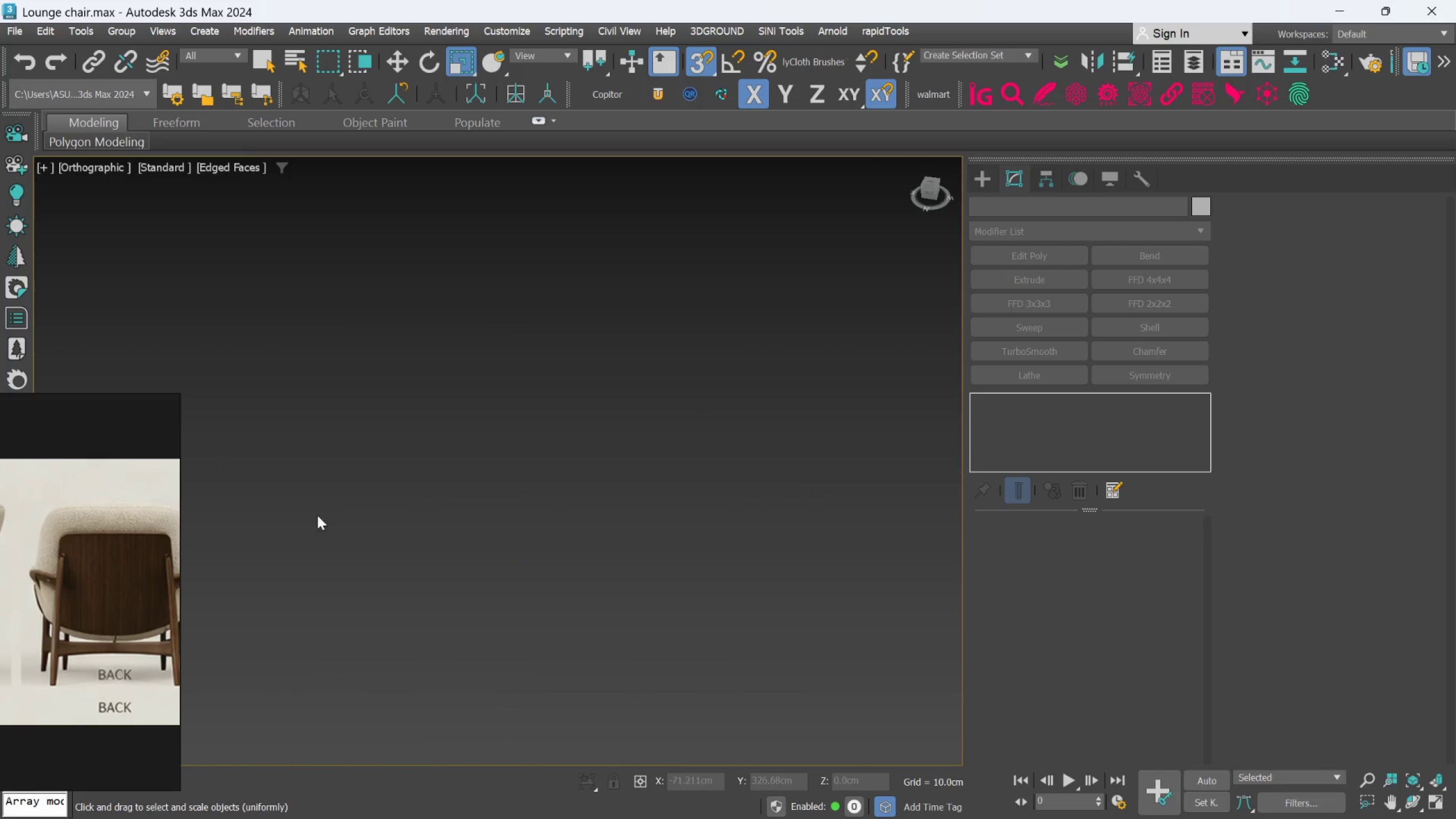 
scroll: coordinate [336, 525], scroll_direction: down, amount: 3.0
 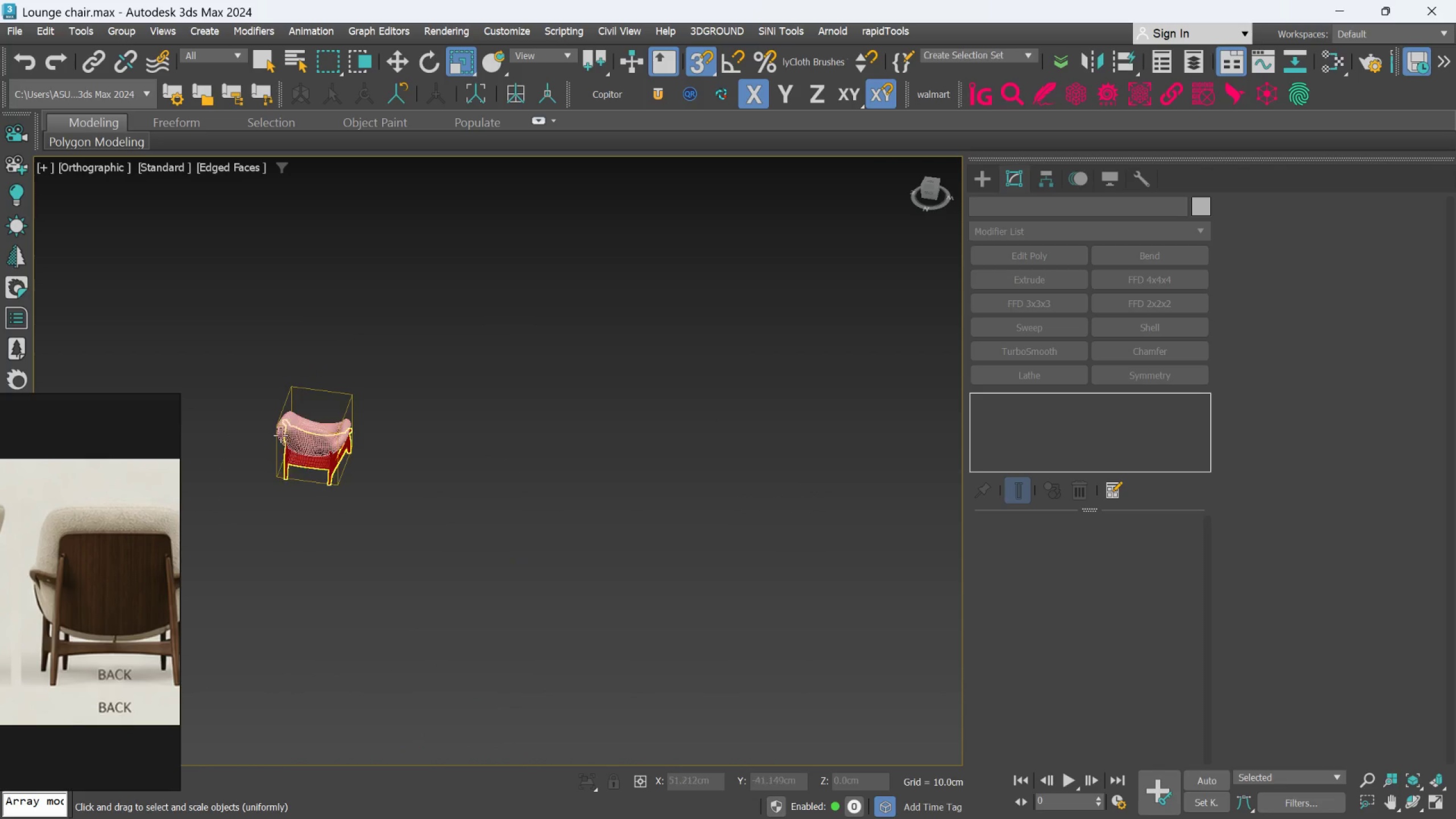 
scroll: coordinate [396, 520], scroll_direction: up, amount: 4.0
 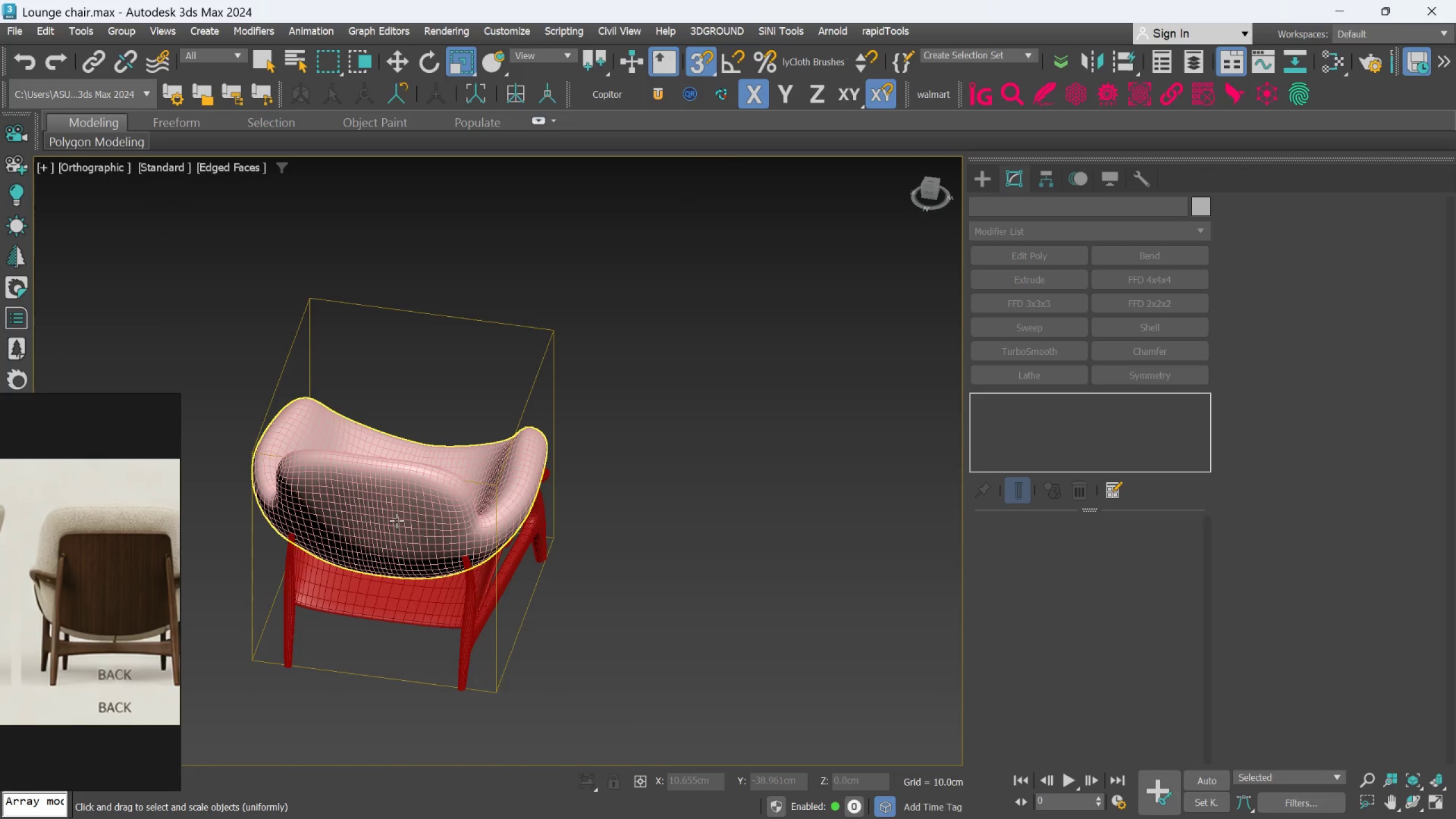 
left_click([396, 520])
 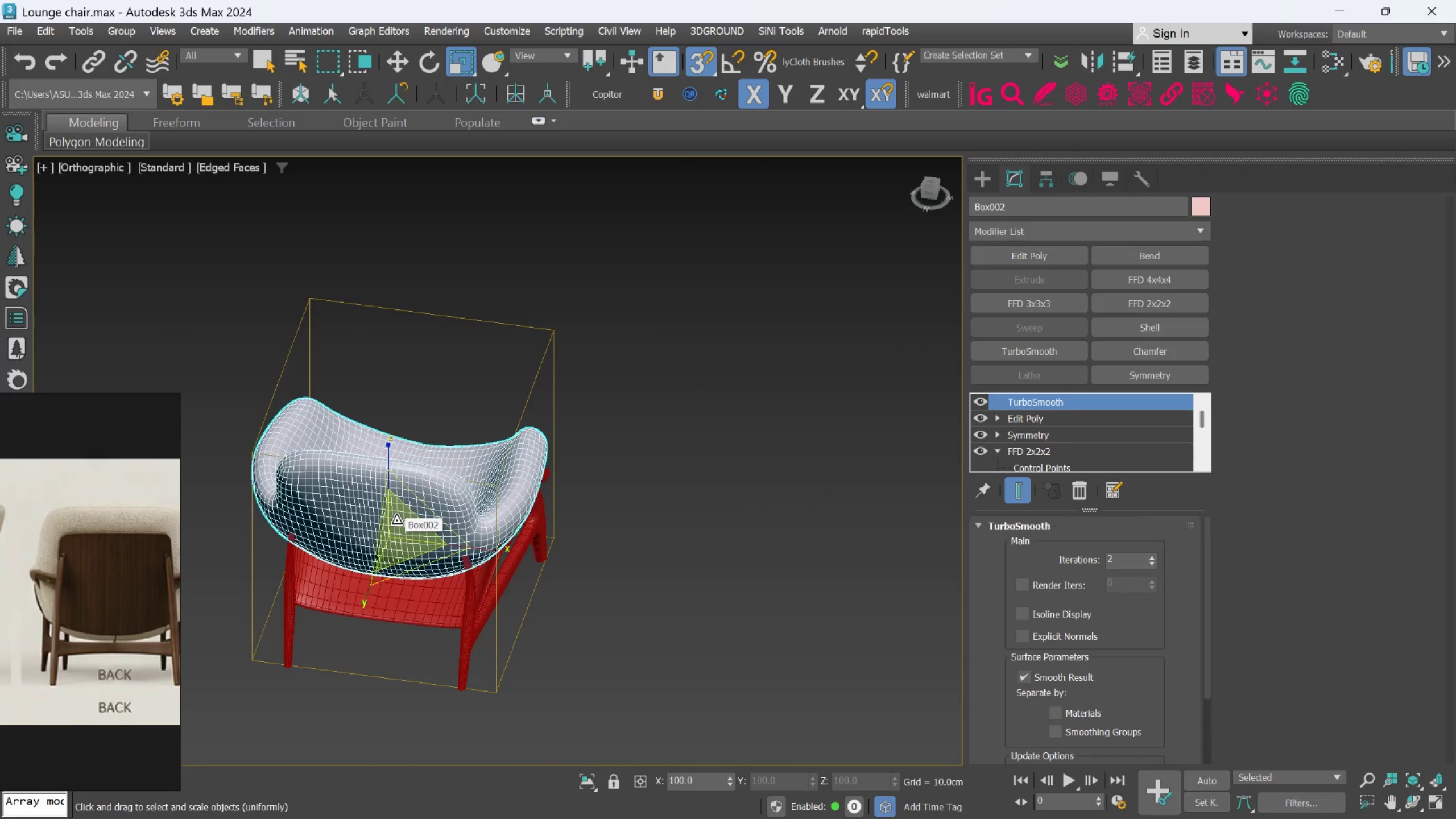 
hold_key(key=AltLeft, duration=1.01)
 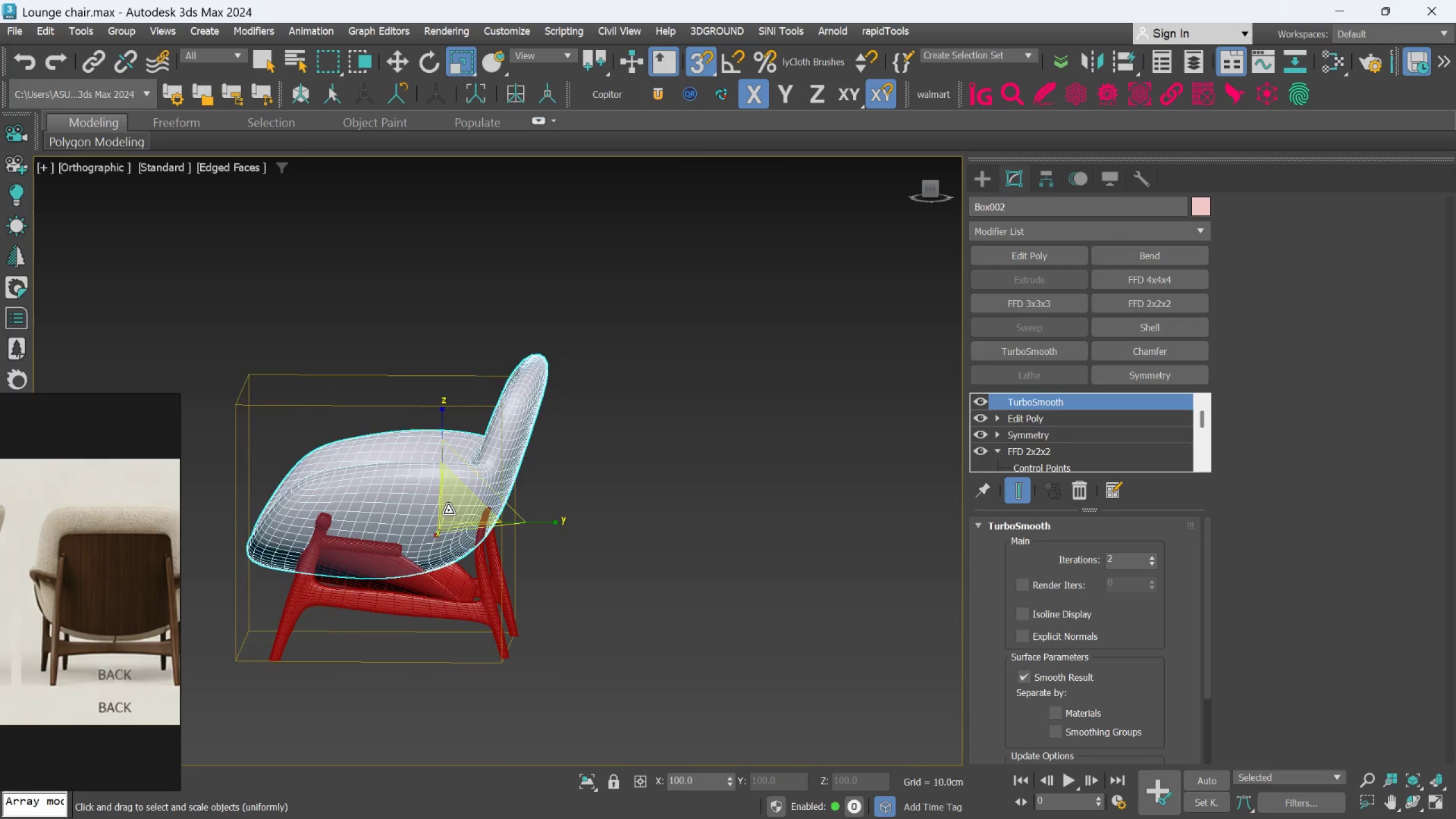 
hold_key(key=AltLeft, duration=1.08)
 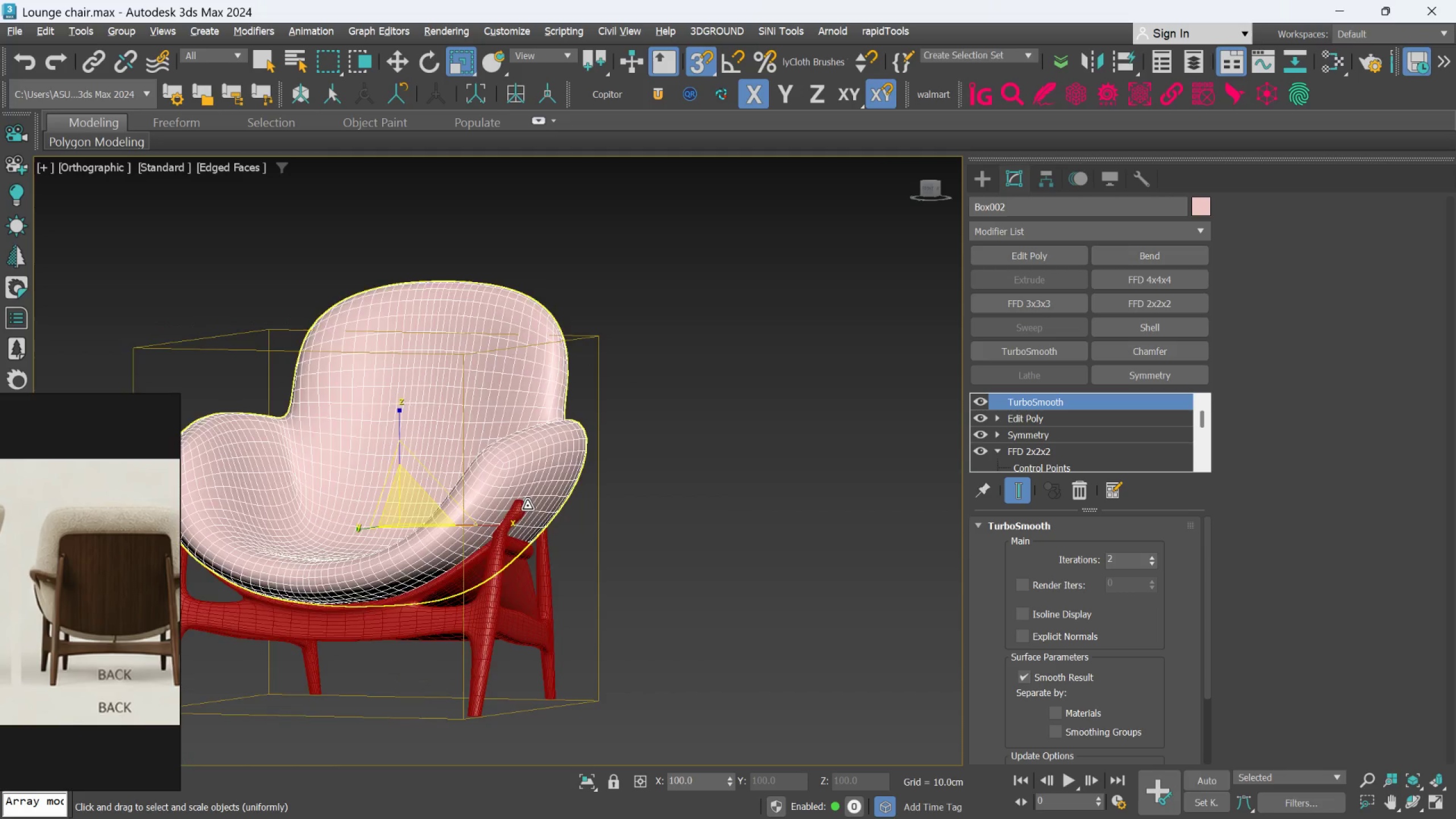 
scroll: coordinate [448, 510], scroll_direction: up, amount: 1.0
 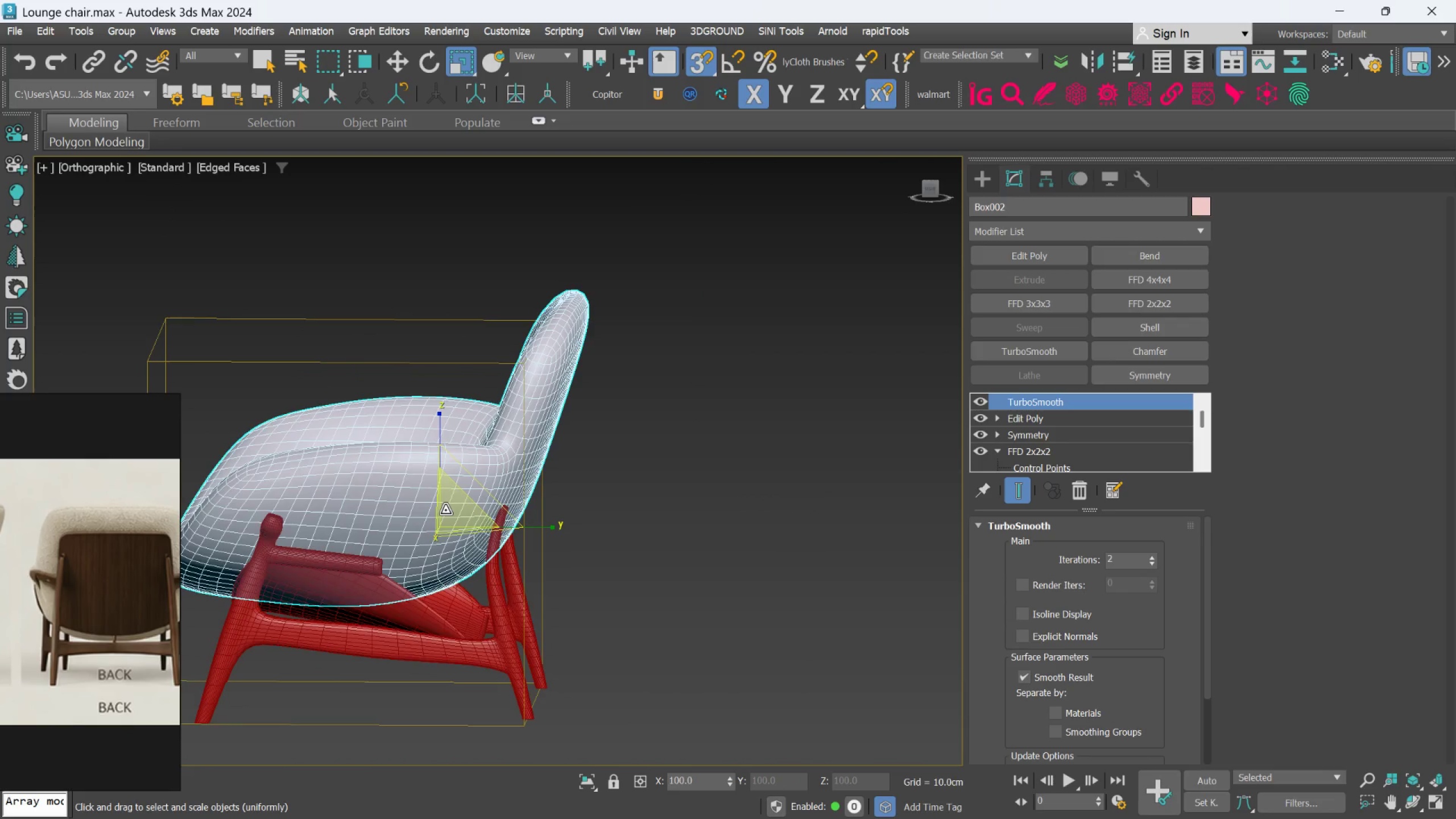 
hold_key(key=AltLeft, duration=0.39)
 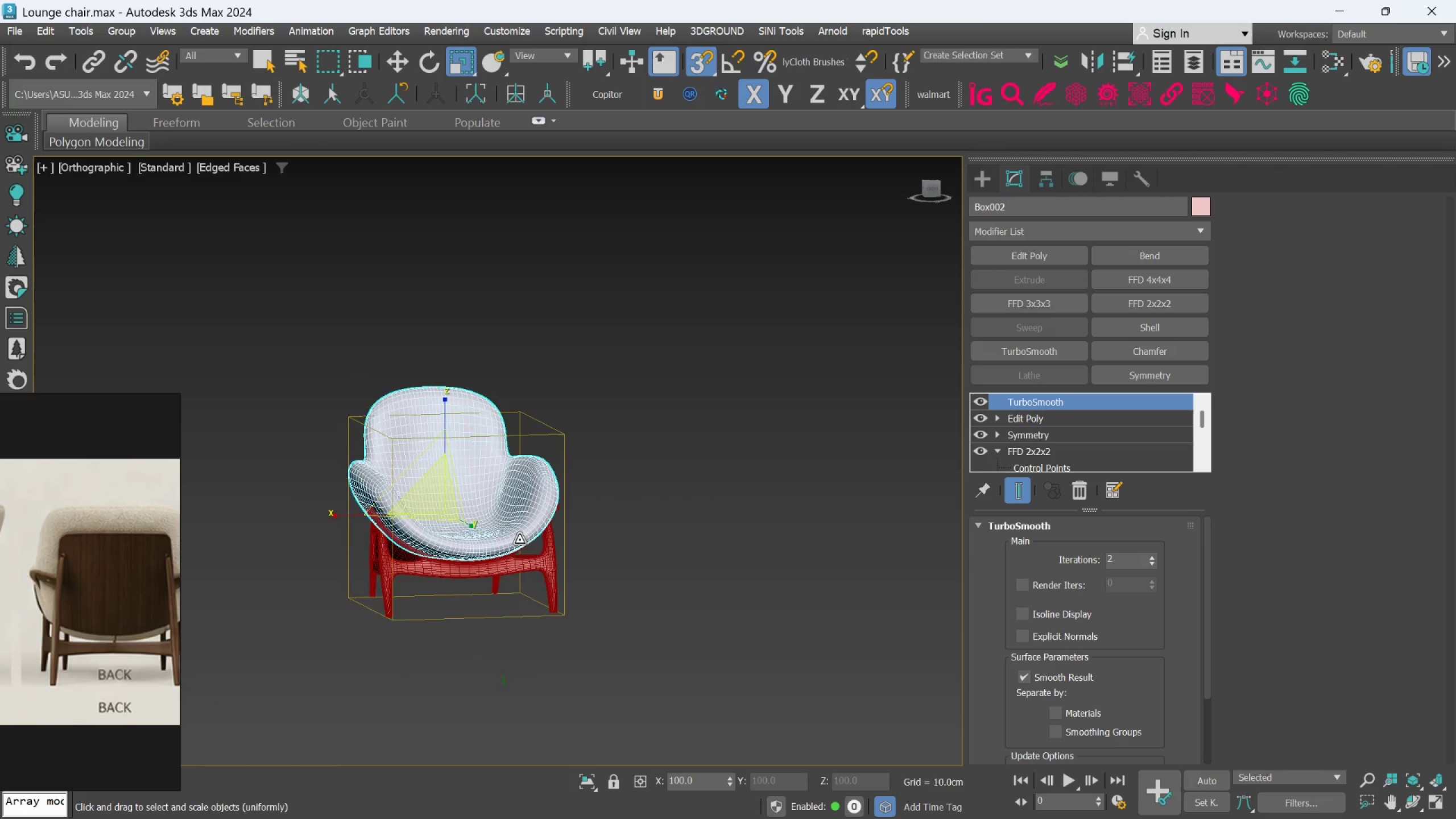 
scroll: coordinate [527, 506], scroll_direction: down, amount: 2.0
 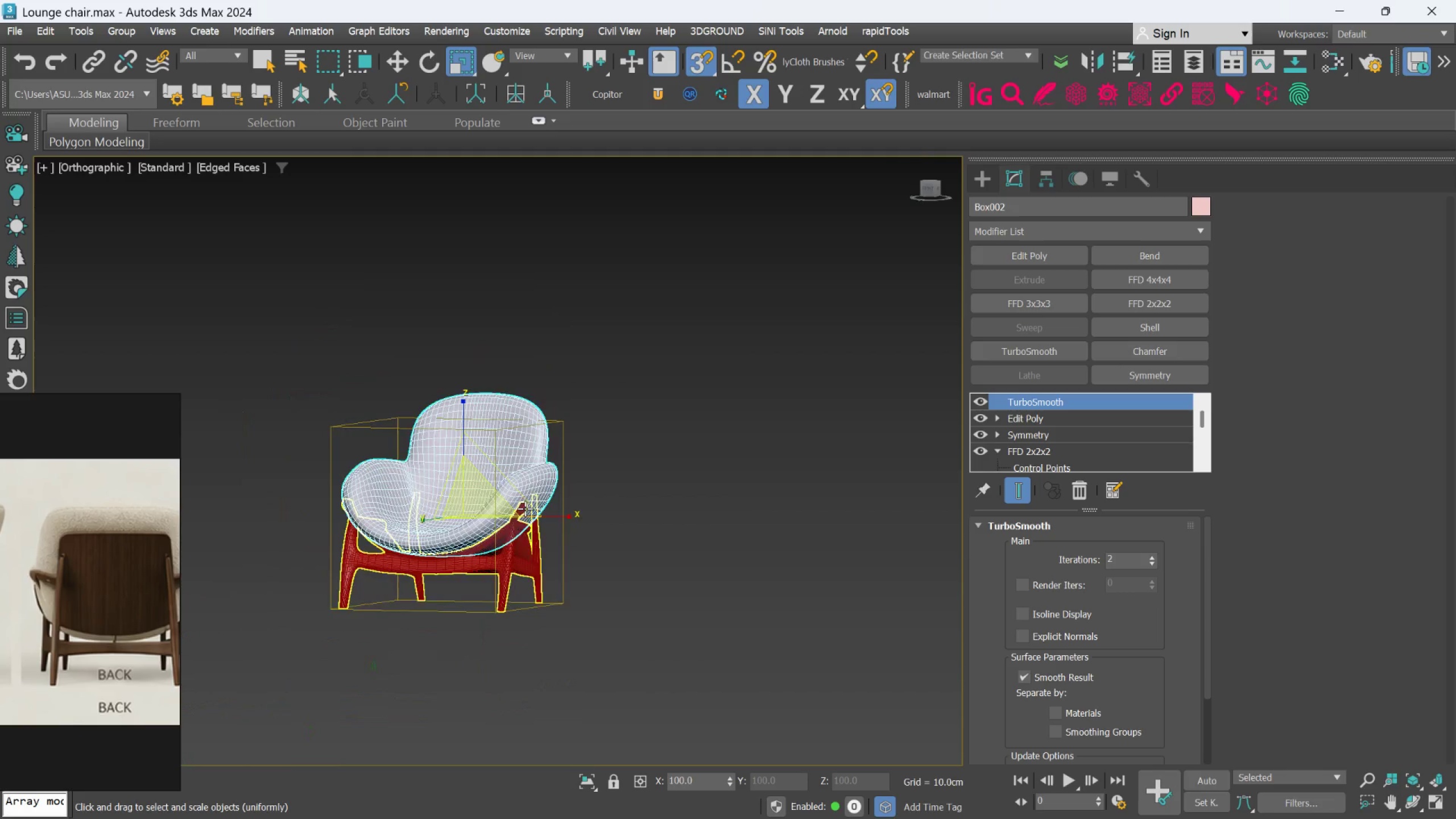 
hold_key(key=AltLeft, duration=0.5)
 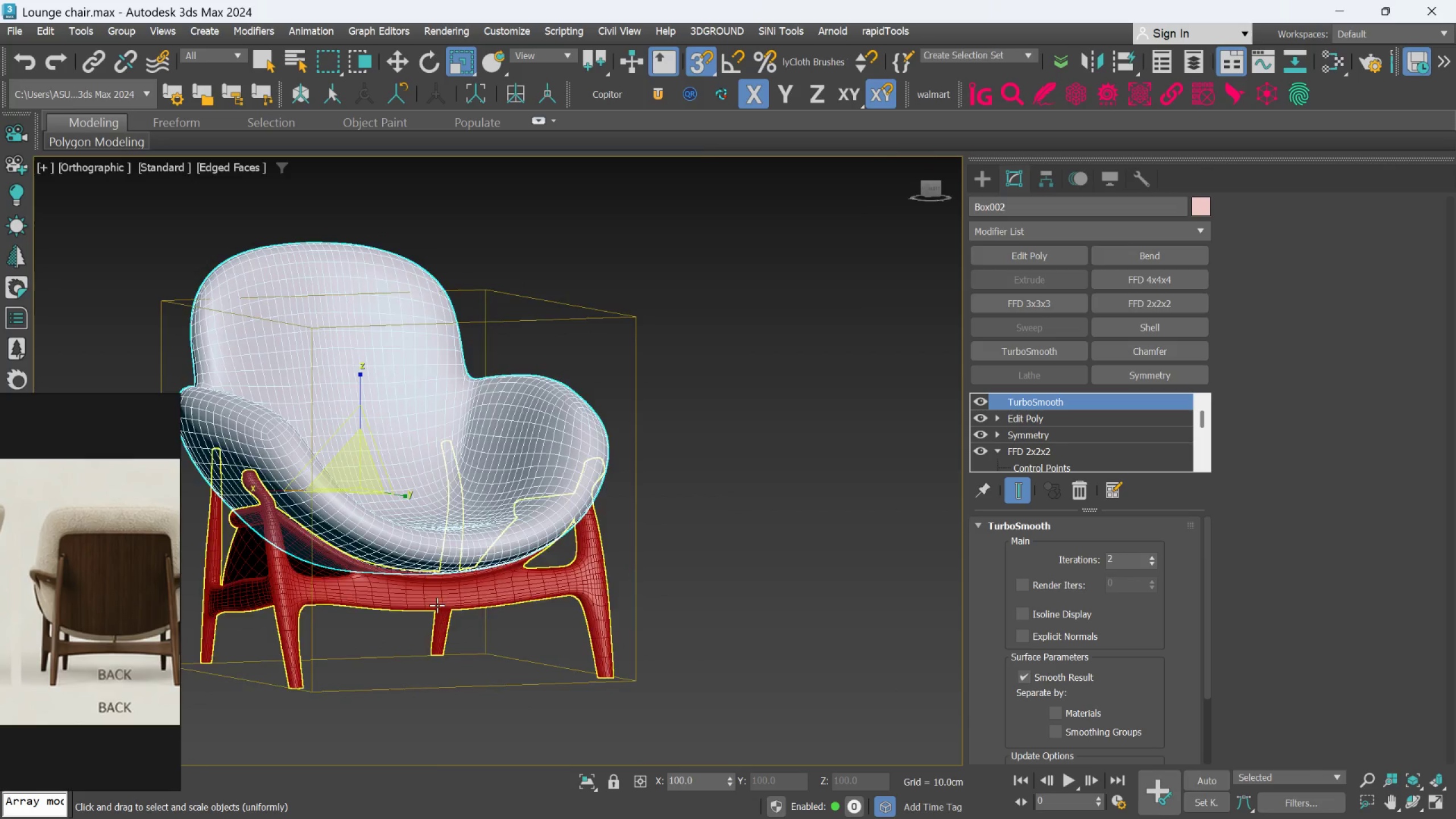 
scroll: coordinate [519, 540], scroll_direction: up, amount: 2.0
 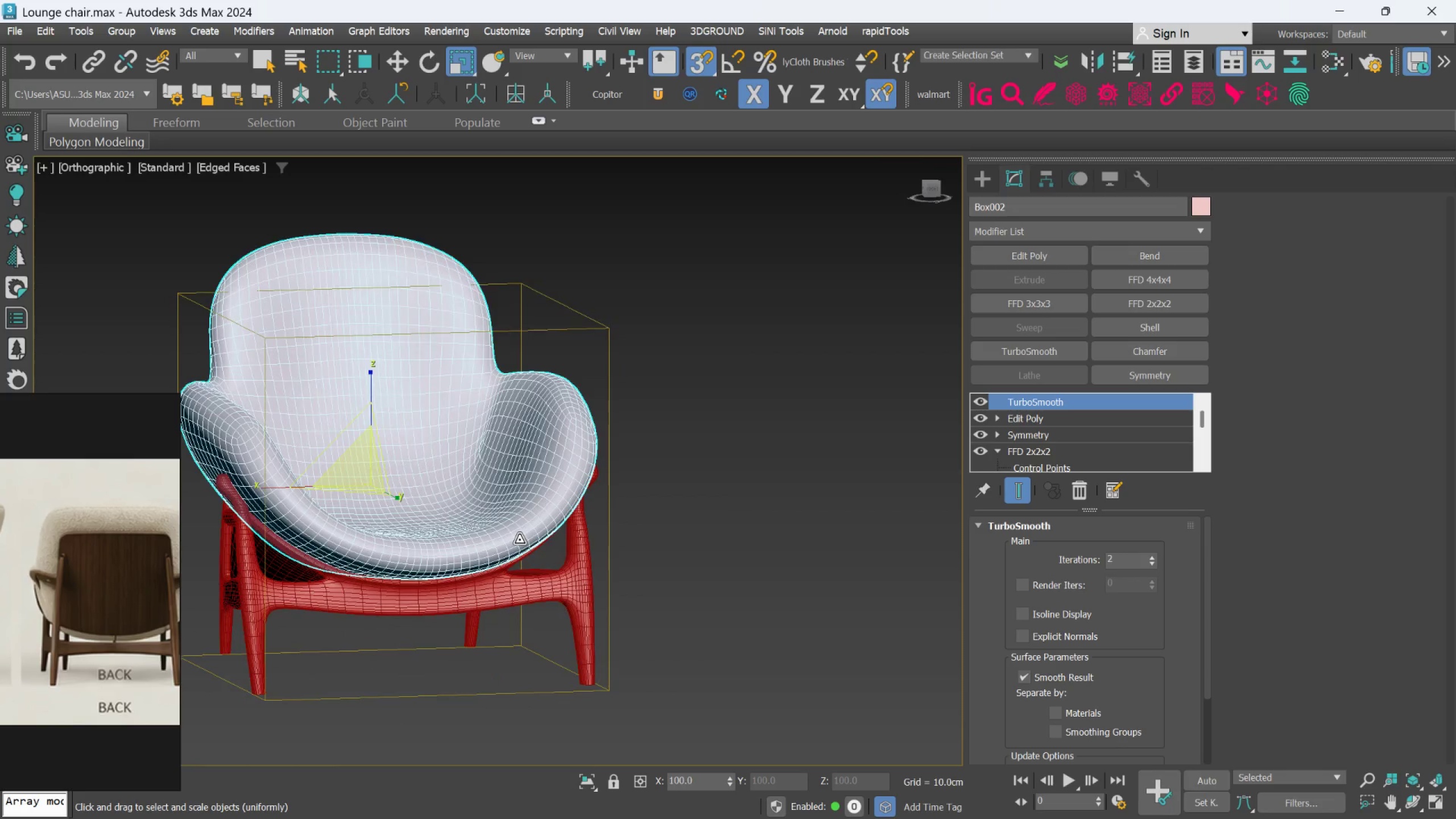 
hold_key(key=AltLeft, duration=0.5)
 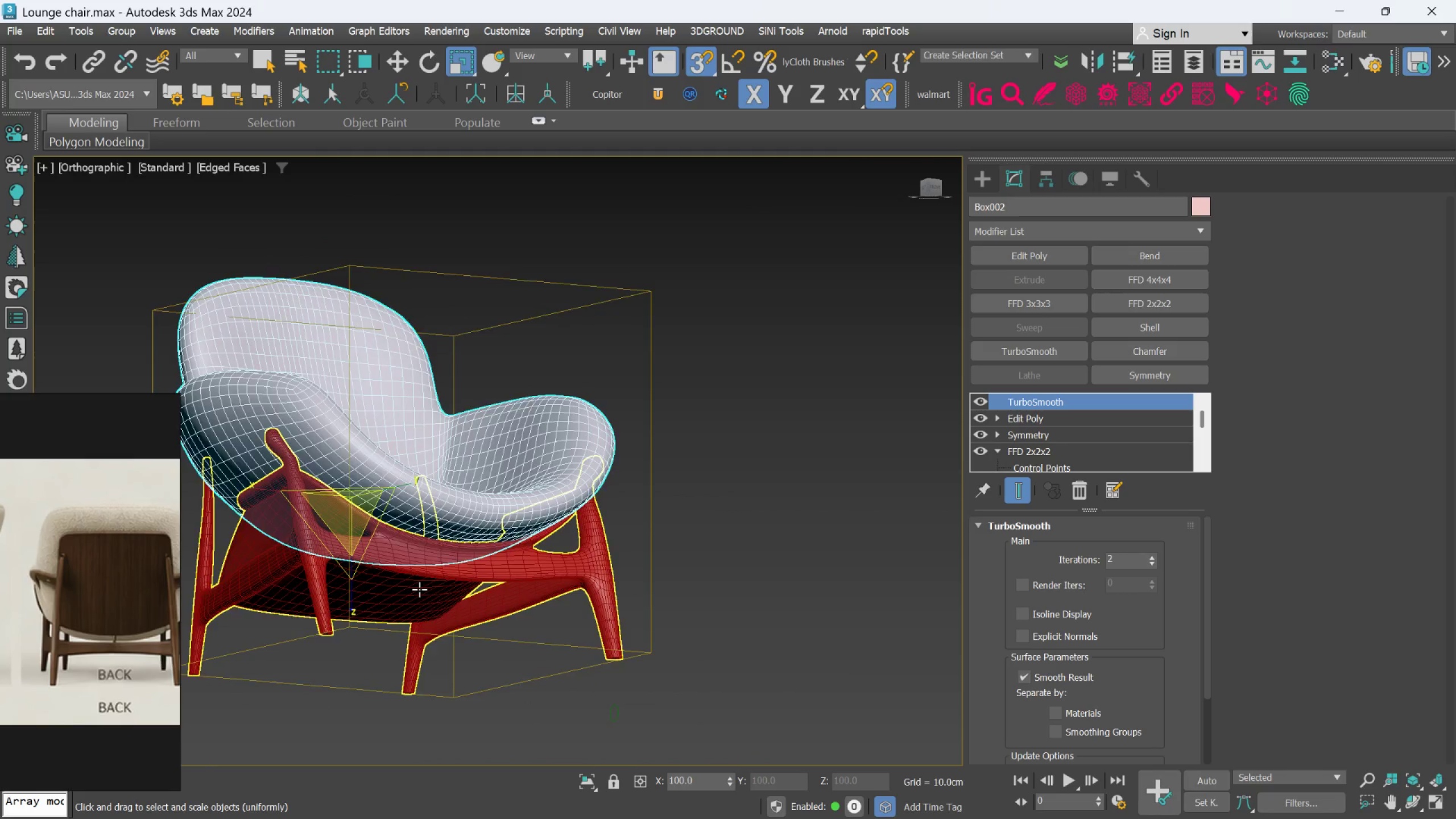 
scroll: coordinate [411, 607], scroll_direction: none, amount: 0.0
 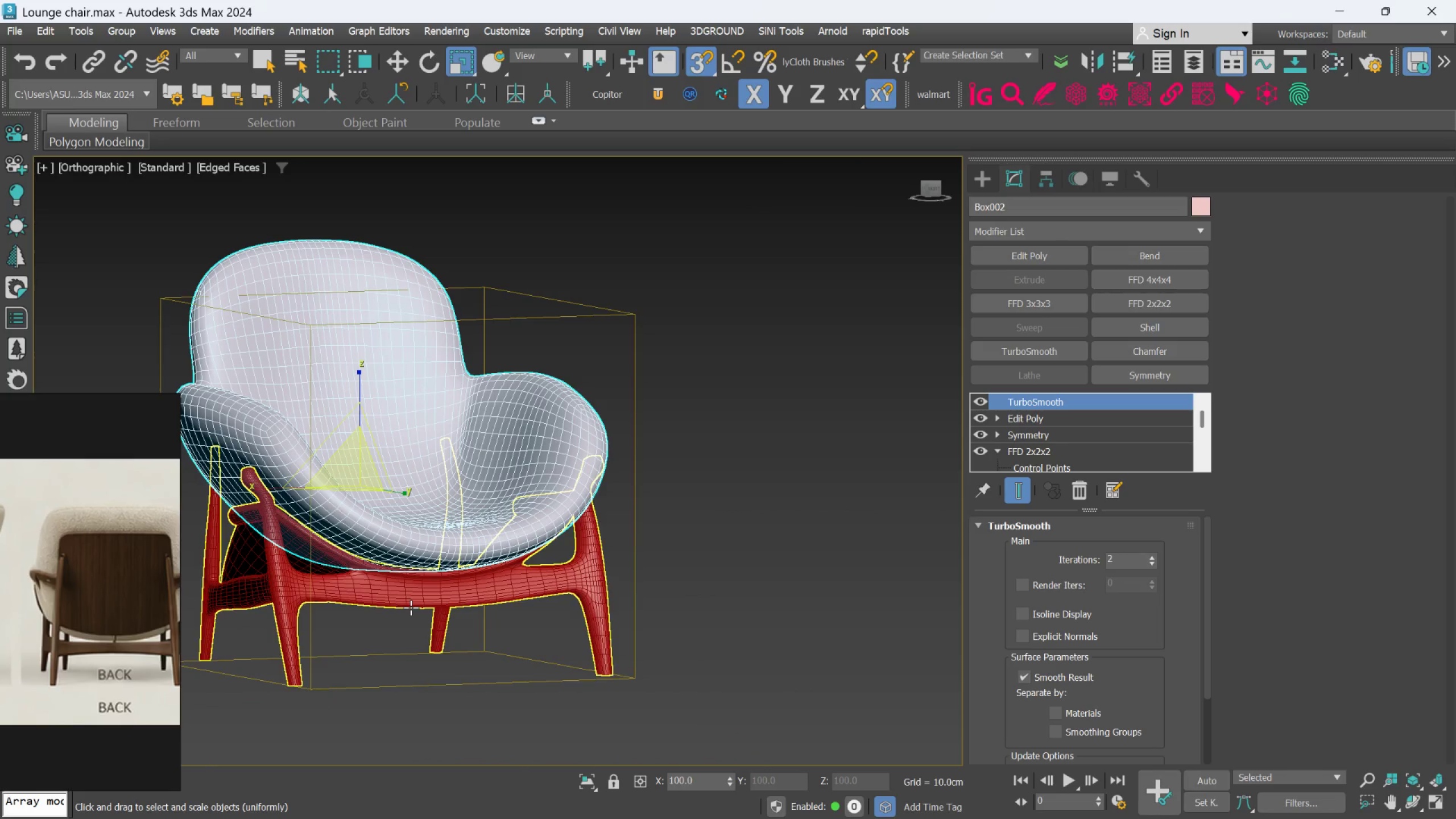 
hold_key(key=AltLeft, duration=0.42)
 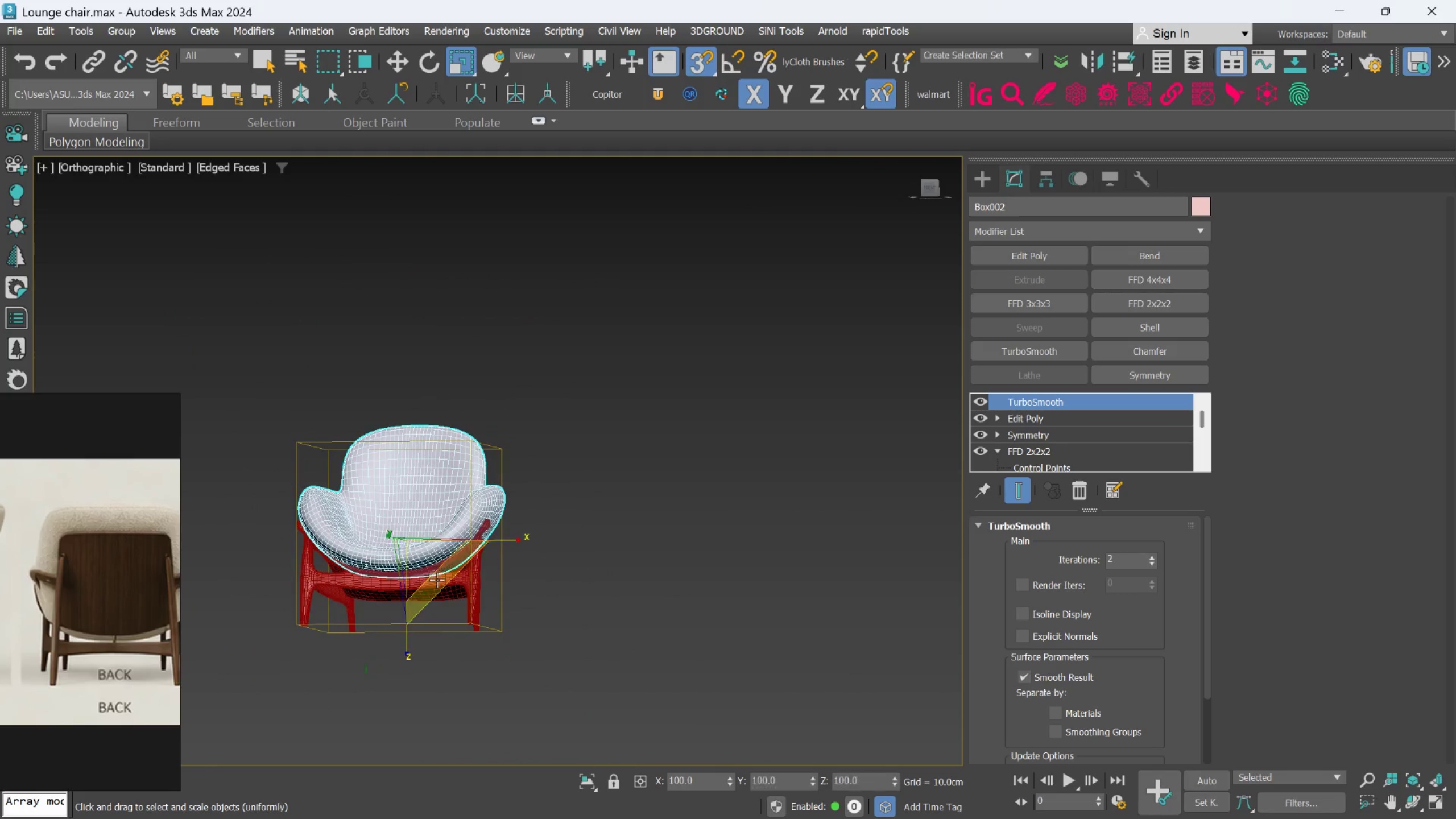 
scroll: coordinate [419, 589], scroll_direction: down, amount: 2.0
 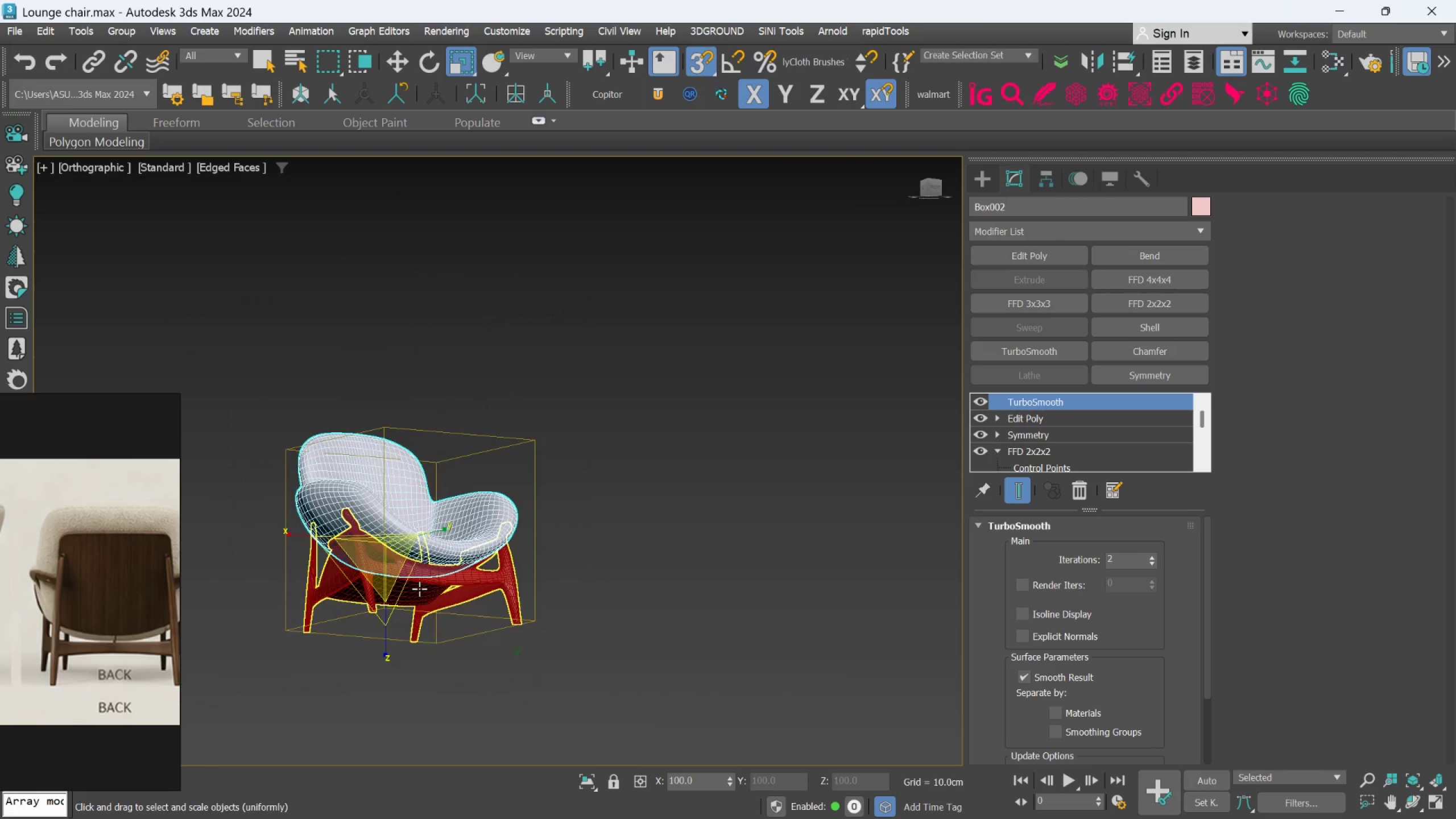 
hold_key(key=AltLeft, duration=1.25)
 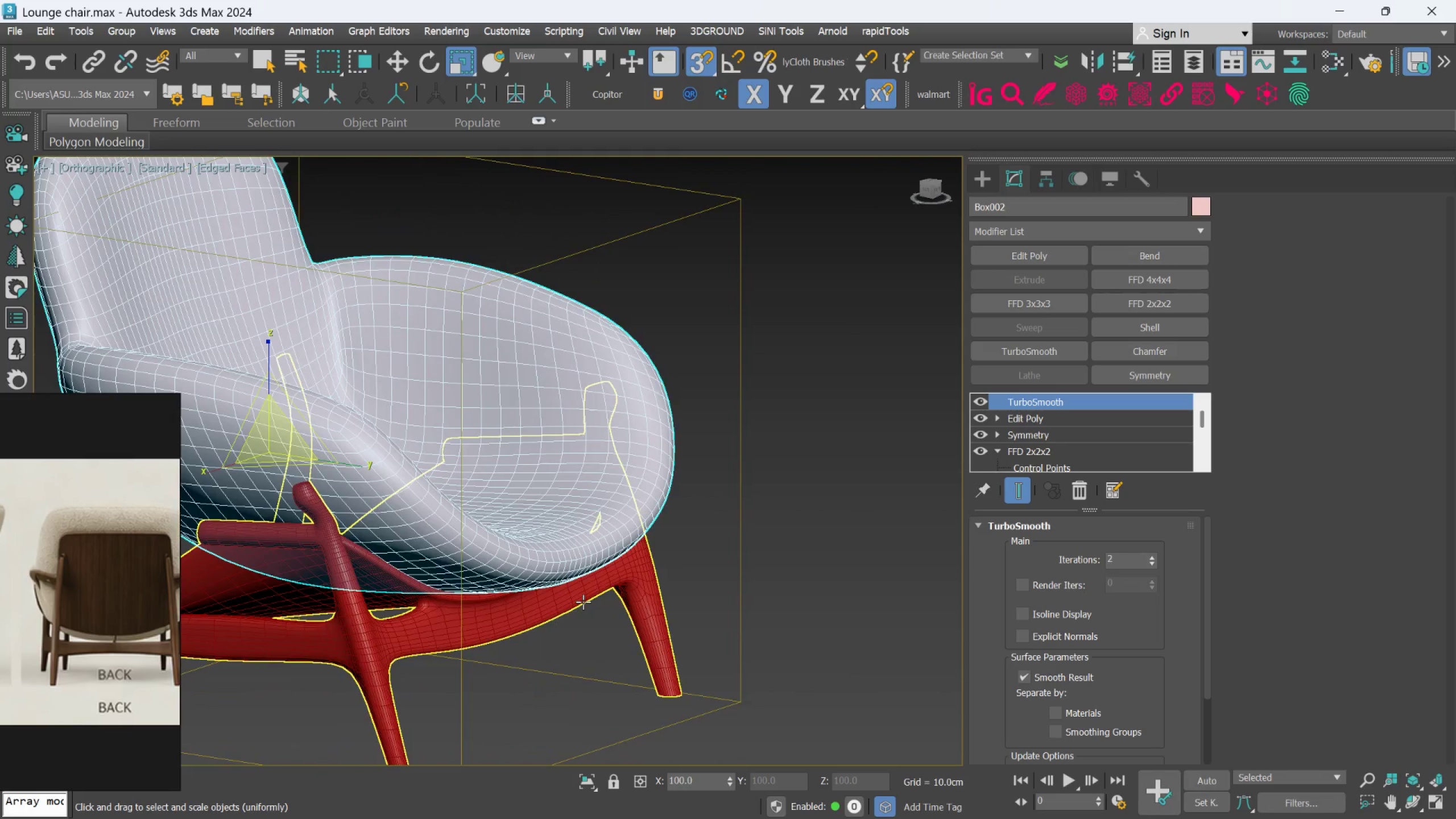 
scroll: coordinate [504, 582], scroll_direction: up, amount: 3.0
 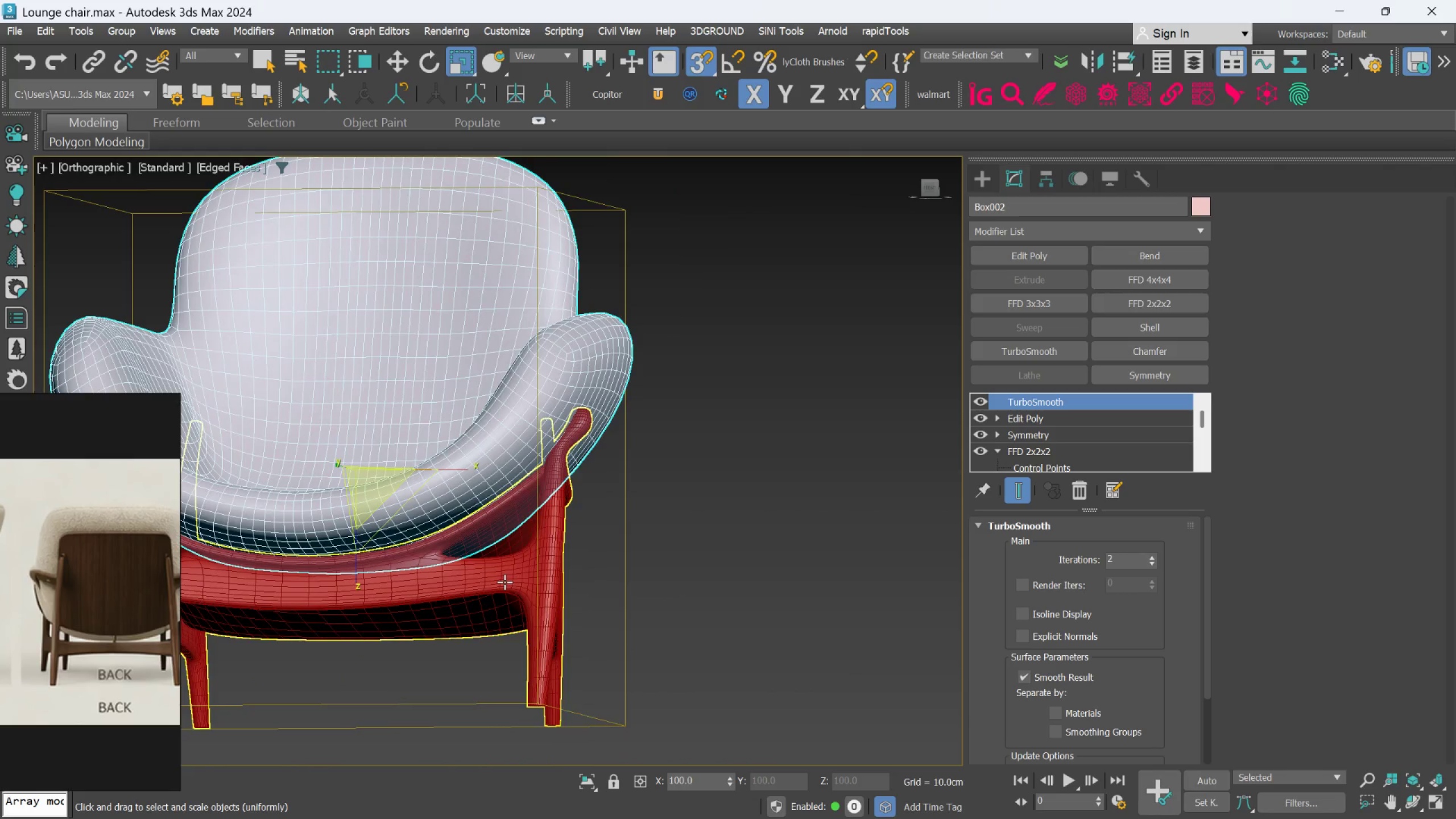 
hold_key(key=AltLeft, duration=0.8)
 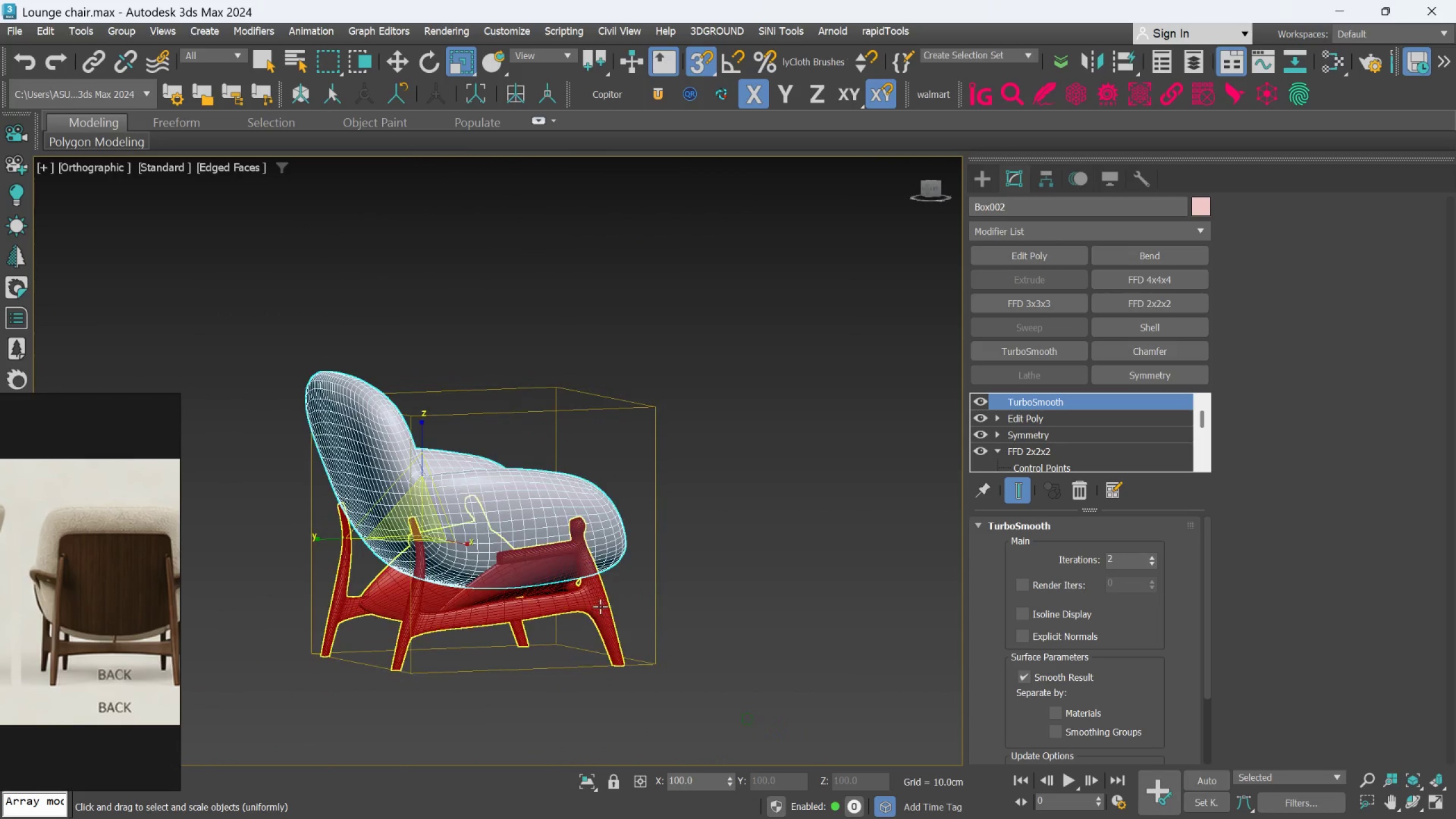 
scroll: coordinate [583, 602], scroll_direction: down, amount: 2.0
 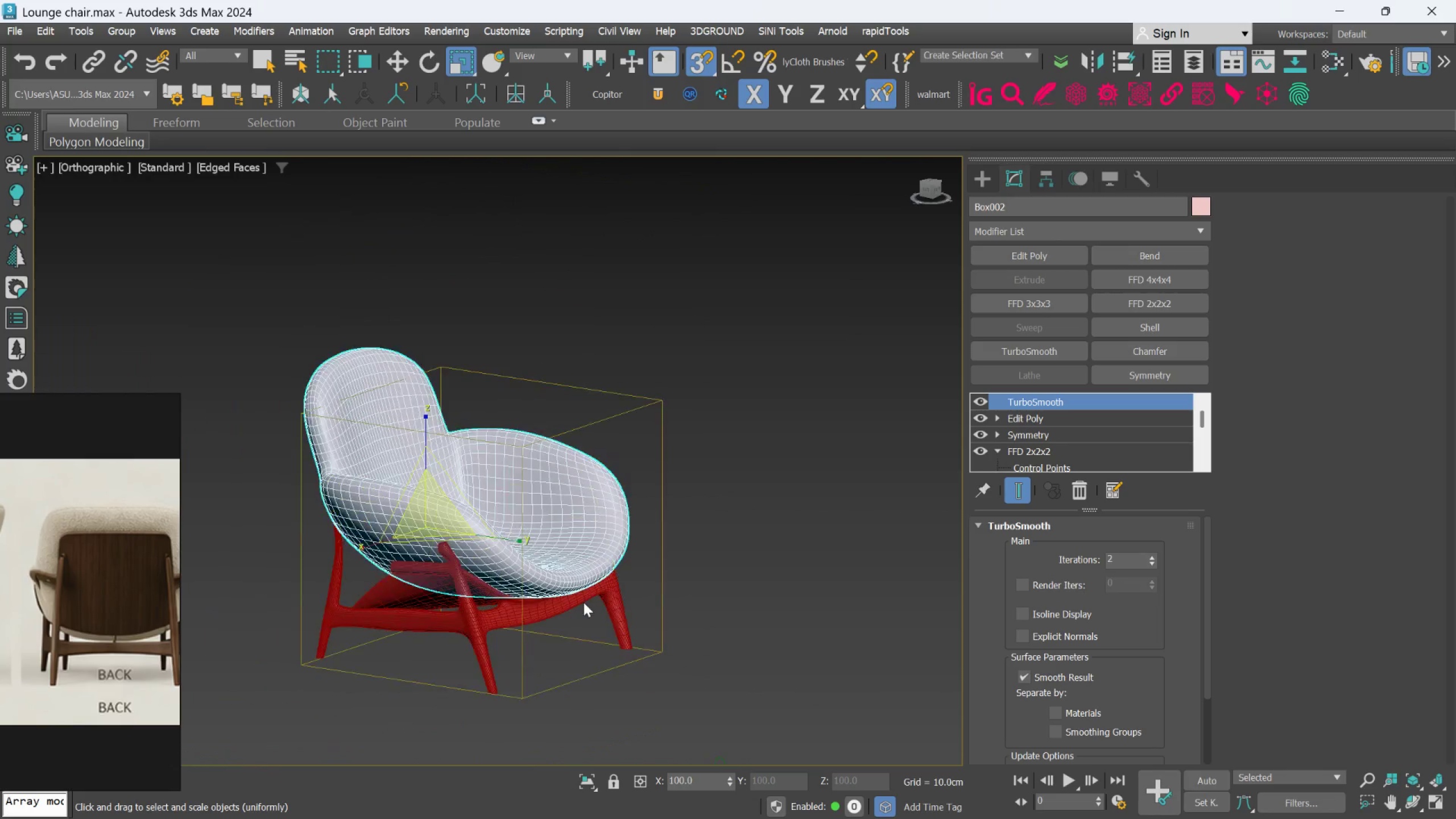 
scroll: coordinate [600, 606], scroll_direction: up, amount: 3.0
 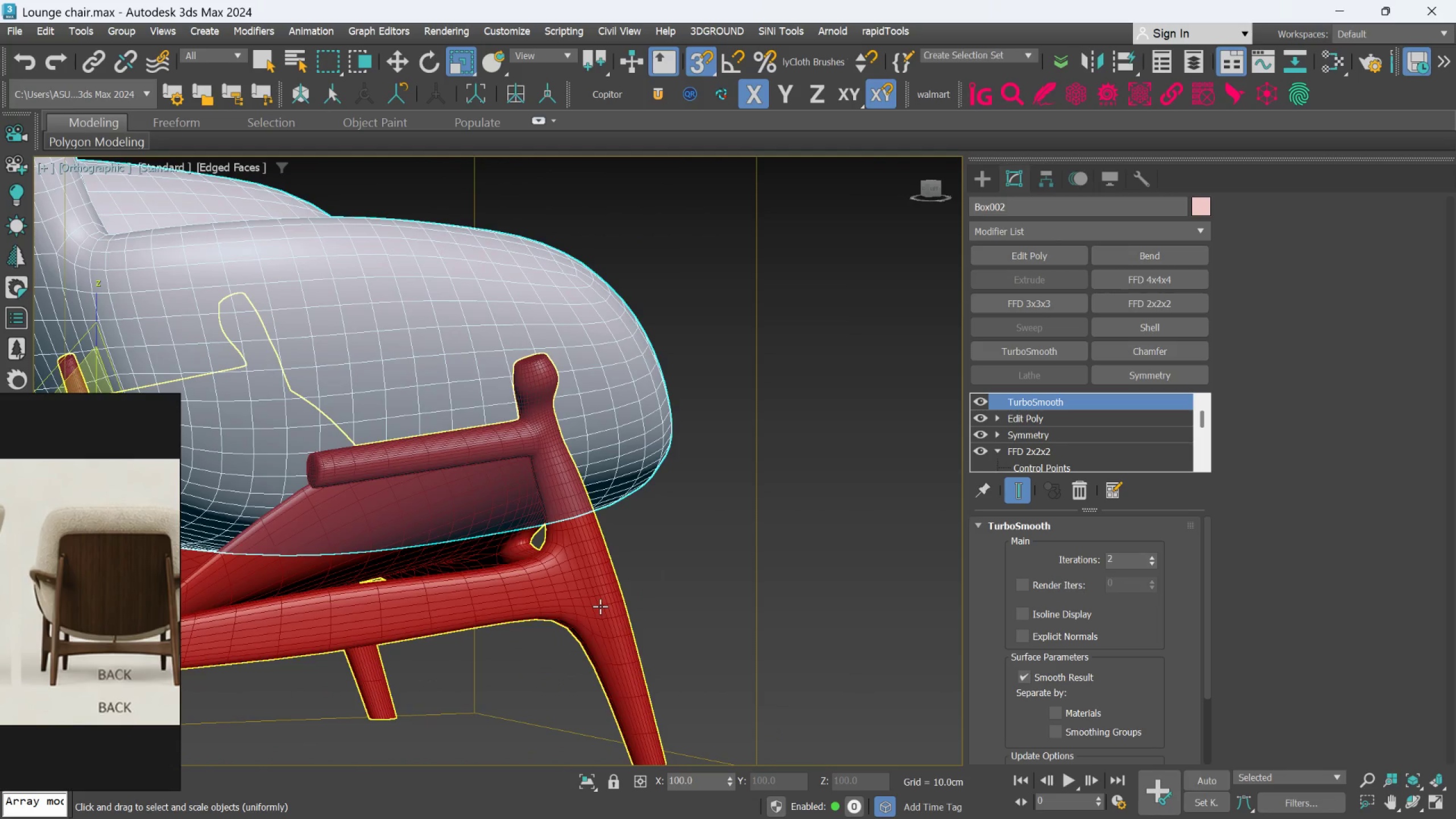 
hold_key(key=AltLeft, duration=0.66)
 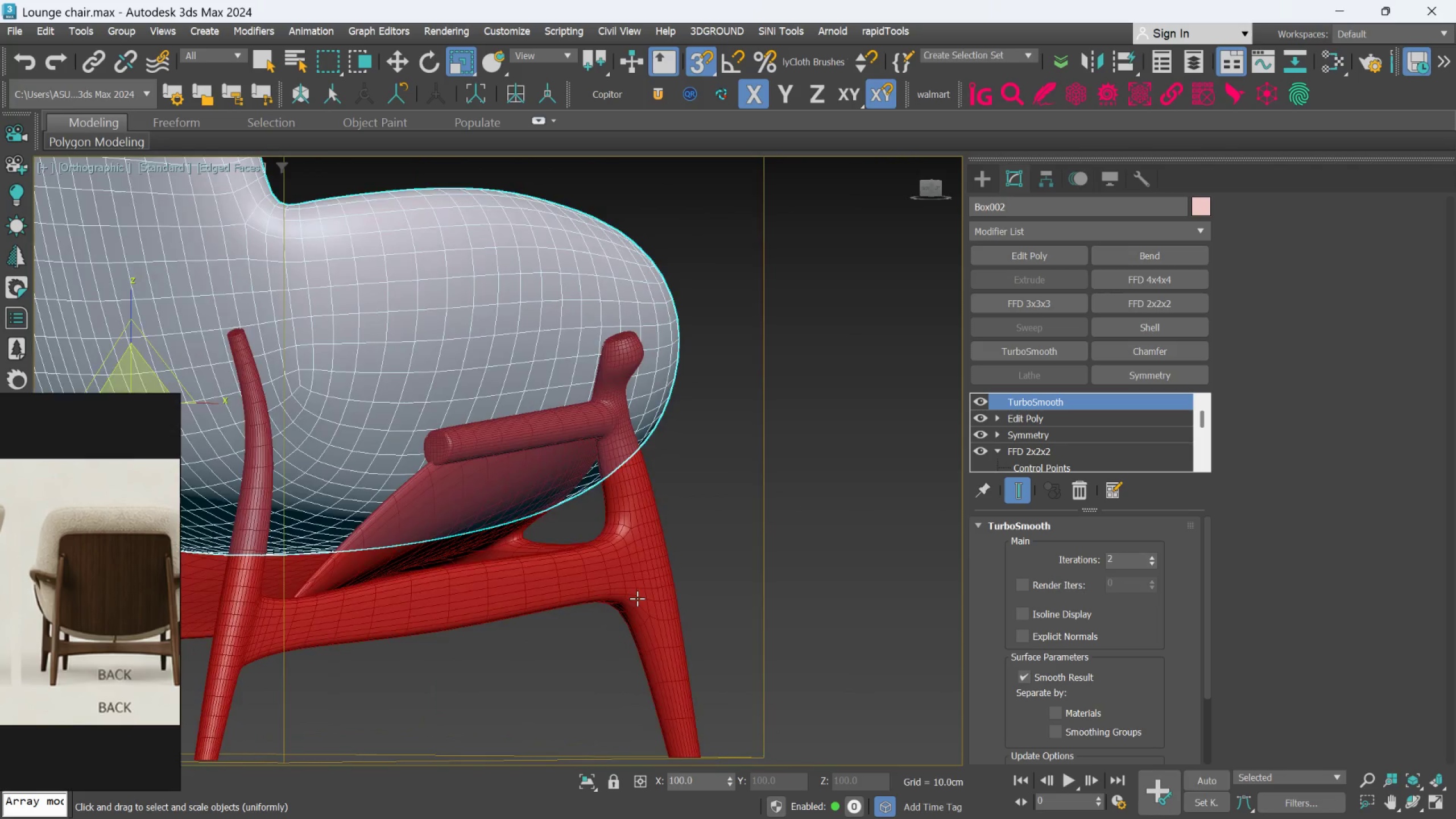 
hold_key(key=AltLeft, duration=0.48)
 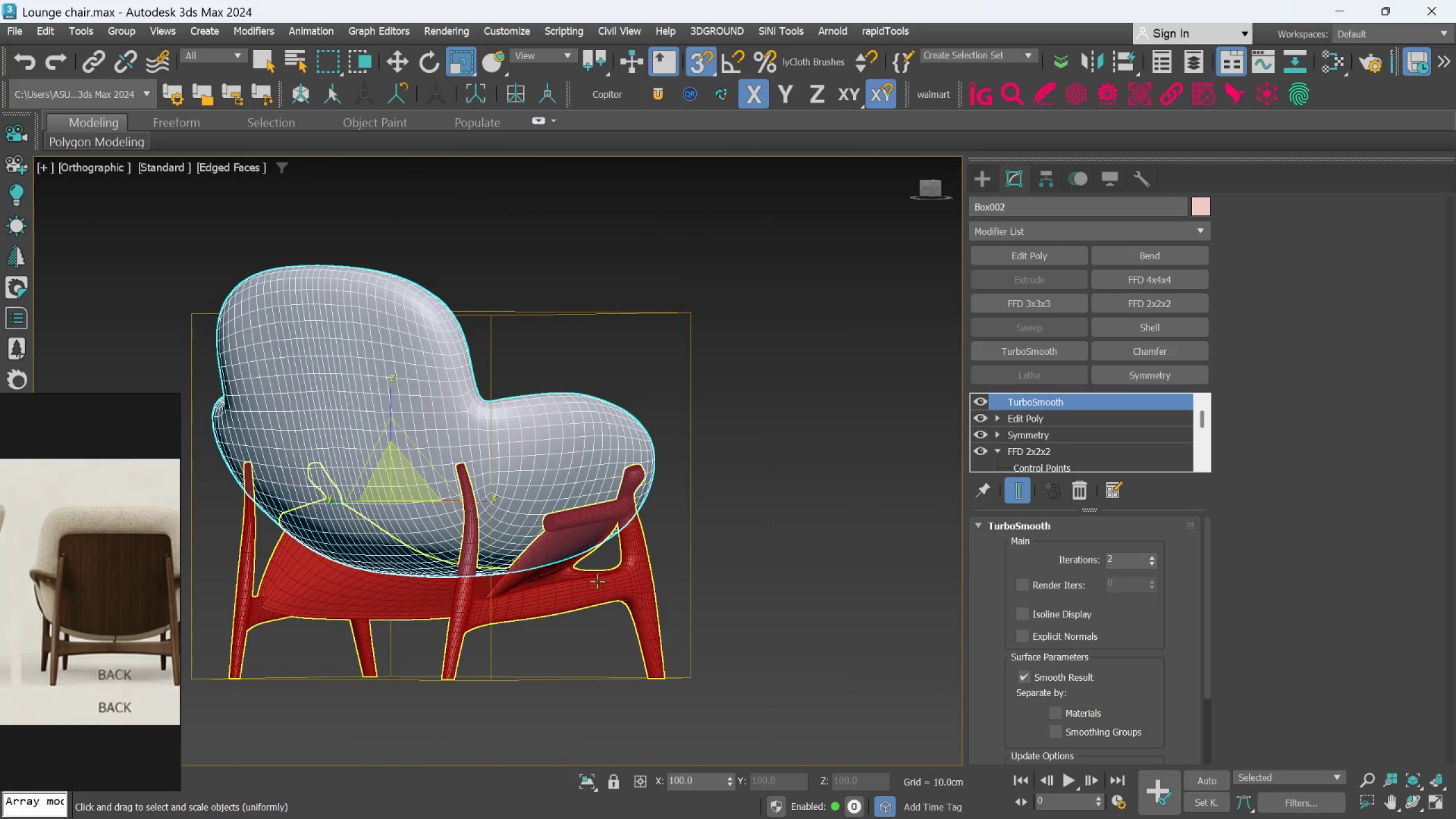 
scroll: coordinate [637, 598], scroll_direction: down, amount: 2.0
 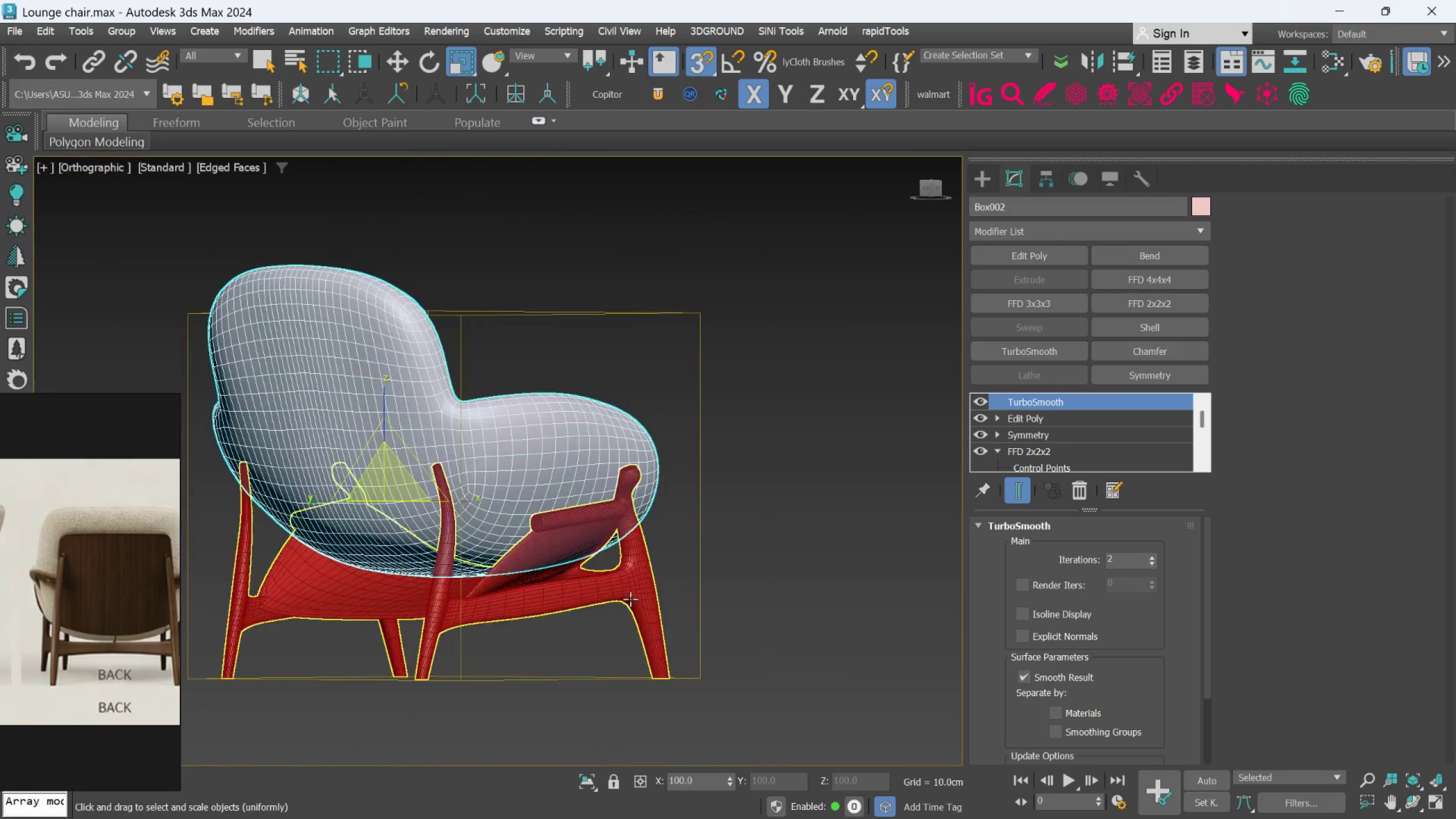 
scroll: coordinate [576, 566], scroll_direction: up, amount: 6.0
 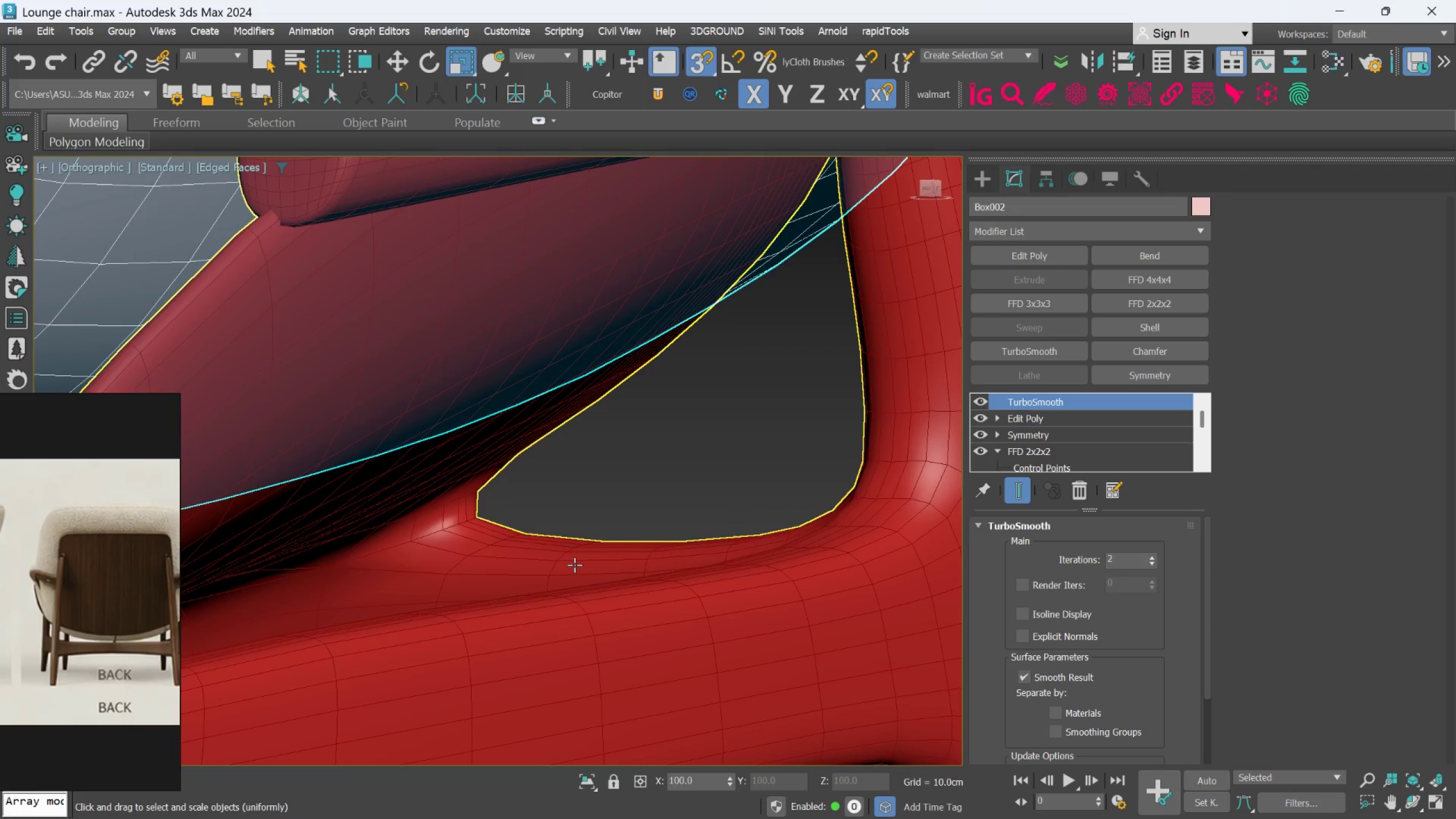 
scroll: coordinate [574, 565], scroll_direction: down, amount: 2.0
 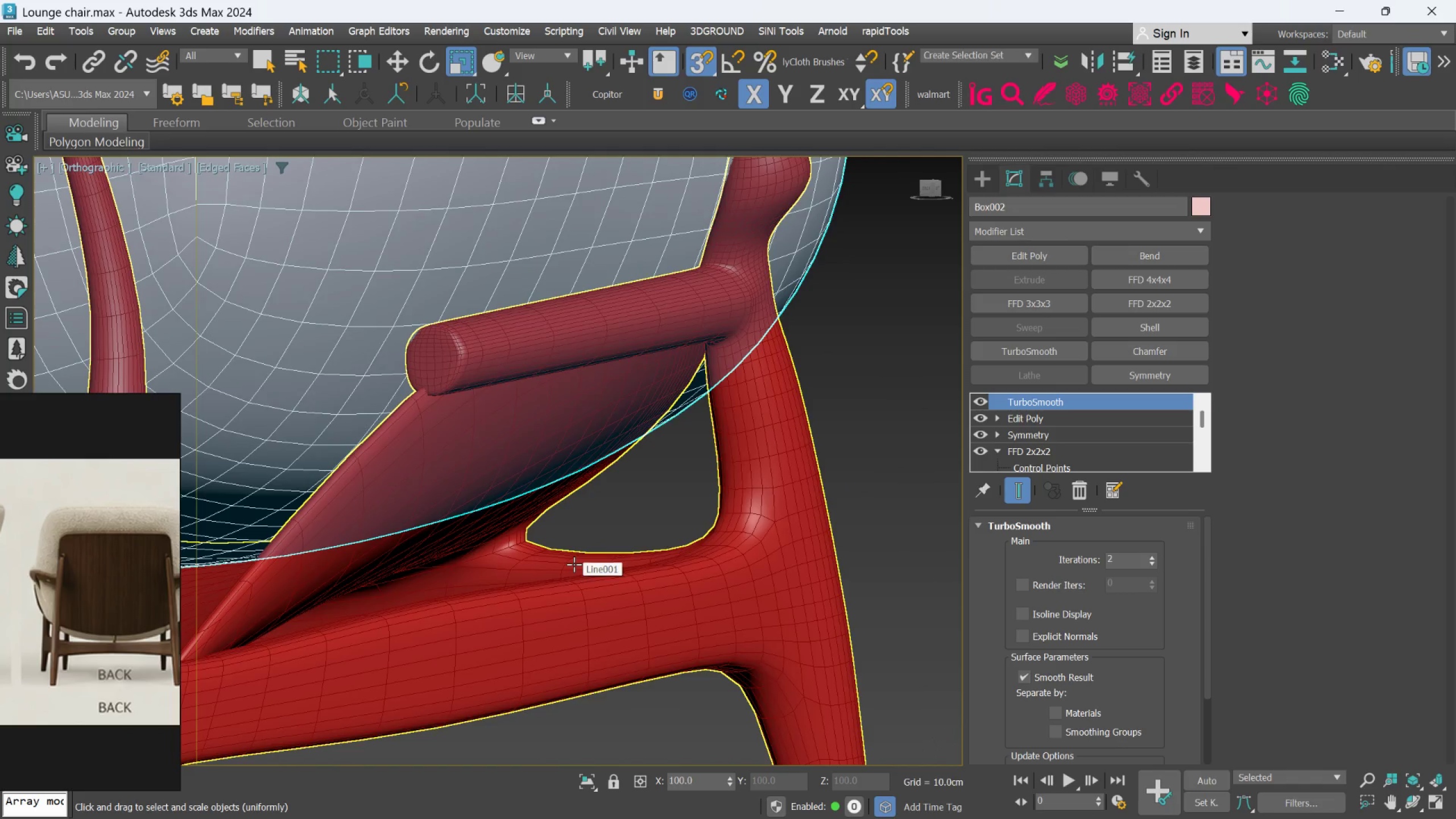 
hold_key(key=AltLeft, duration=1.5)
 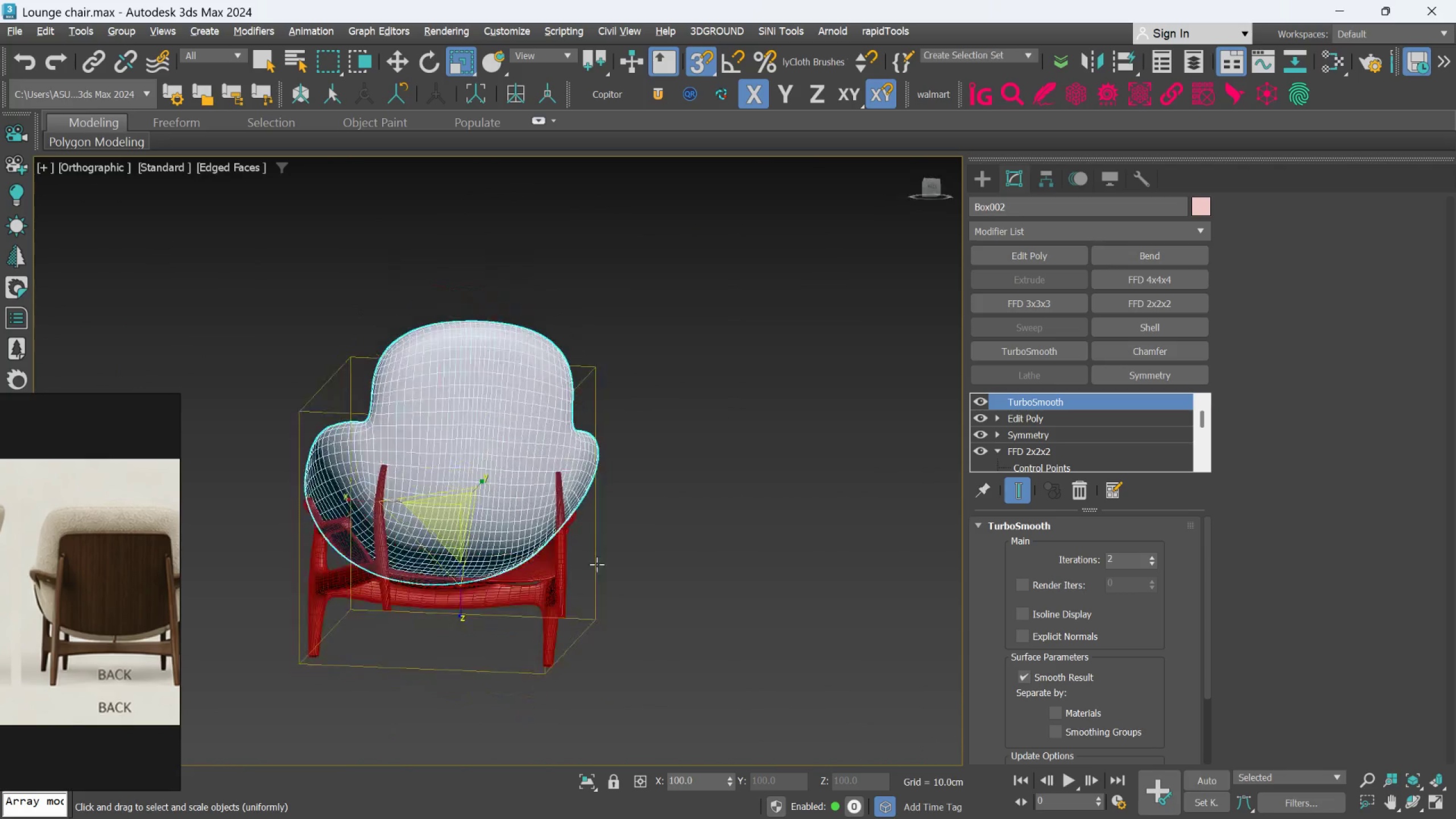 
scroll: coordinate [559, 569], scroll_direction: down, amount: 5.0
 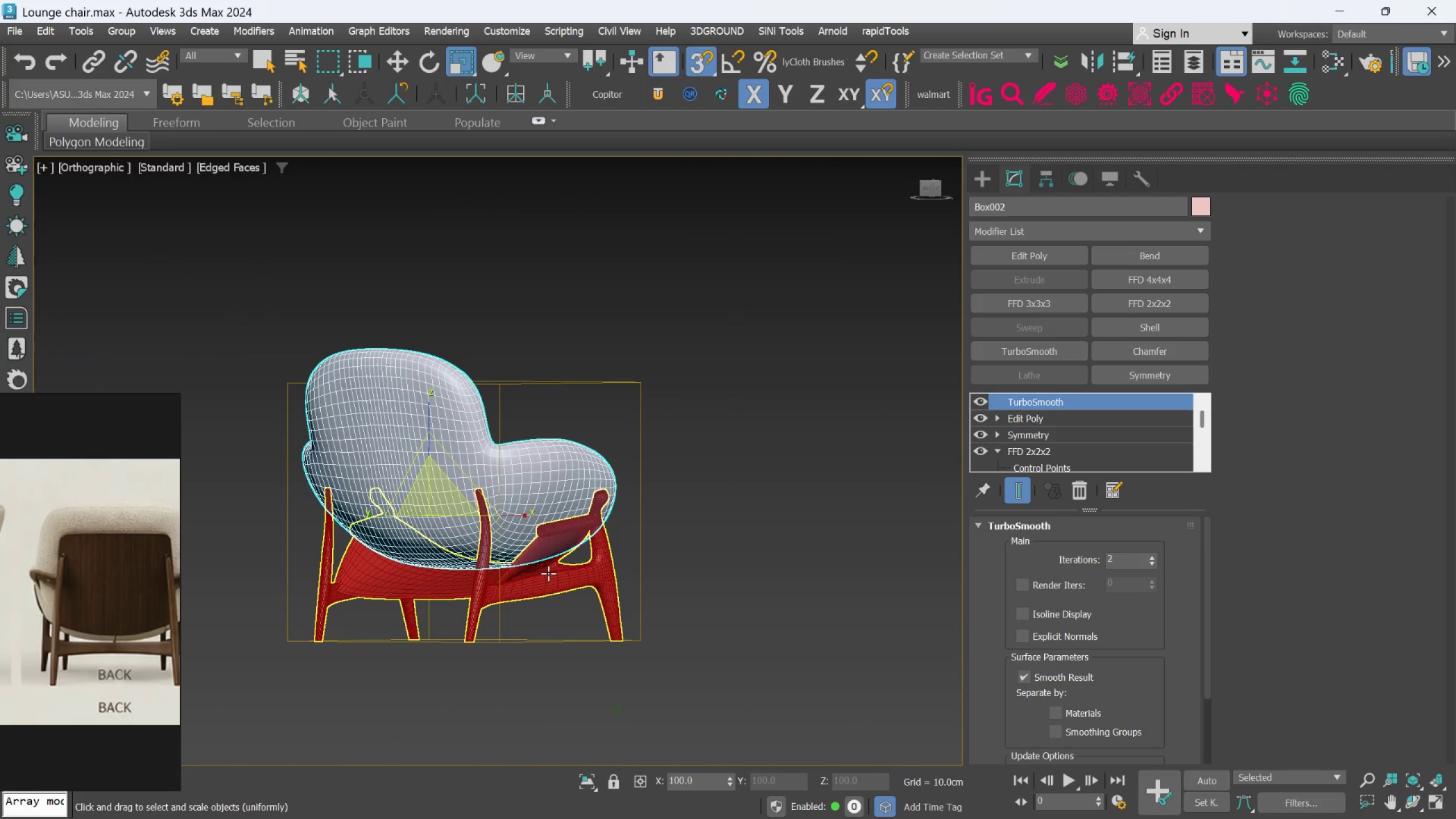 
hold_key(key=AltLeft, duration=0.73)
 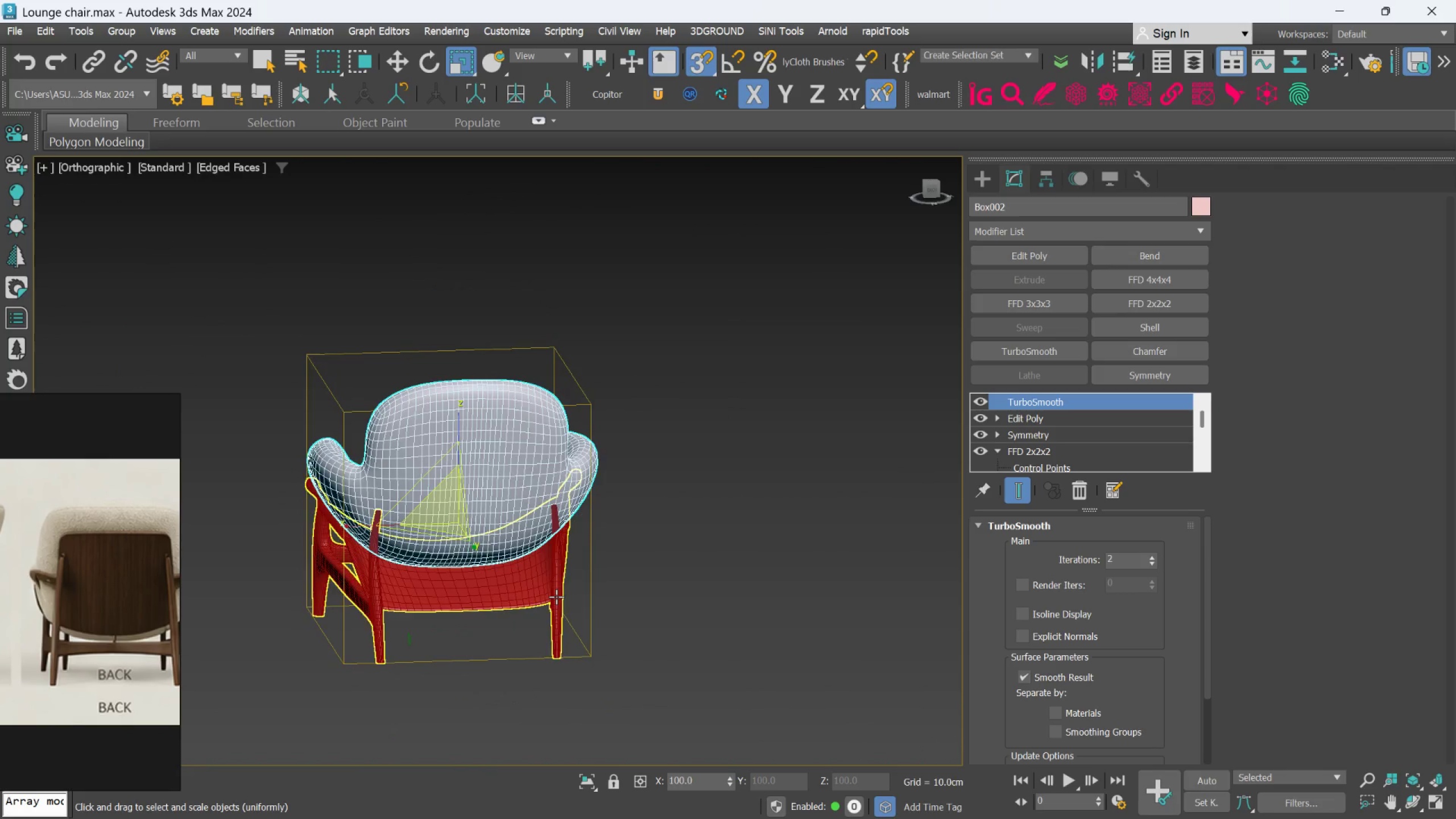 
hold_key(key=AltLeft, duration=0.31)
 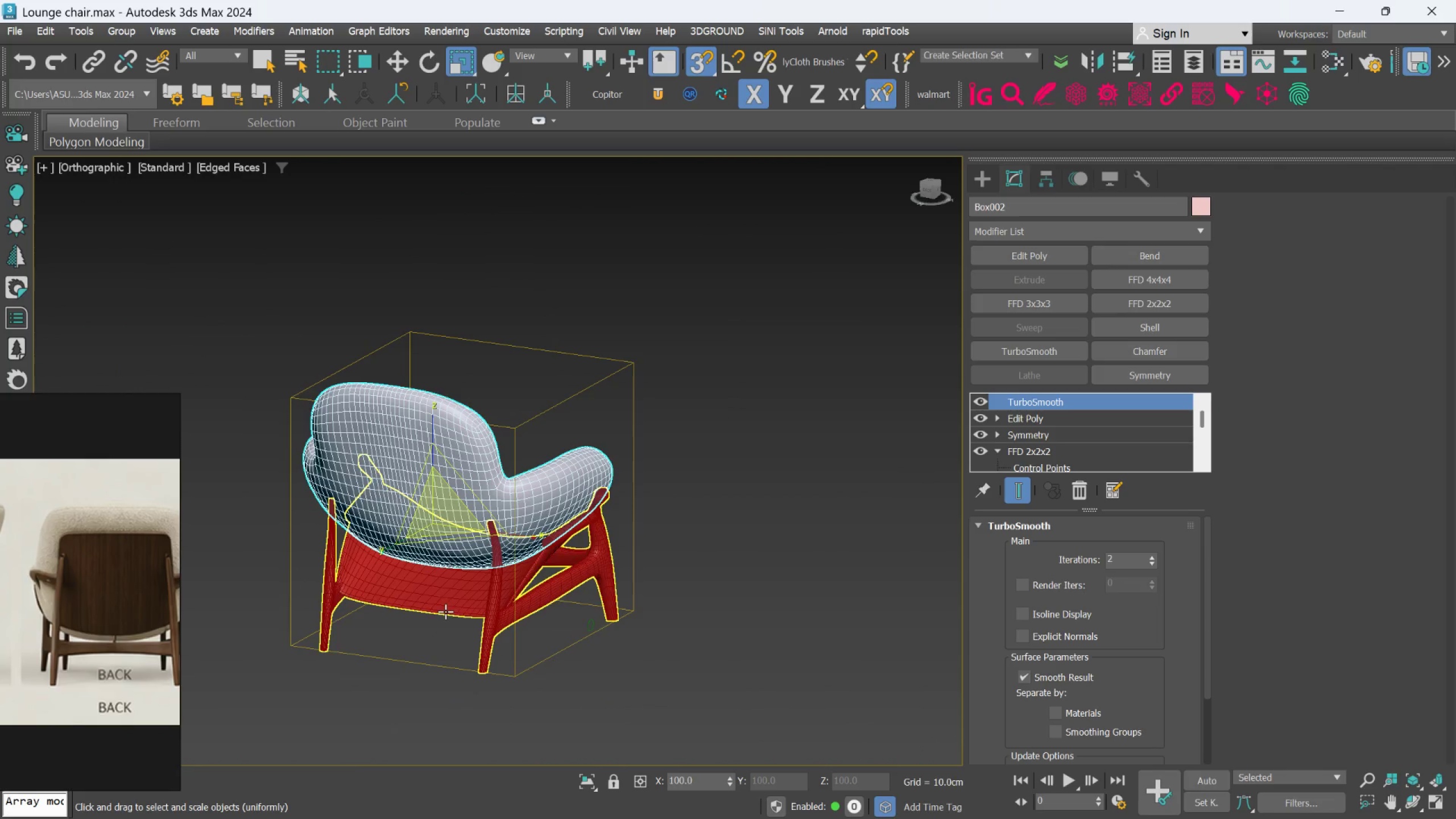 
scroll: coordinate [353, 549], scroll_direction: up, amount: 12.0
 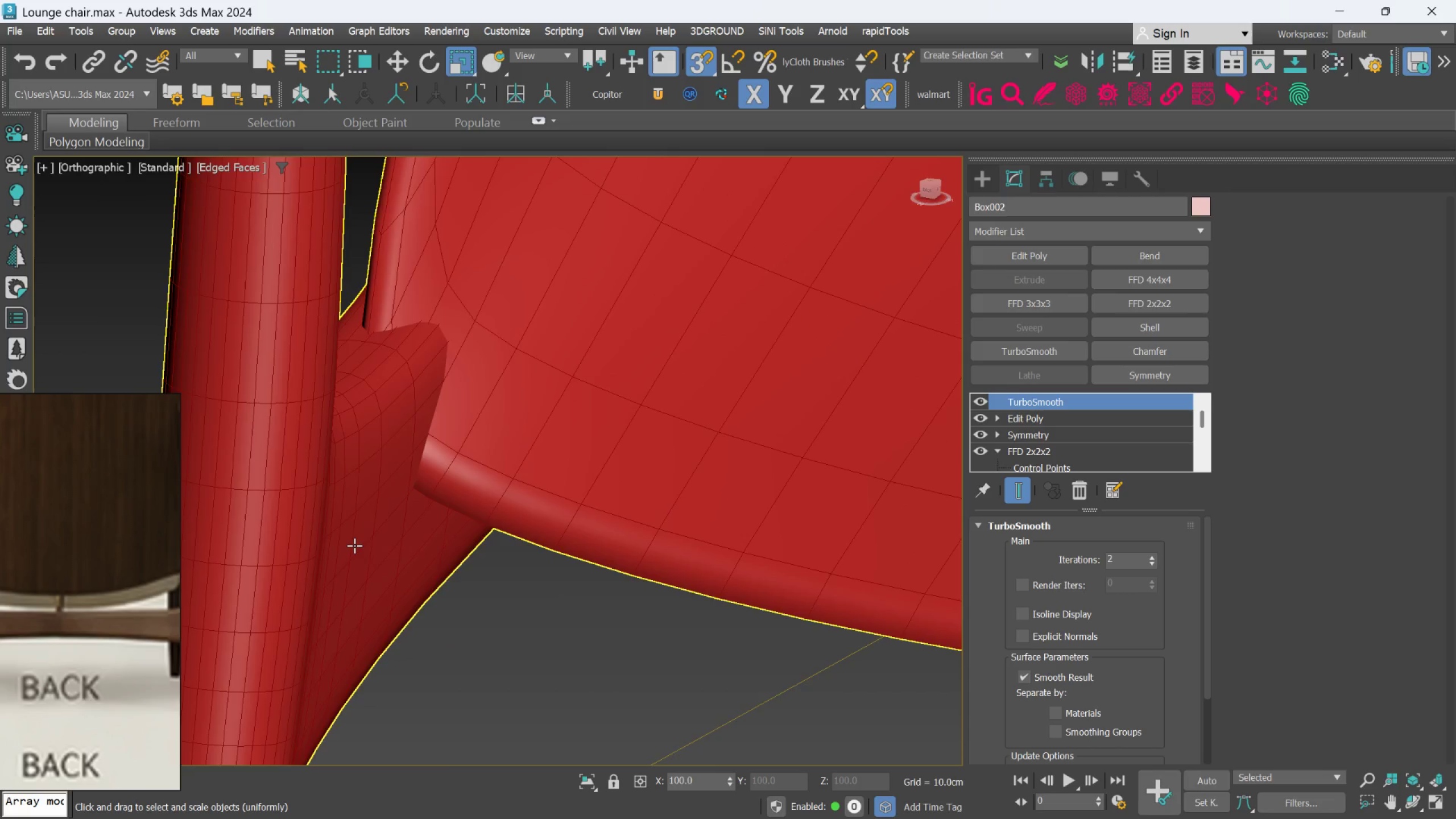 
scroll: coordinate [354, 545], scroll_direction: down, amount: 2.0
 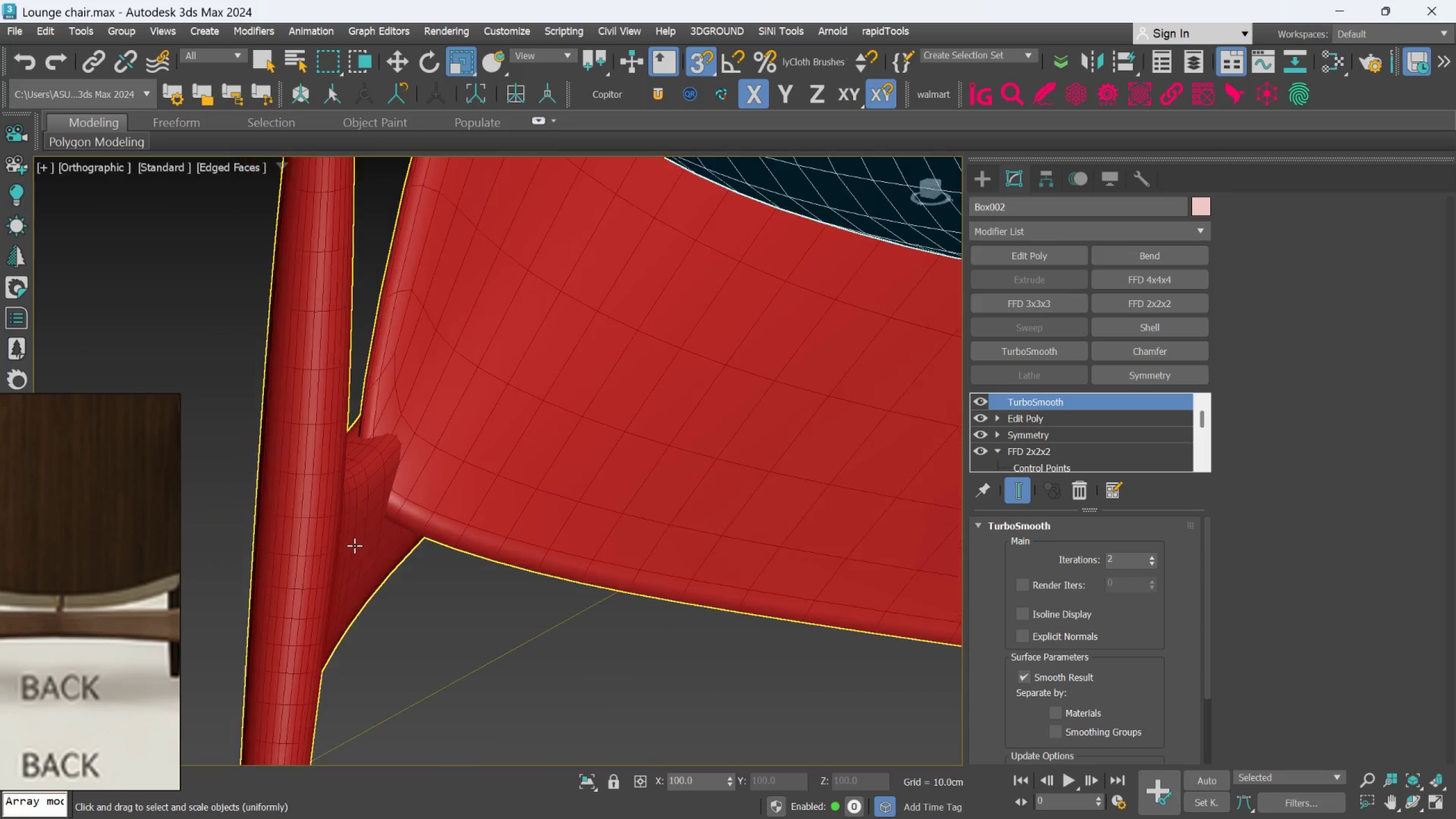 
mouse_move([396, 527])
 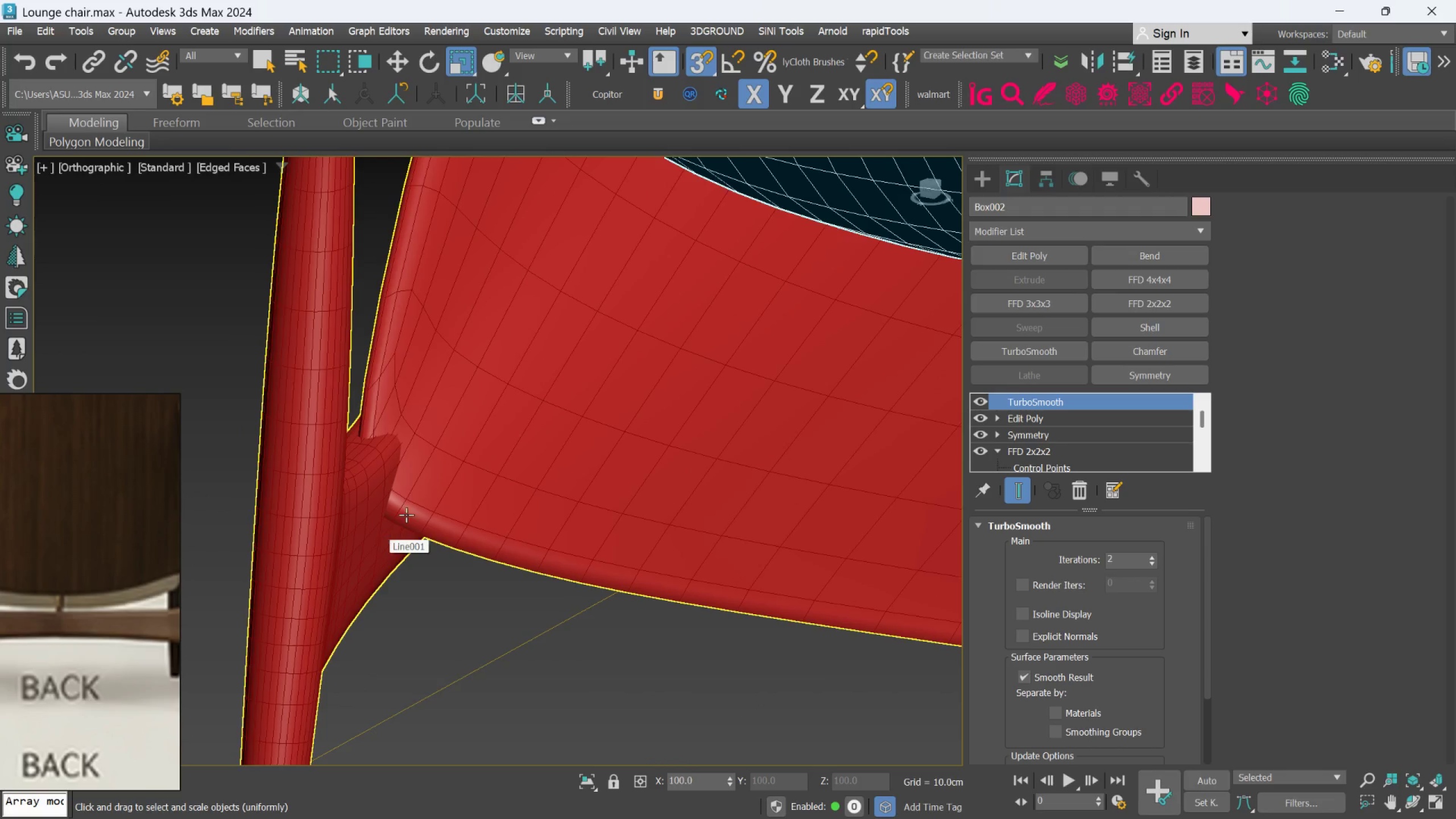 
scroll: coordinate [407, 514], scroll_direction: down, amount: 2.0
 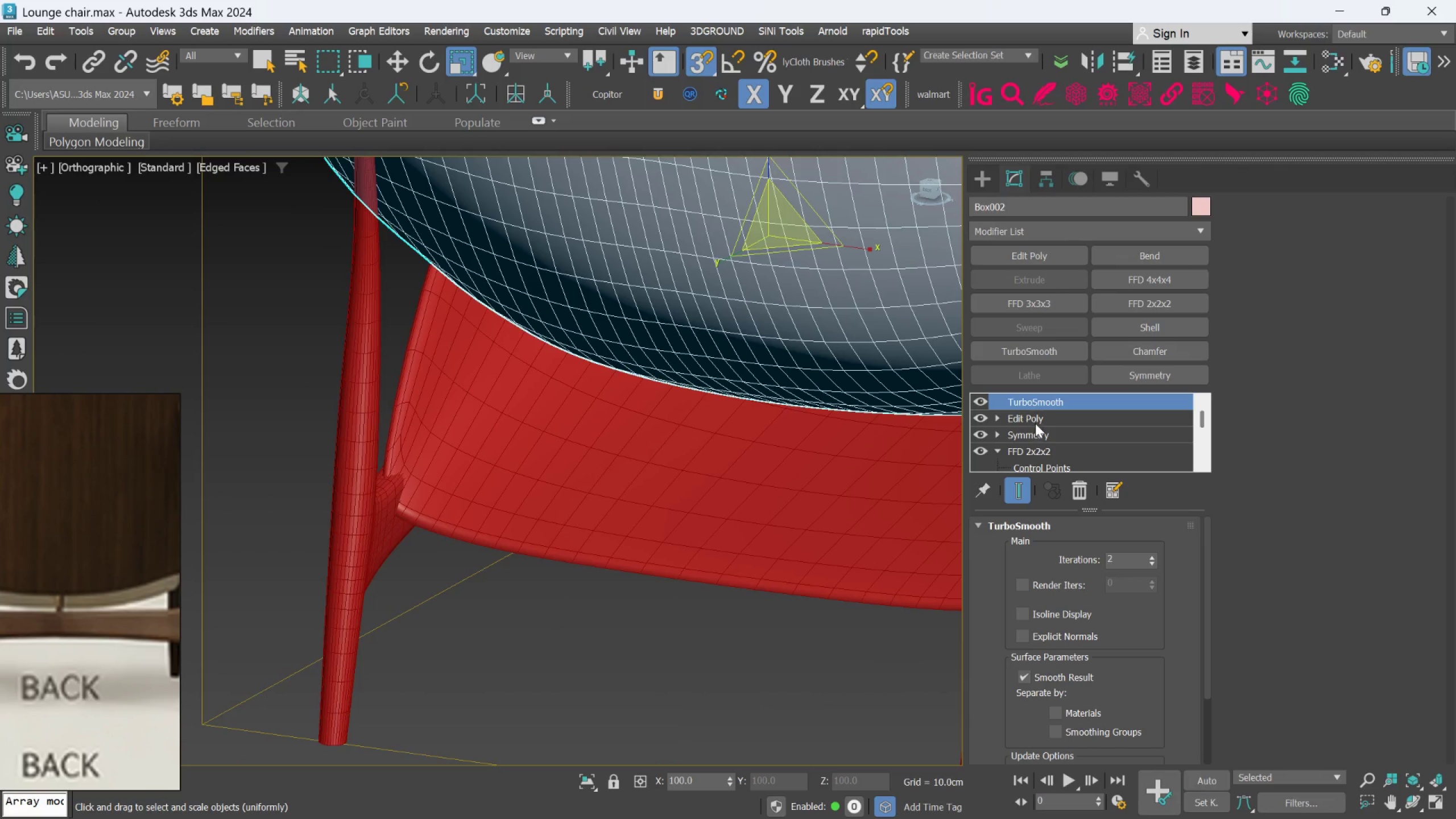 
left_click([1035, 418])
 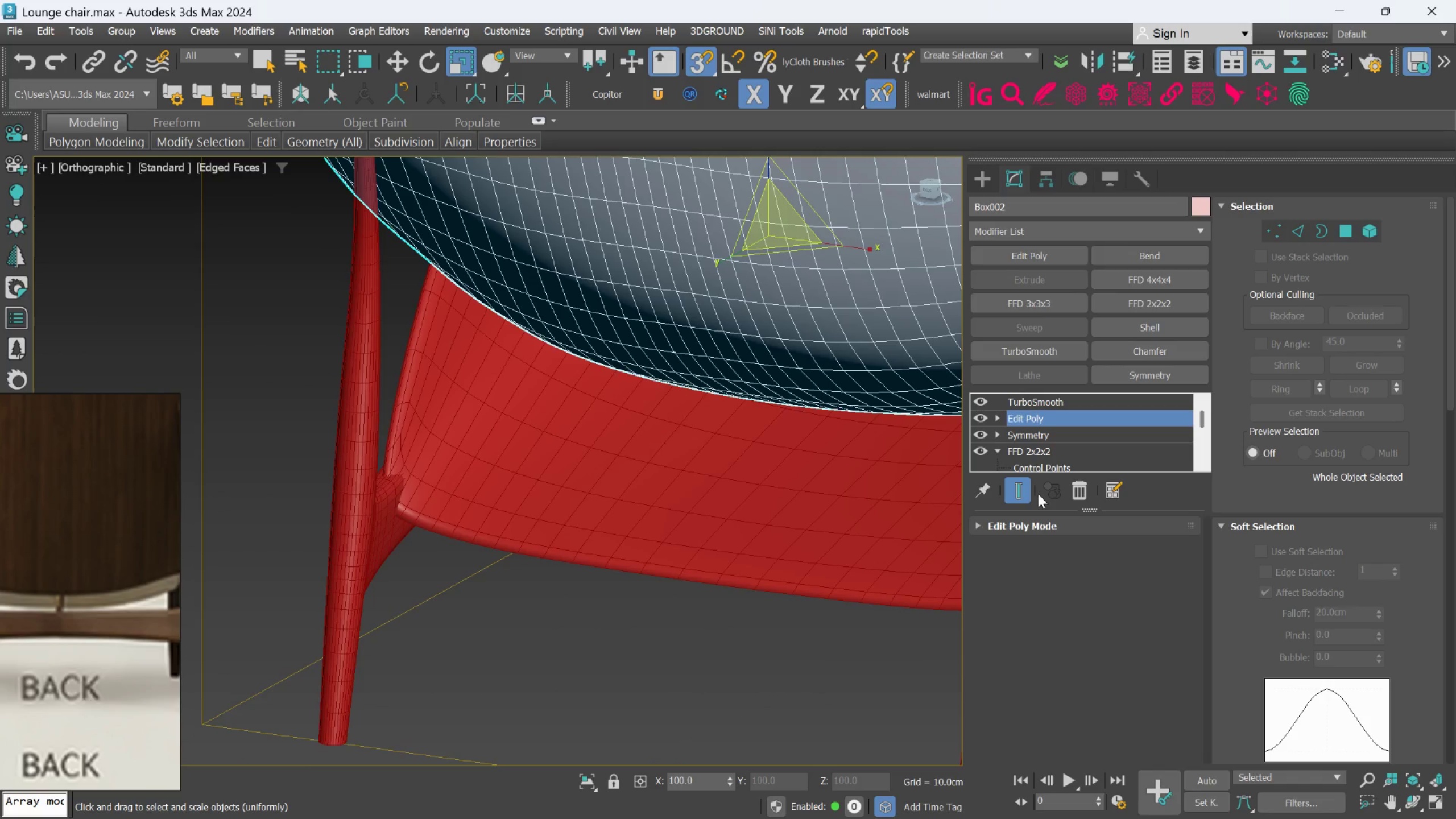 
left_click([1025, 494])
 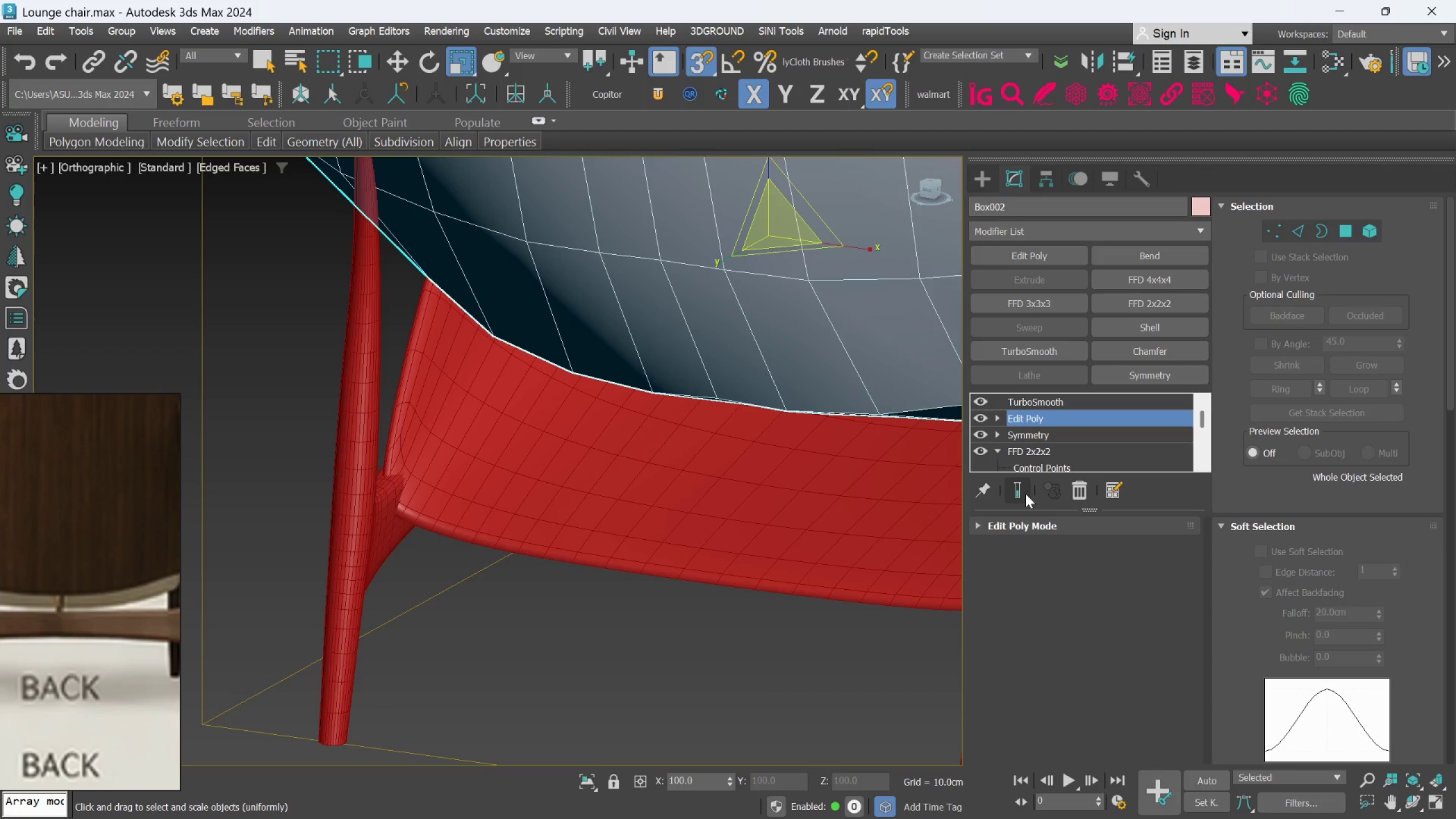 
left_click([1025, 494])
 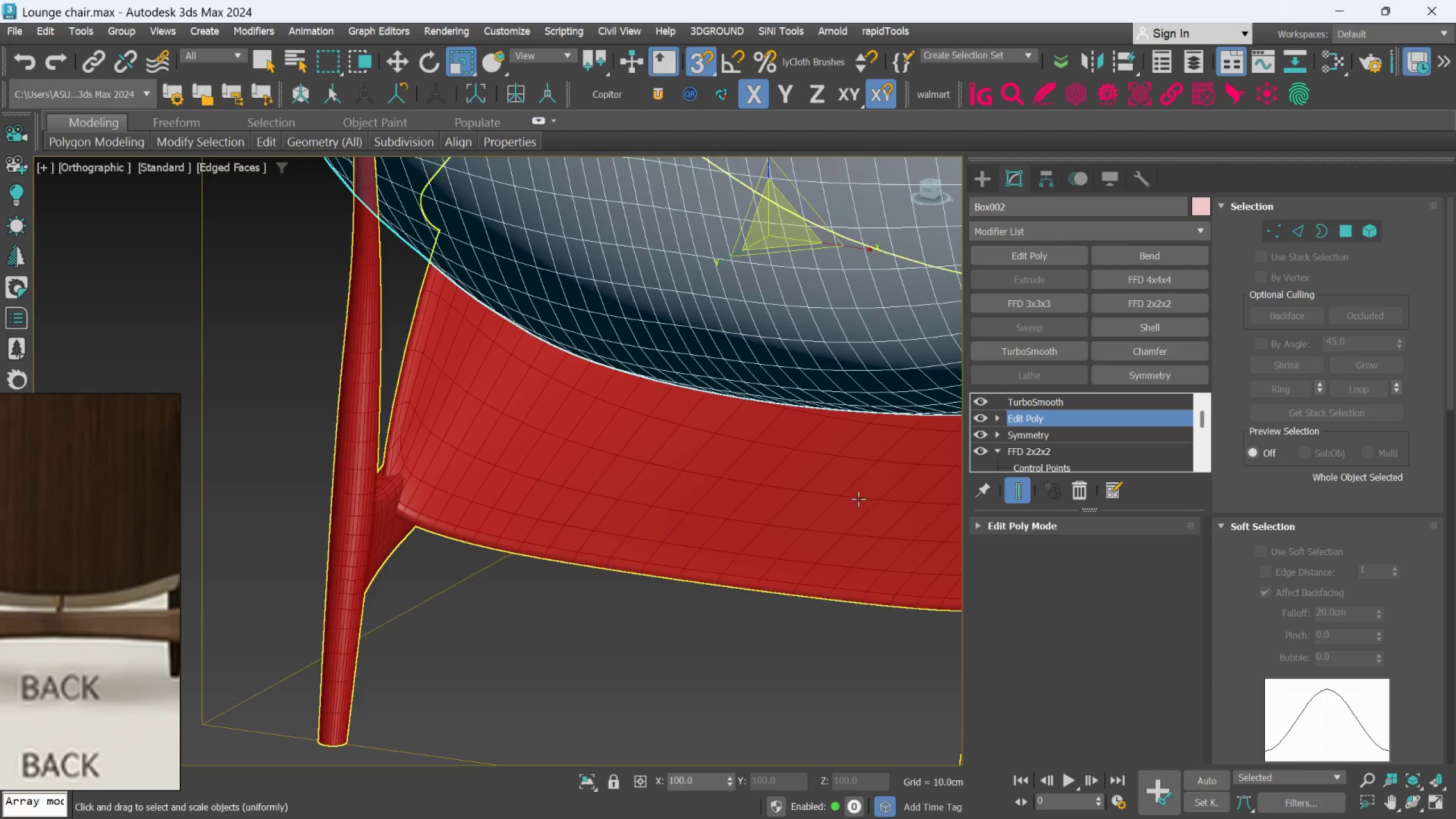 
scroll: coordinate [779, 501], scroll_direction: down, amount: 2.0
 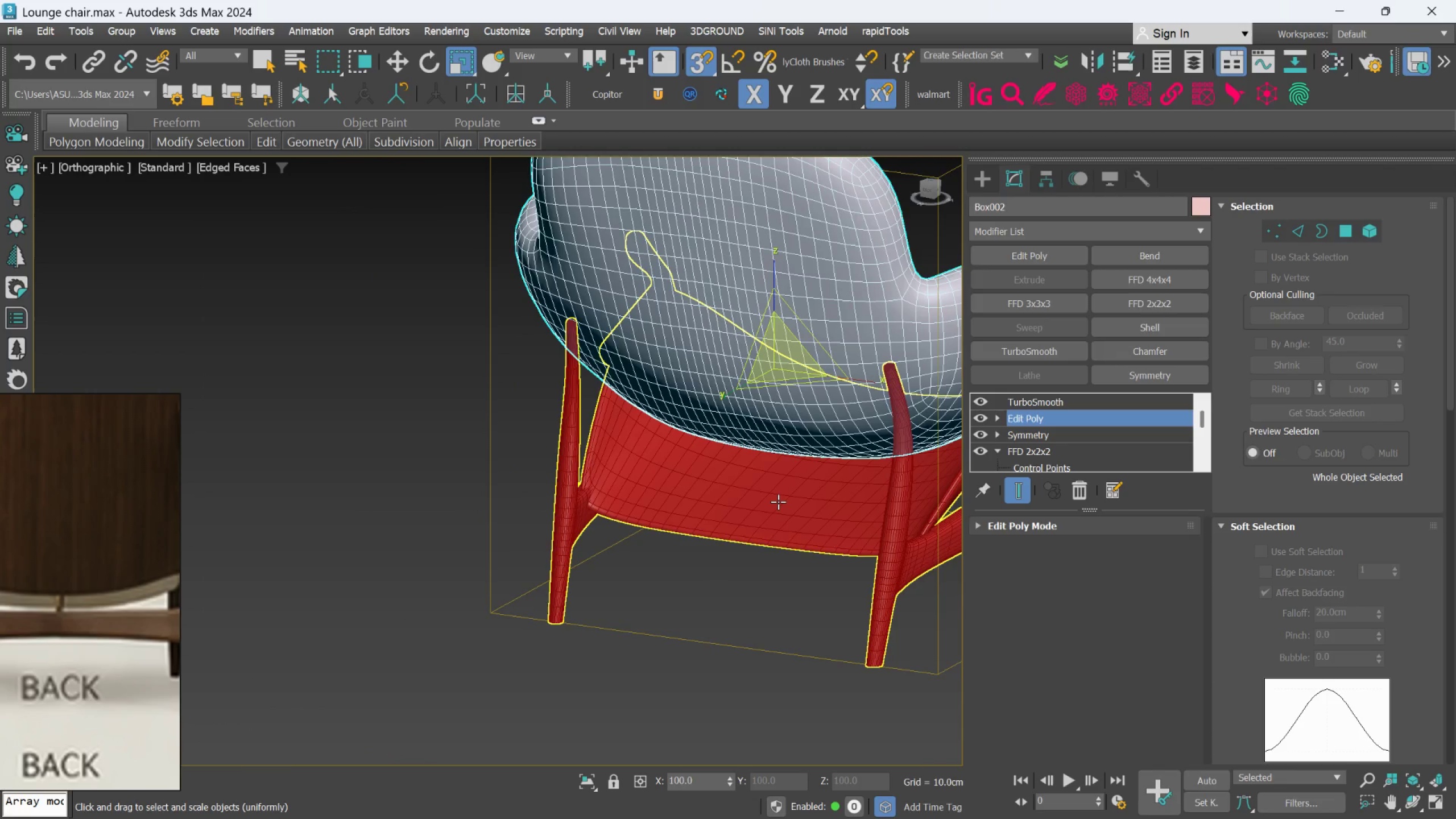 
left_click([778, 502])
 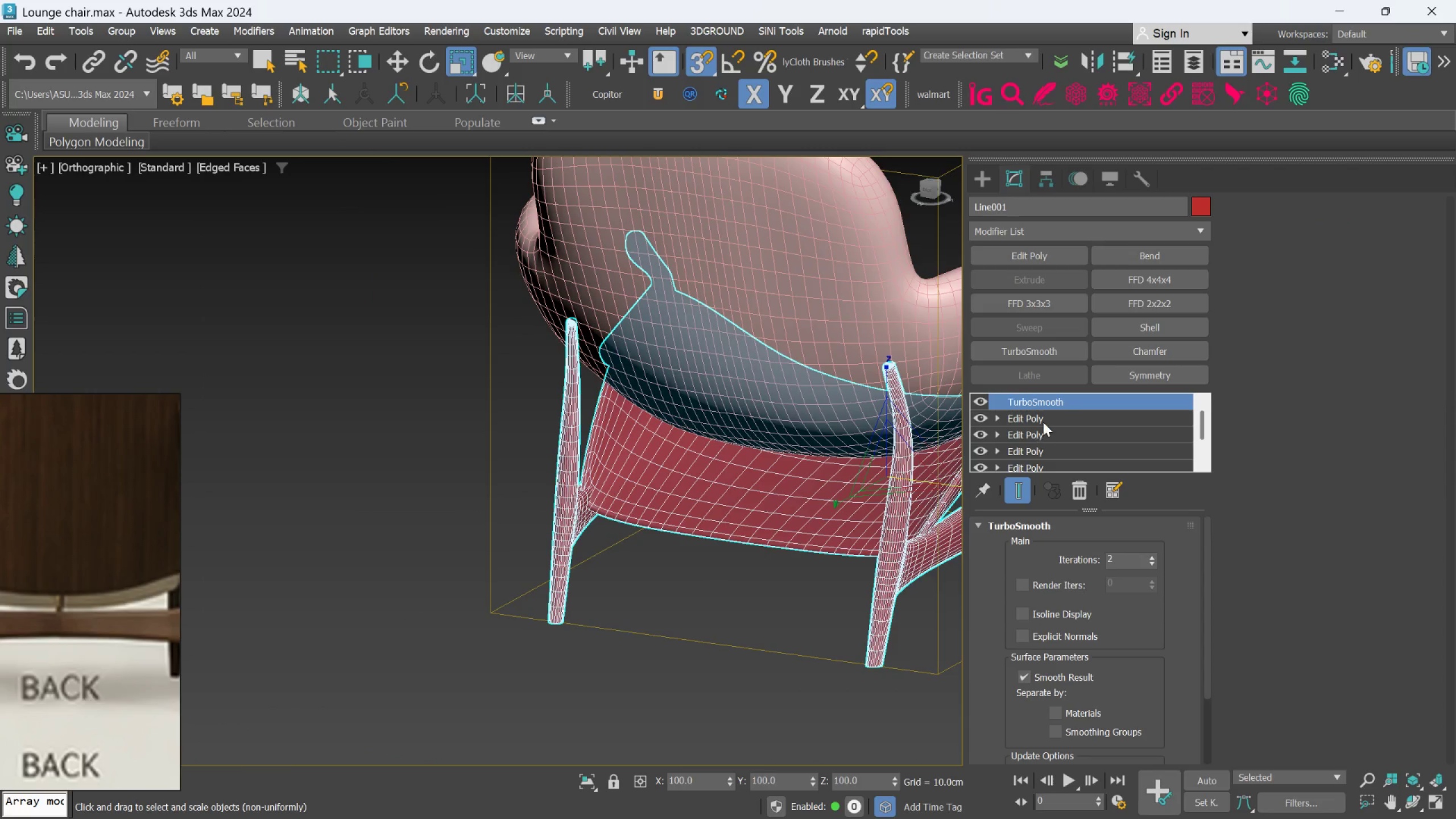 
left_click([1044, 415])
 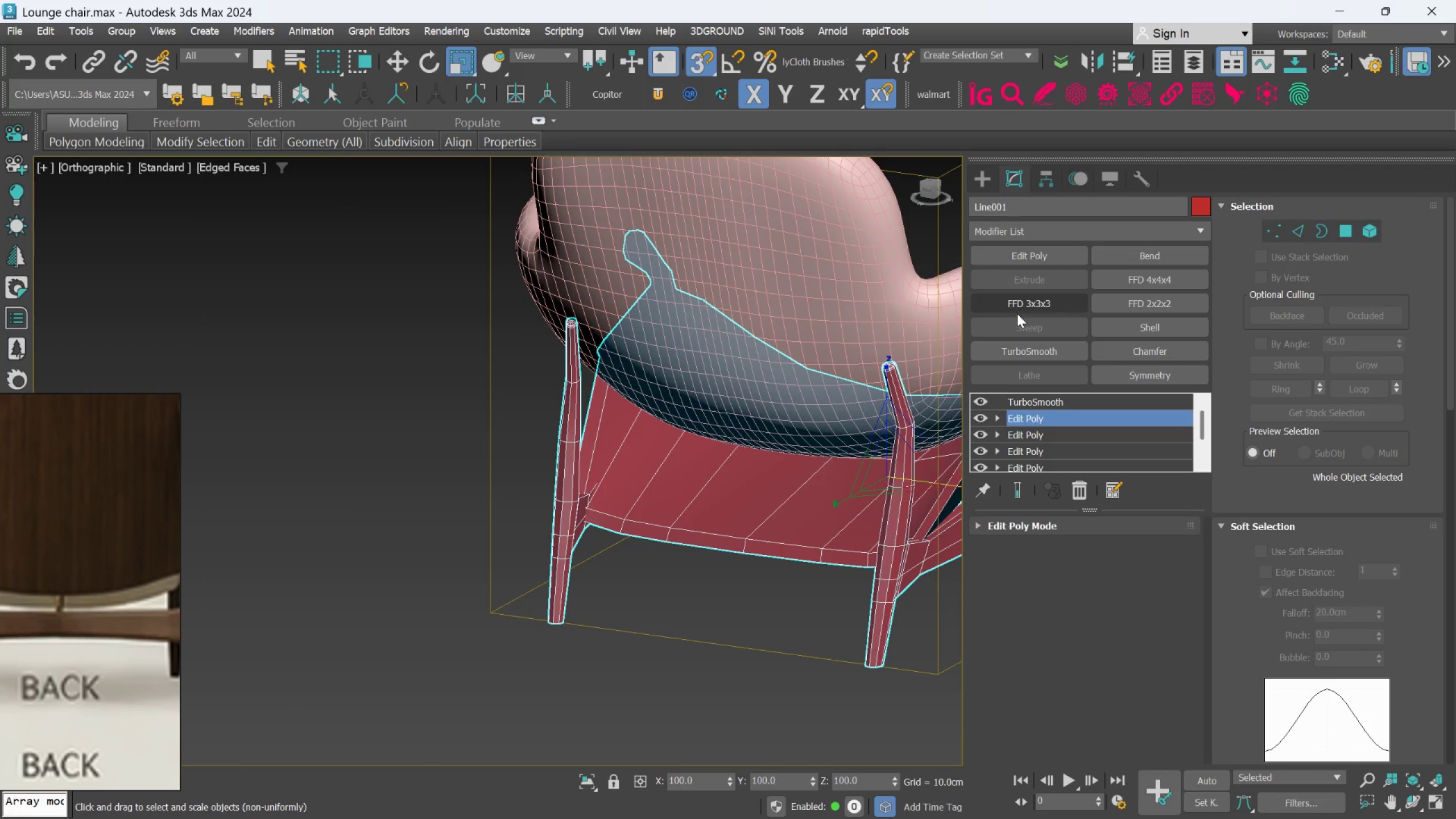 
left_click([1015, 253])
 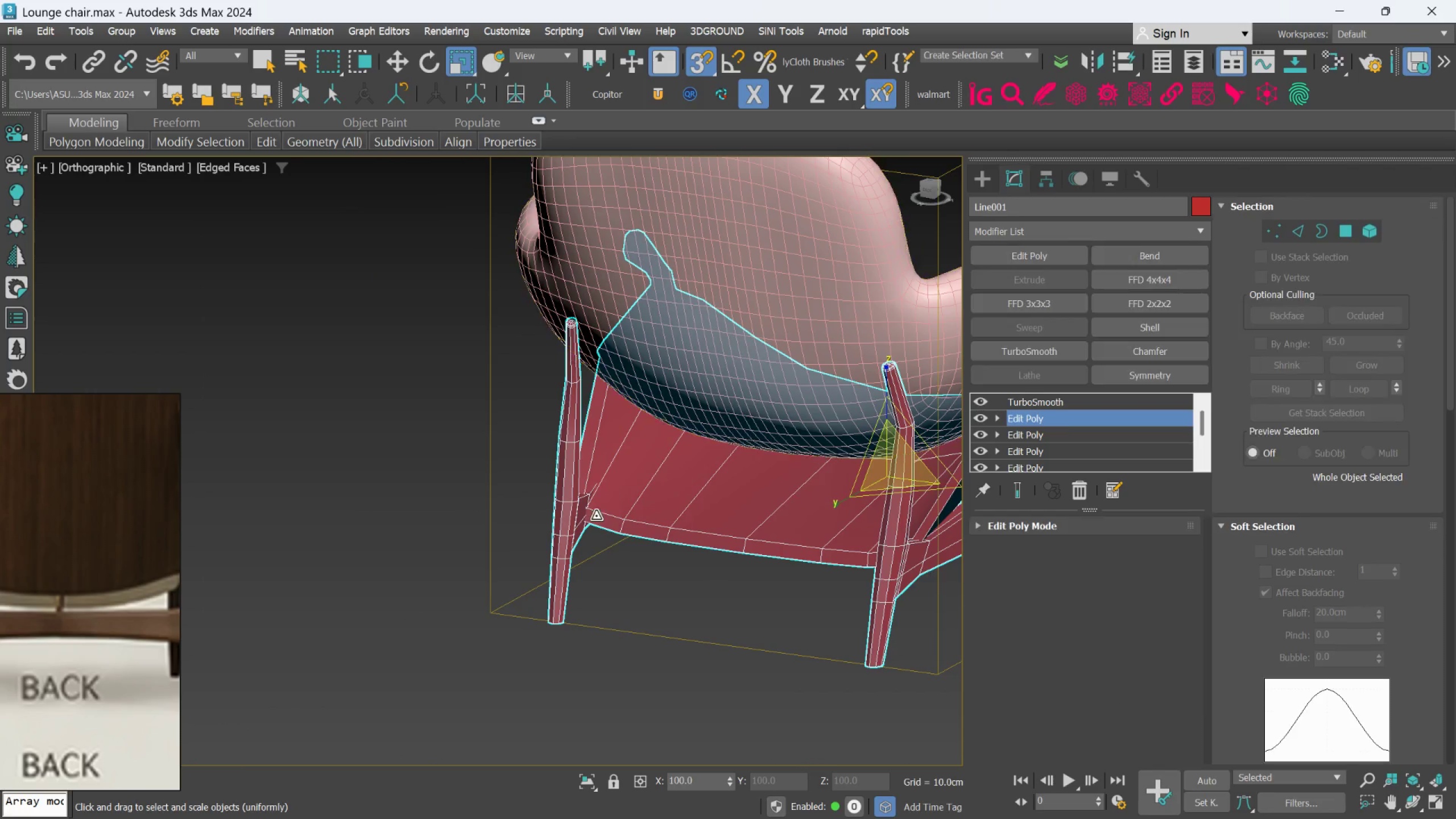 
scroll: coordinate [593, 522], scroll_direction: up, amount: 2.0
 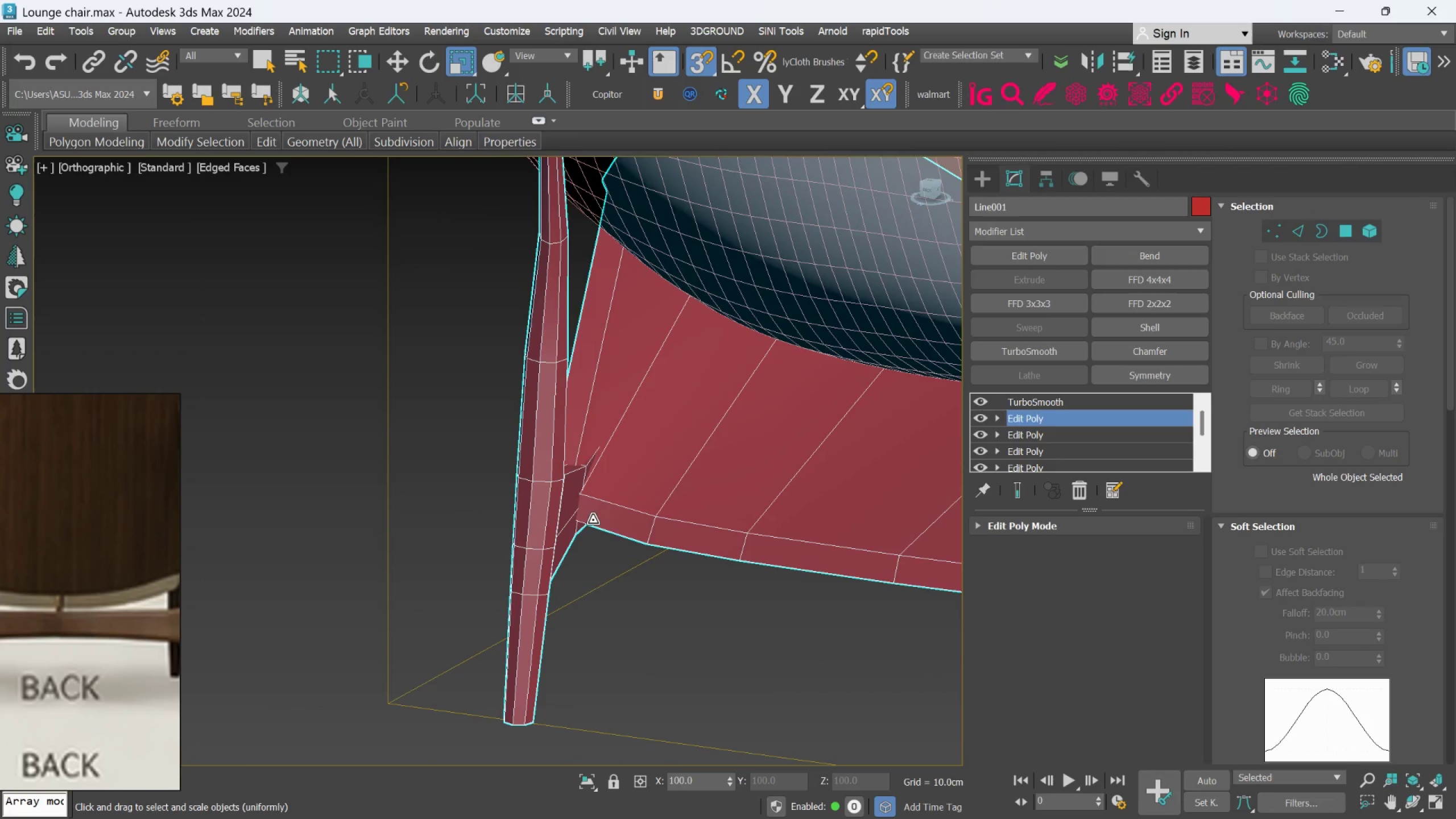 
hold_key(key=AltLeft, duration=0.72)
 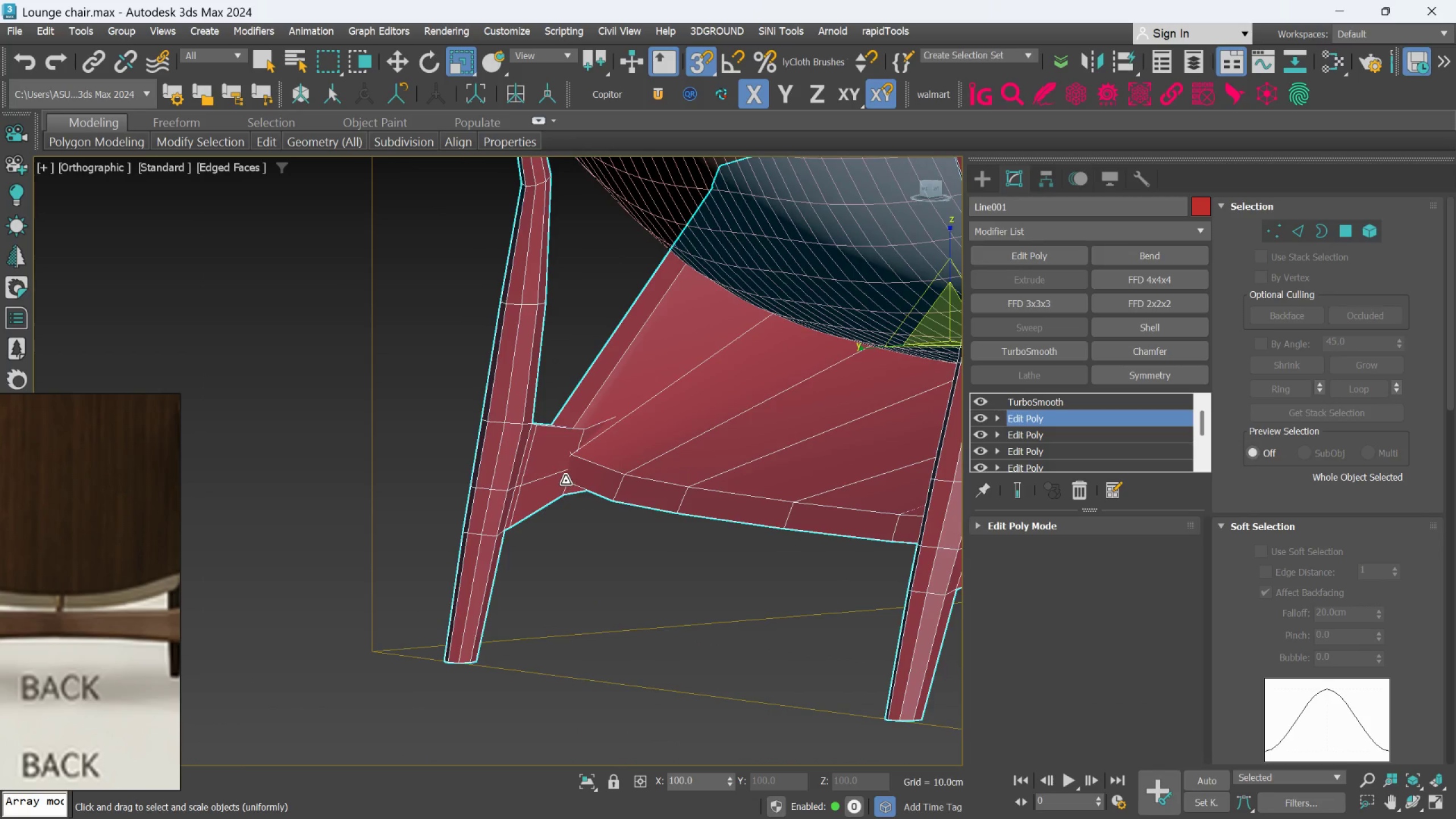 
scroll: coordinate [565, 481], scroll_direction: up, amount: 2.0
 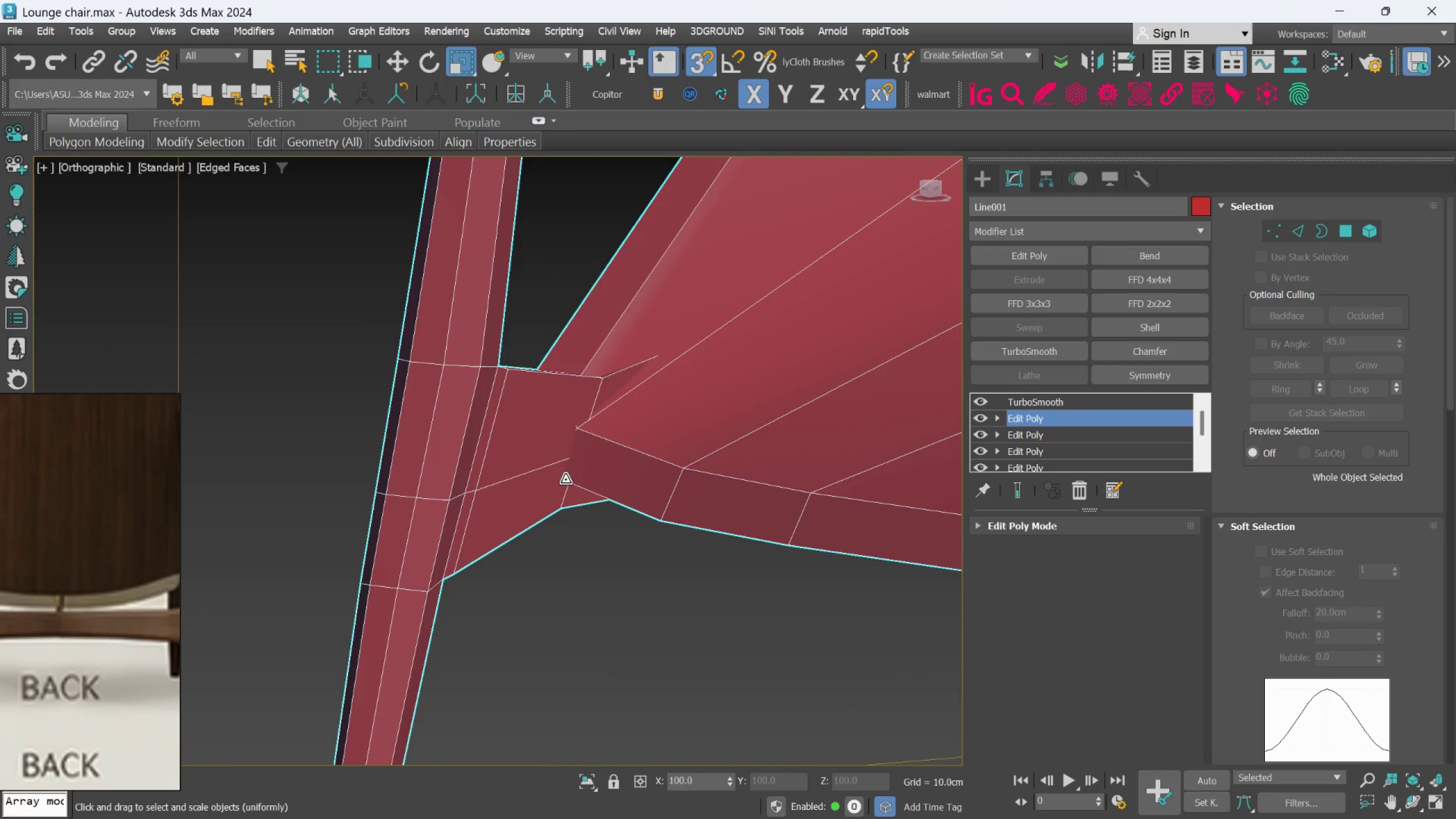 
hold_key(key=AltLeft, duration=0.66)
 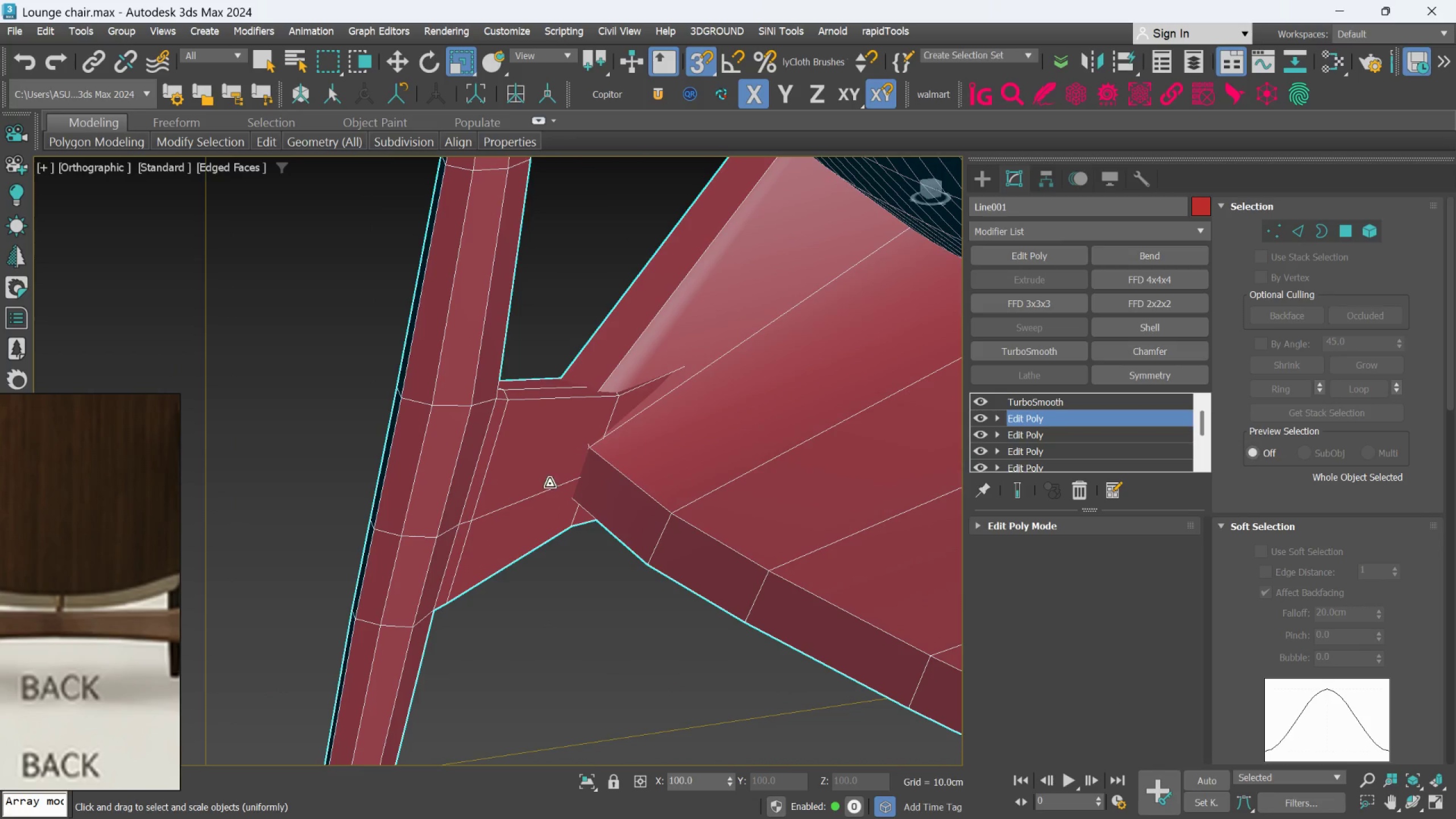 
scroll: coordinate [554, 524], scroll_direction: up, amount: 2.0
 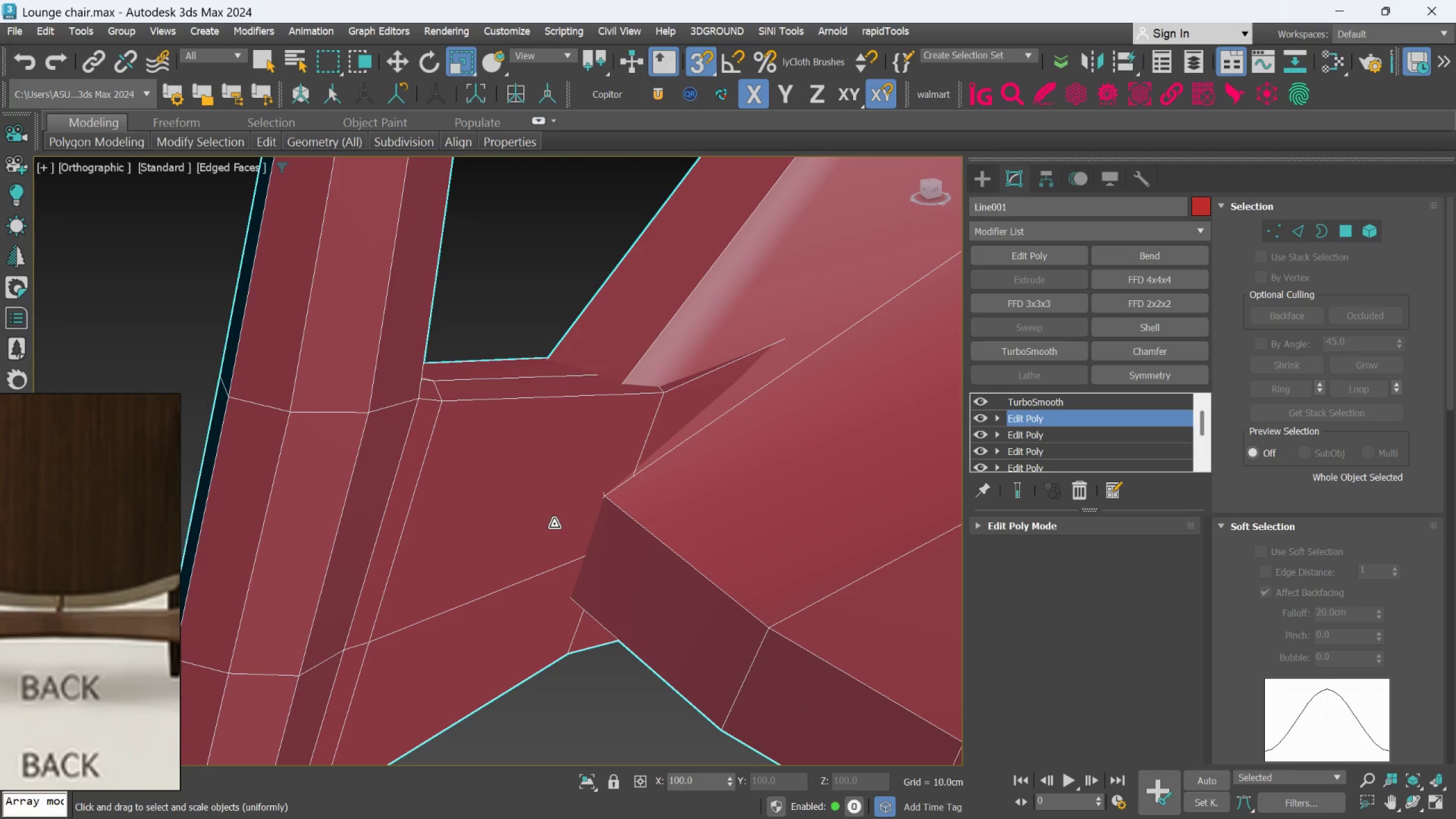 
key(Alt+1)
 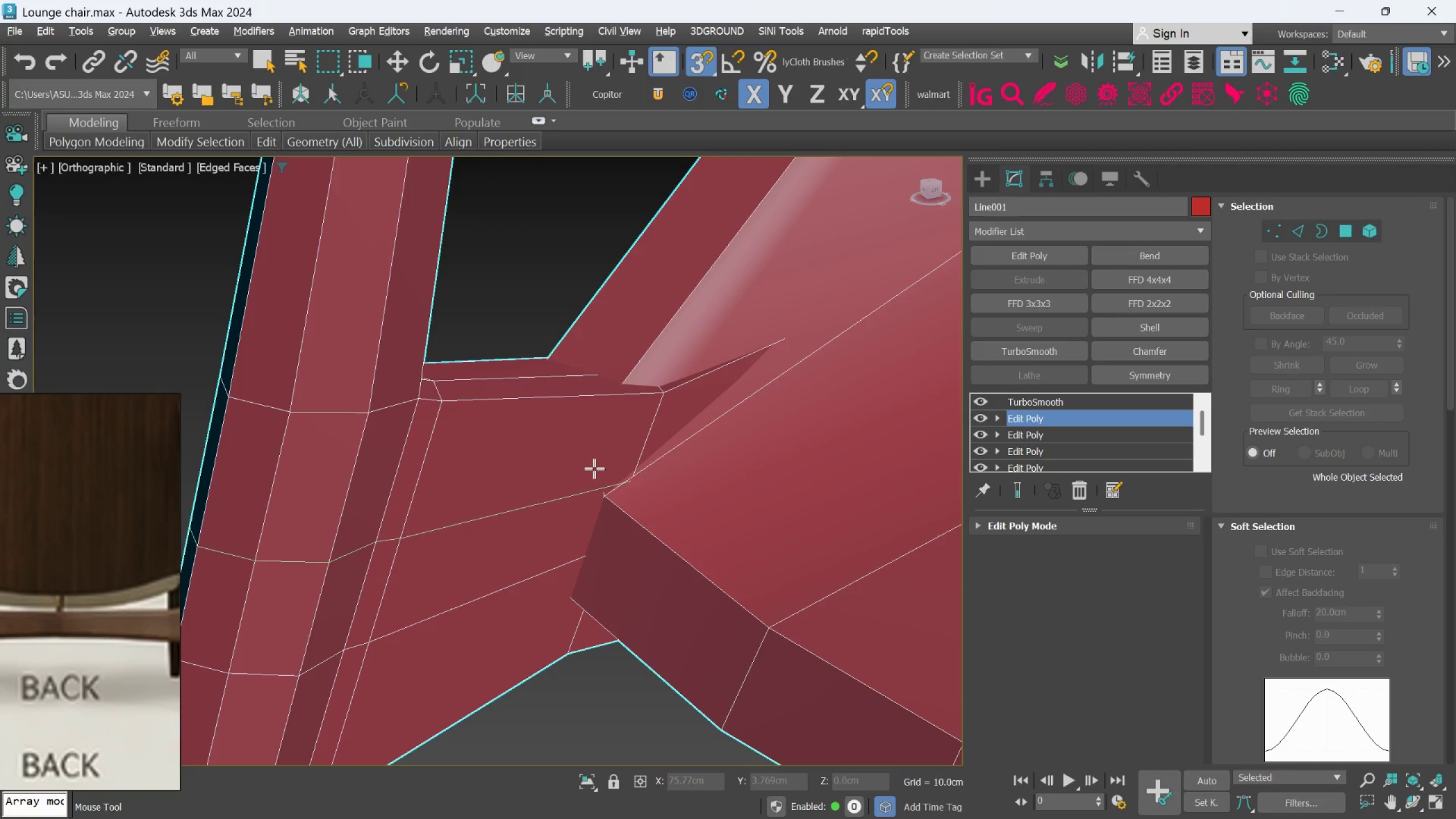 
wait(6.86)
 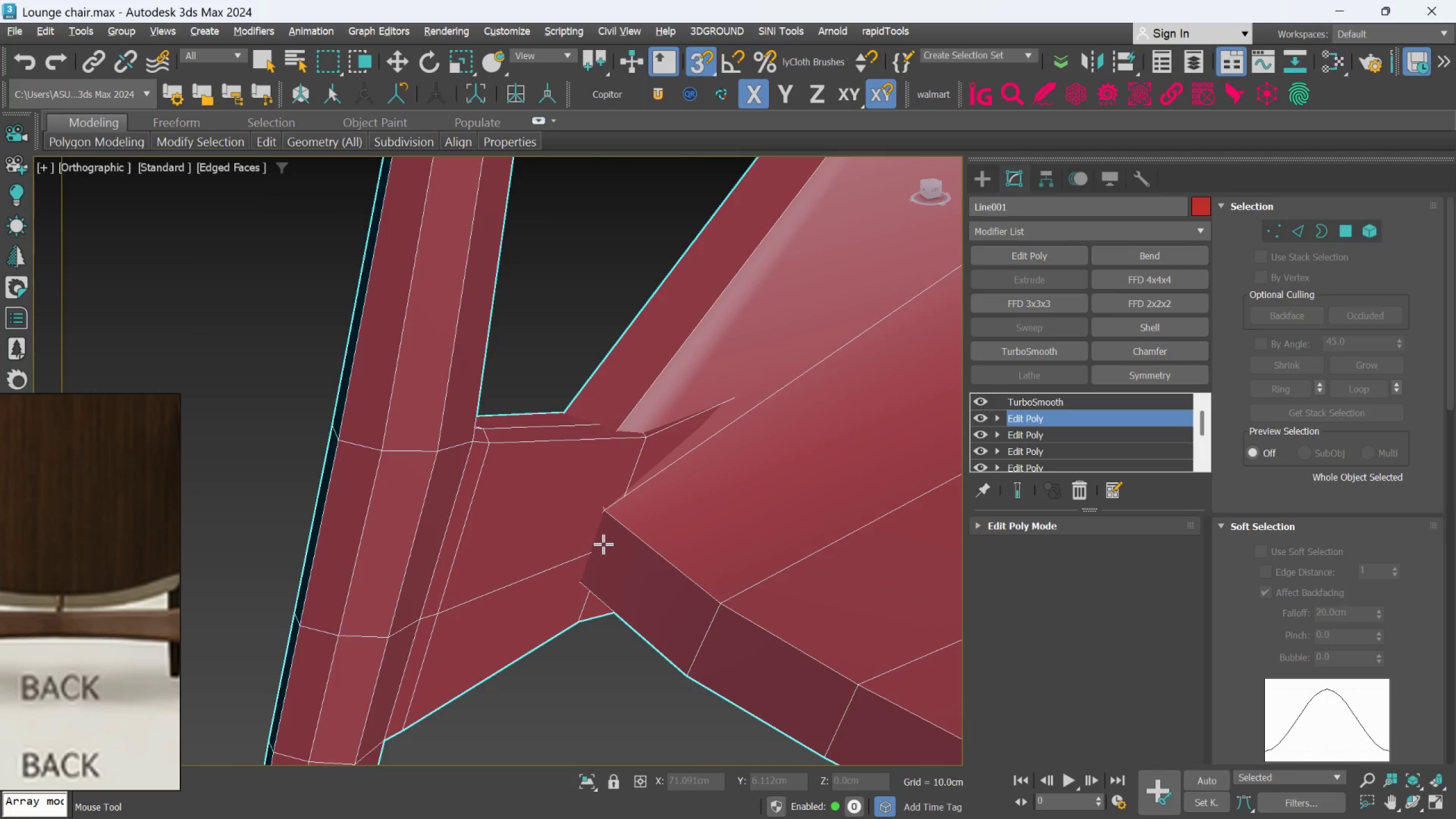 
hold_key(key=AltLeft, duration=0.56)
 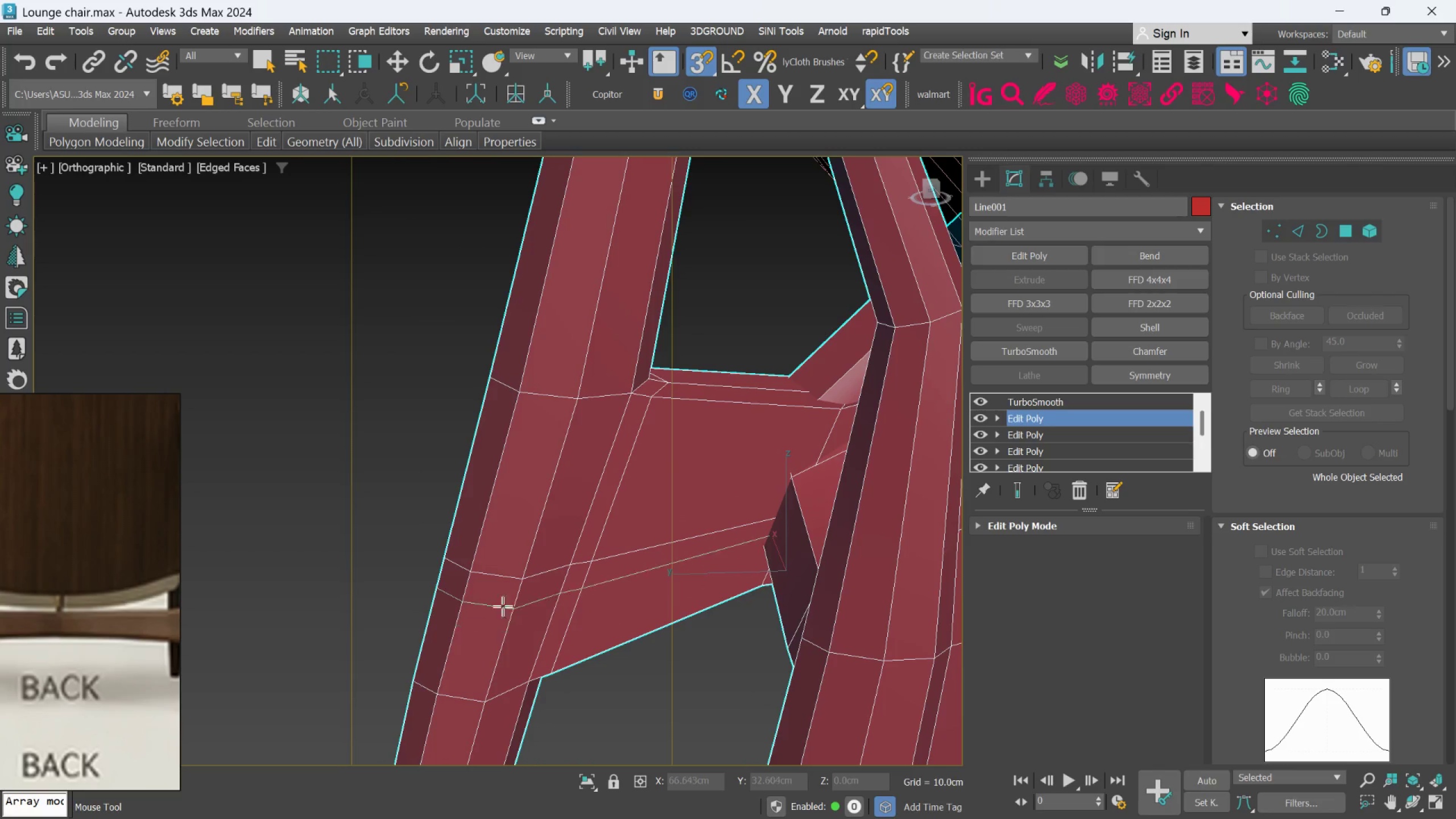 
scroll: coordinate [603, 544], scroll_direction: down, amount: 1.0
 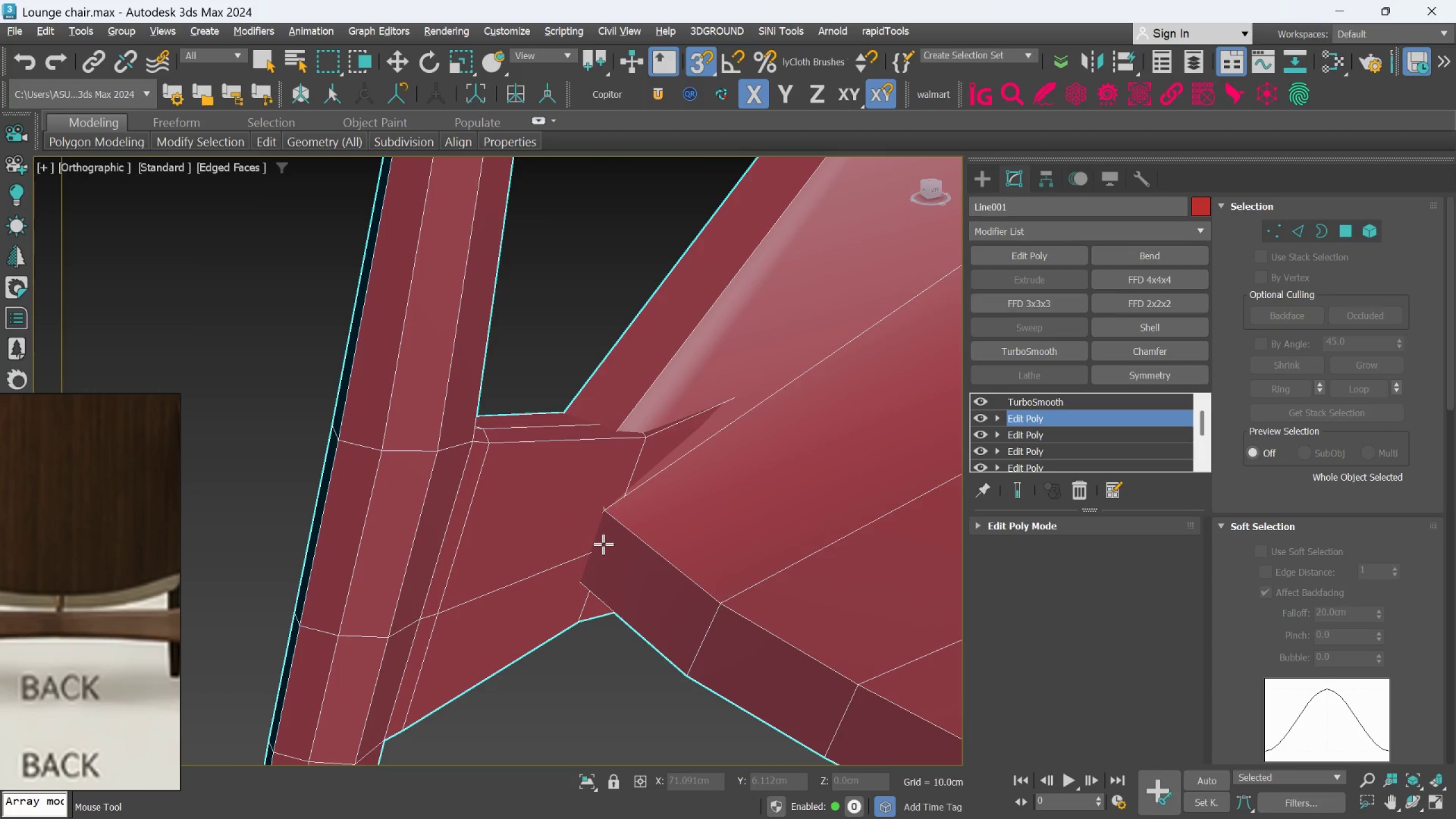 
key(Control+Z)
 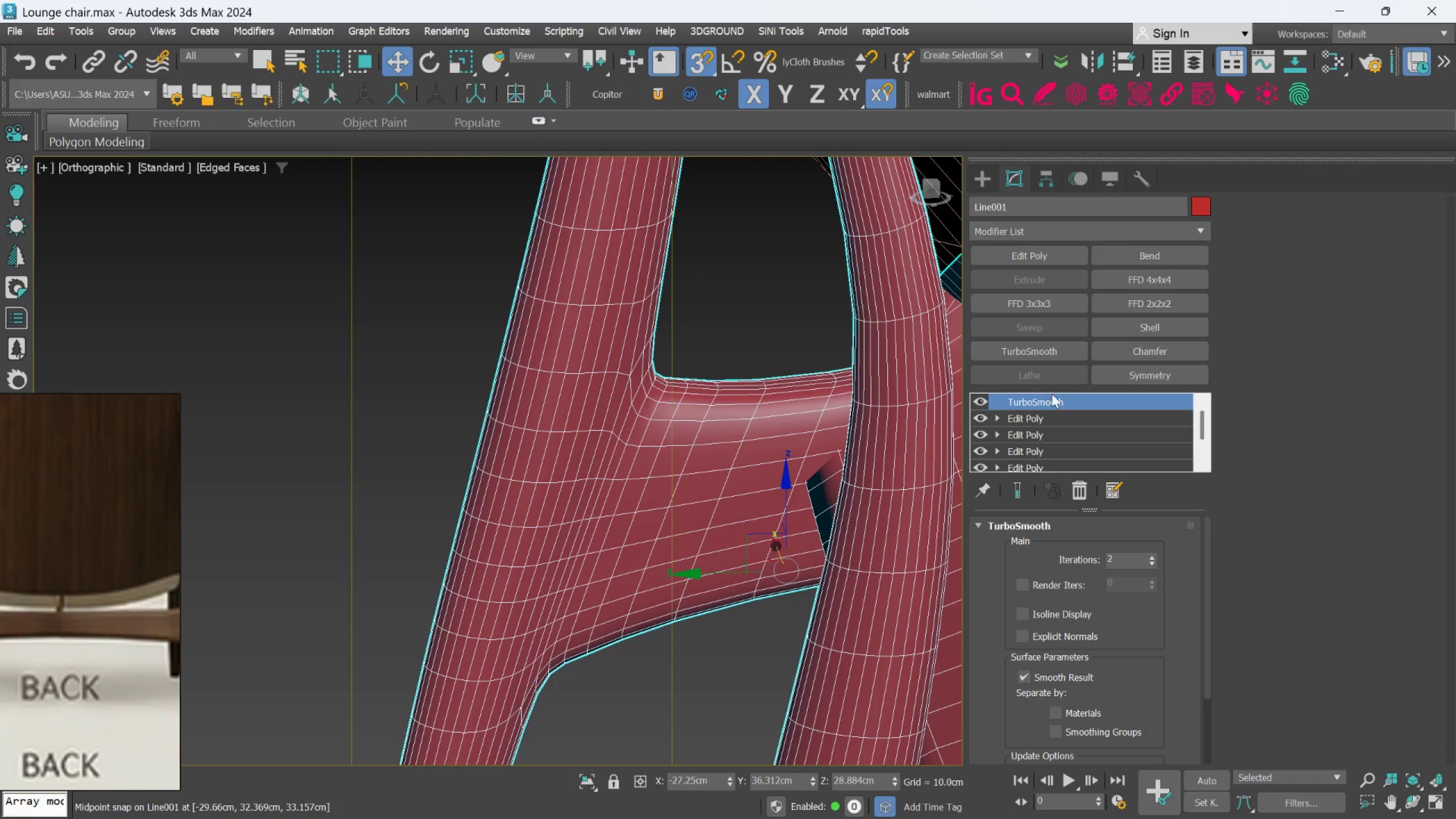 
left_click([1037, 413])
 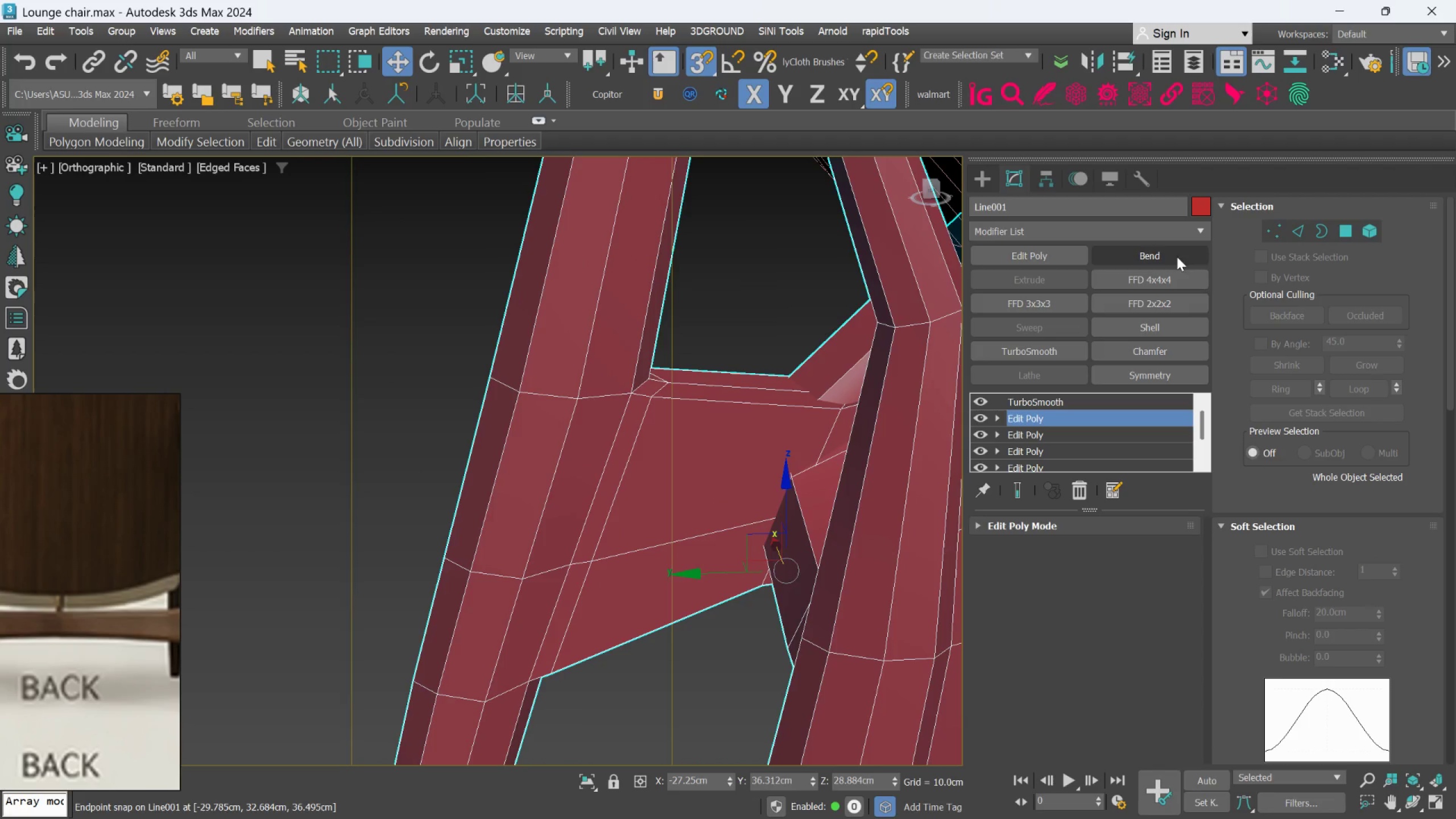 
left_click_drag(start_coordinate=[1292, 231], to_coordinate=[1278, 239])
 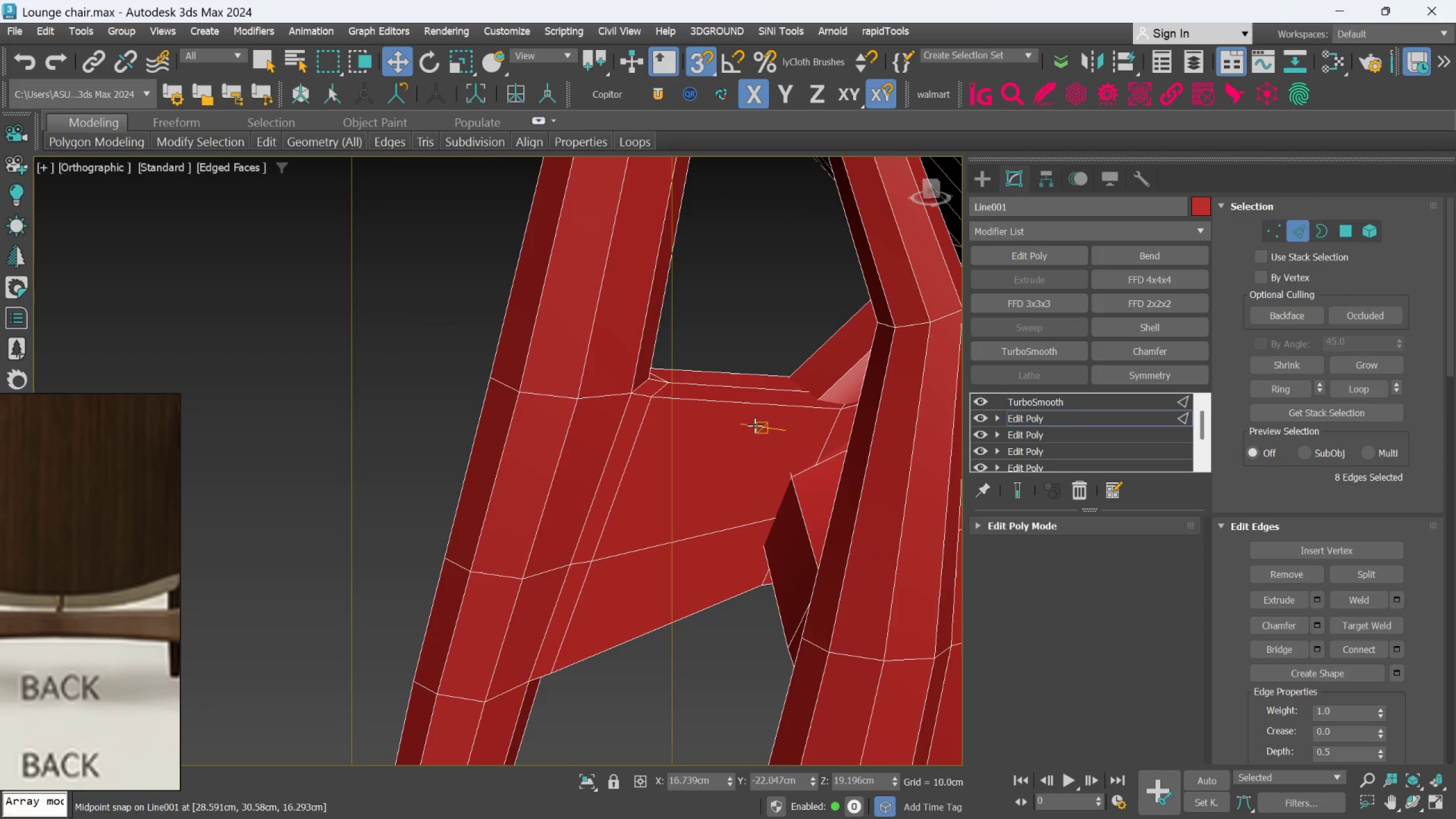 
left_click([746, 409])
 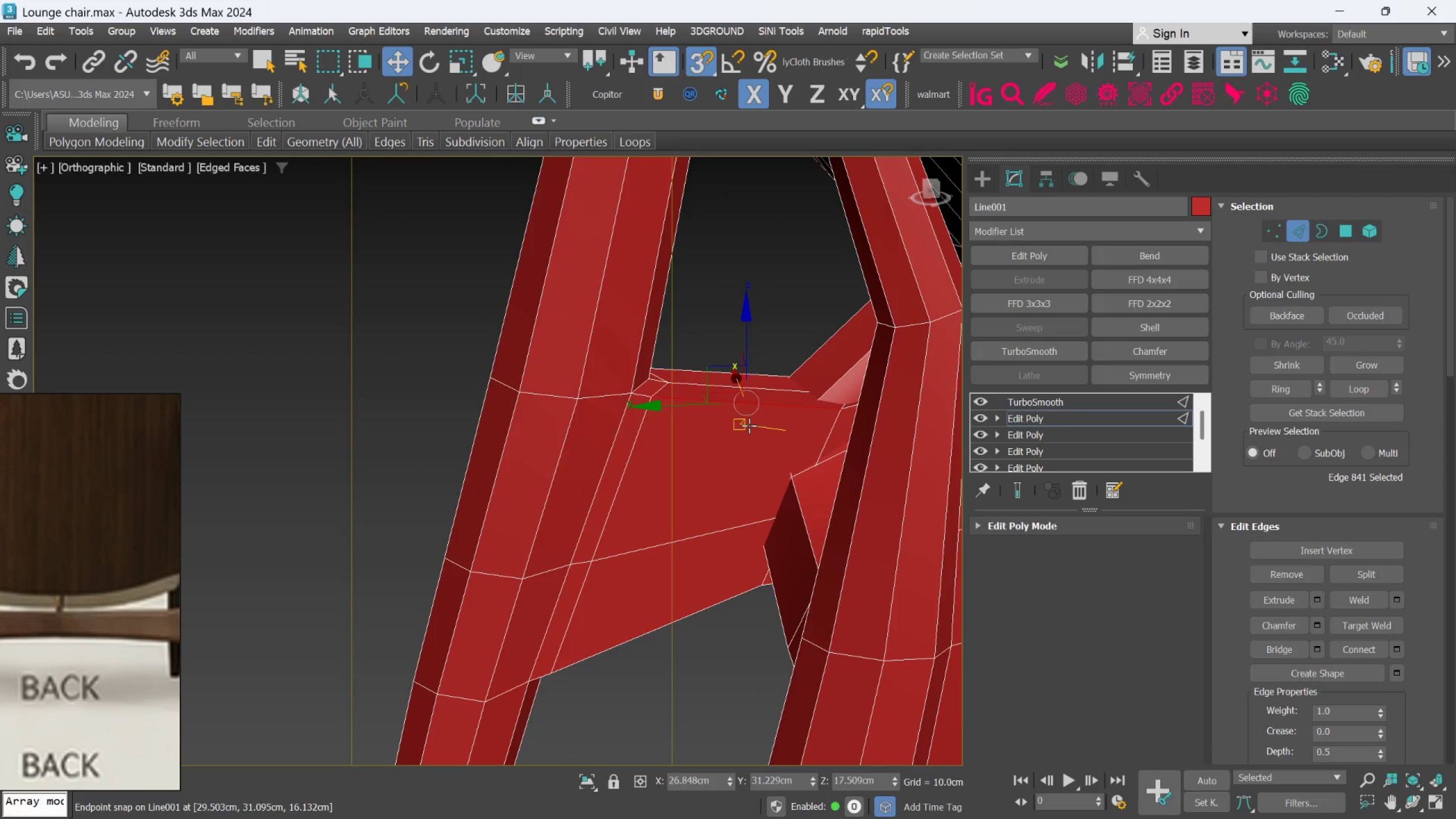 
key(S)
 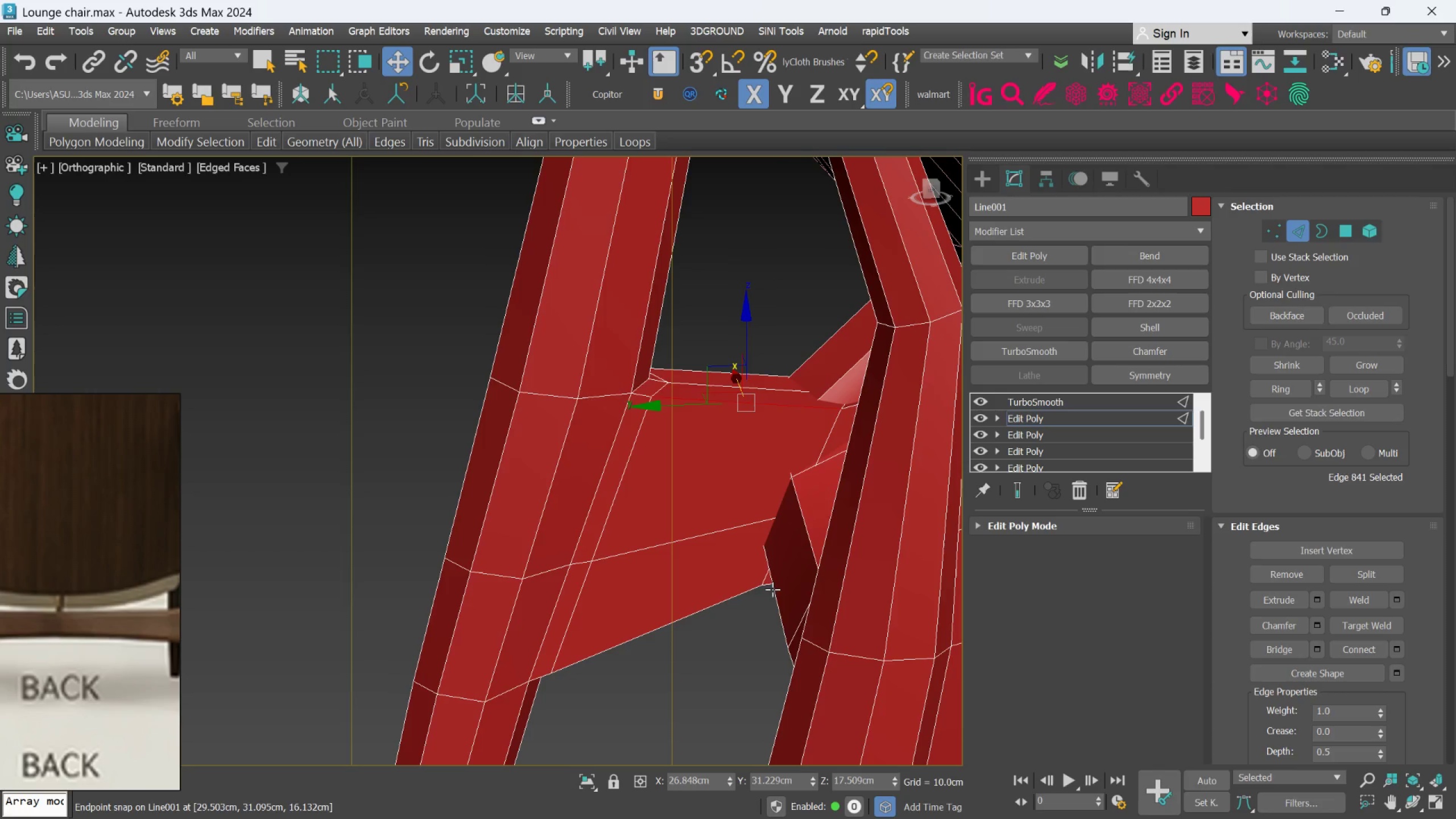 
hold_key(key=AltLeft, duration=0.59)
scroll: coordinate [696, 588], scroll_direction: down, amount: 4.0
 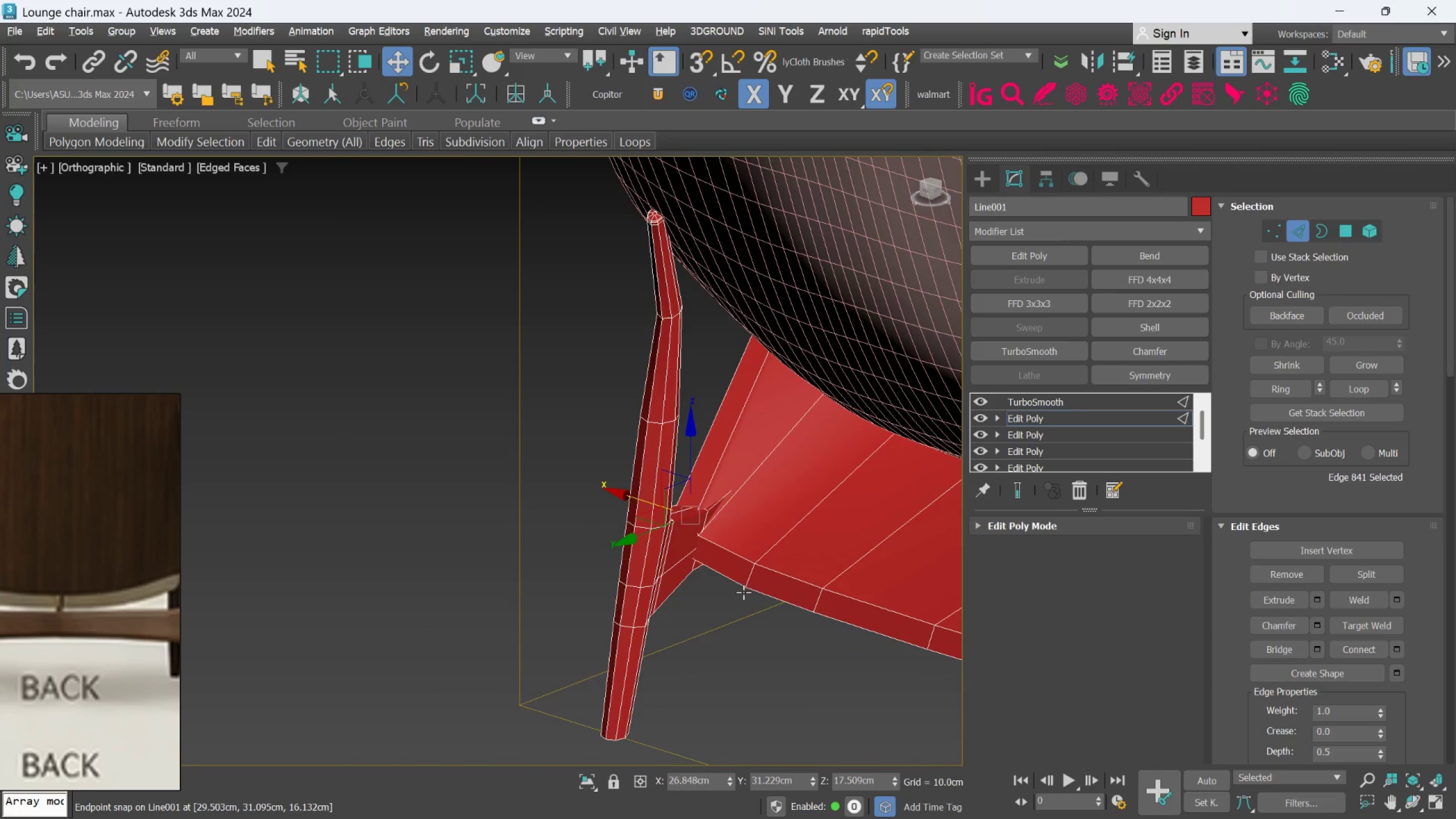 
hold_key(key=AltLeft, duration=0.39)
 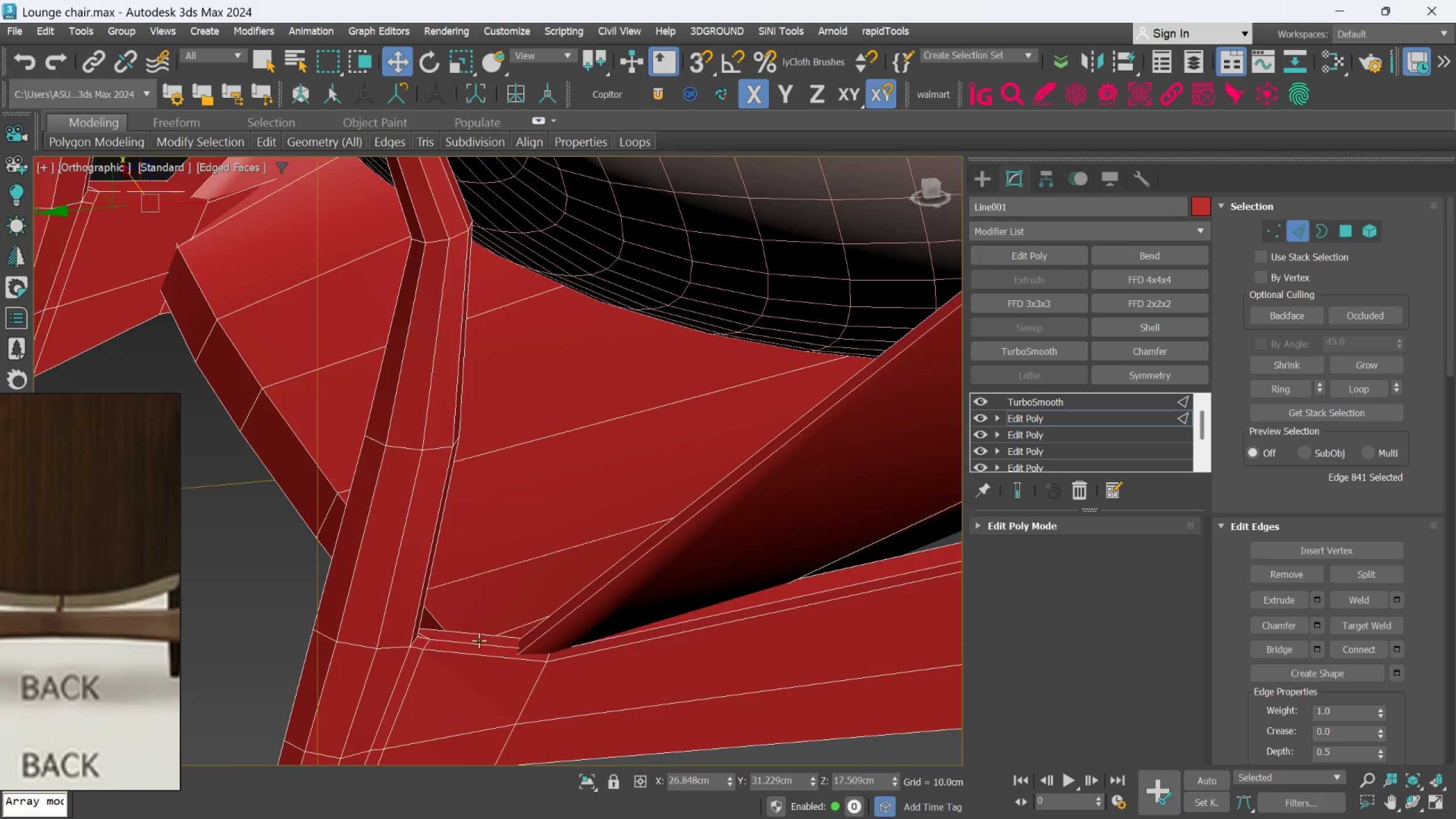 
scroll: coordinate [781, 540], scroll_direction: up, amount: 2.0
 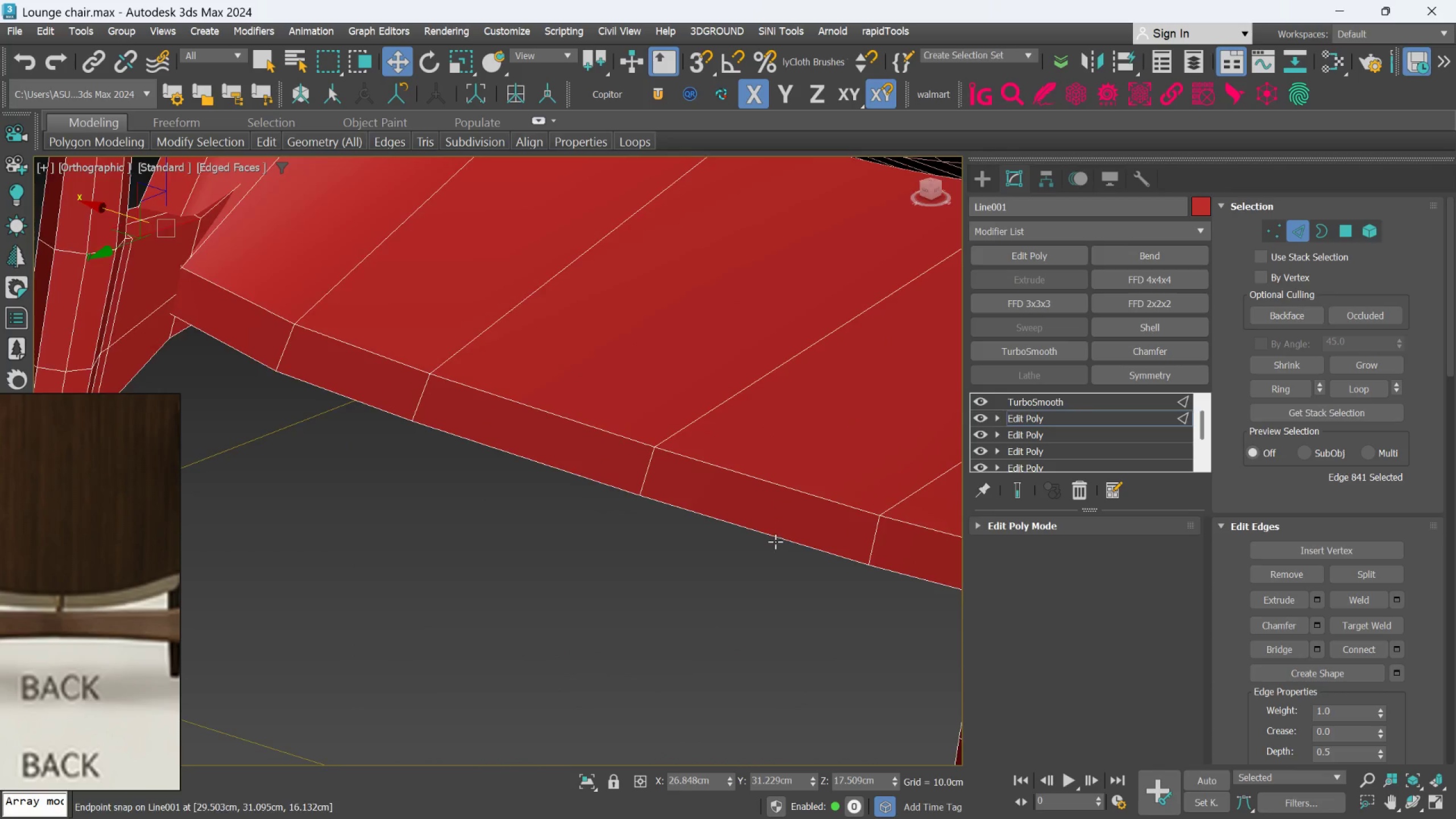 
hold_key(key=ControlLeft, duration=0.61)
left_click([473, 654])
 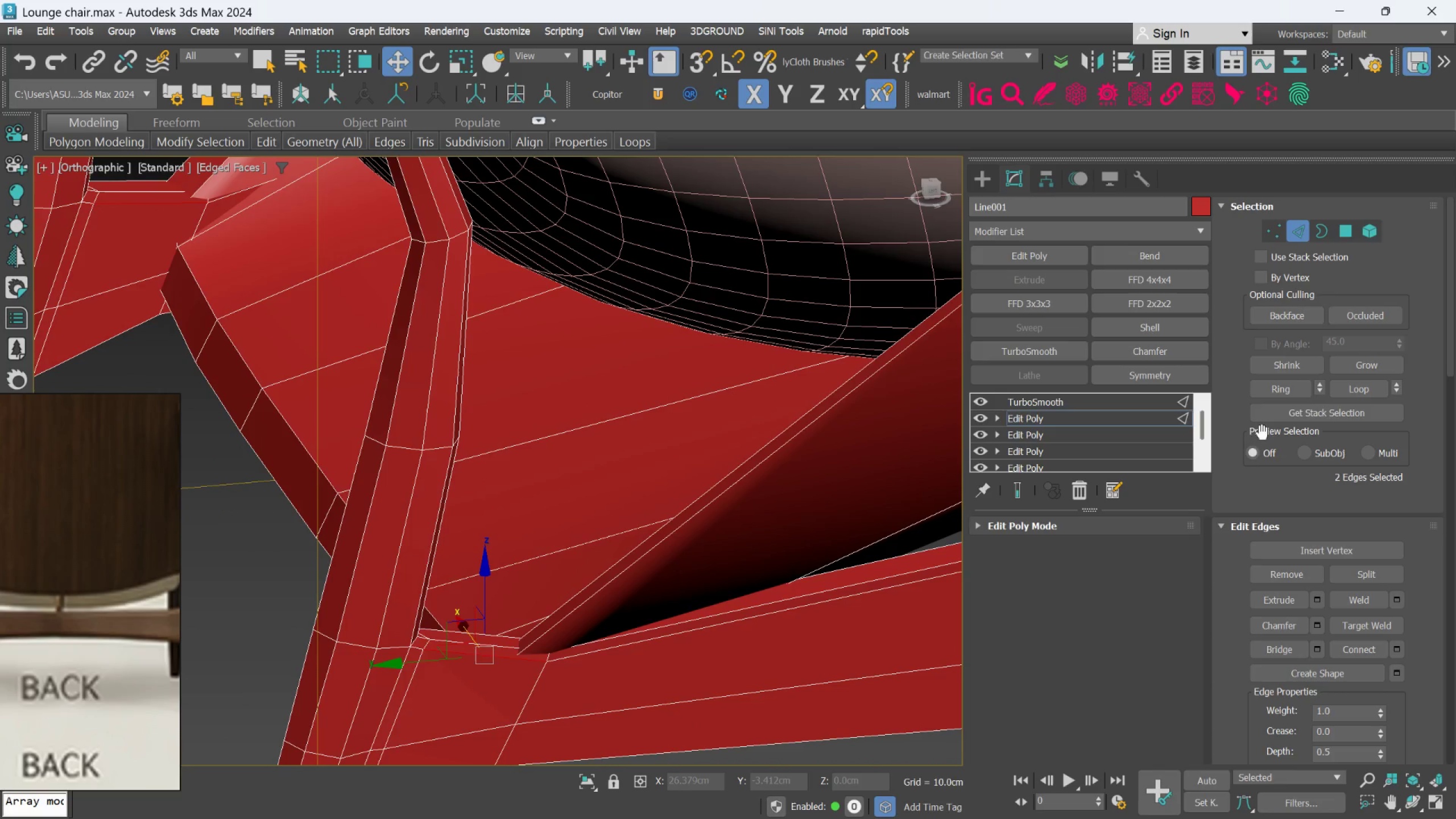 
left_click([1271, 386])
 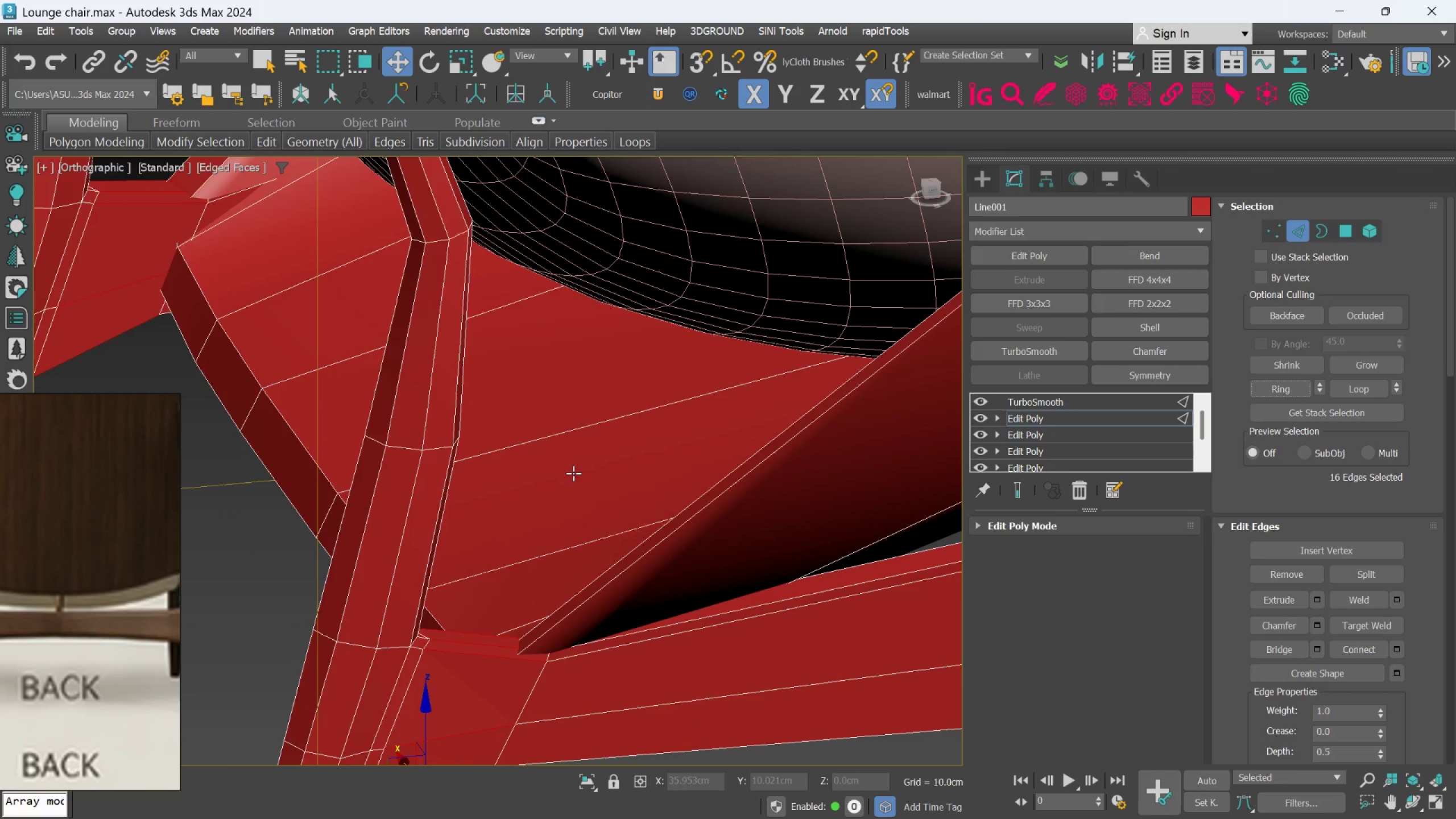 
scroll: coordinate [572, 474], scroll_direction: down, amount: 2.0
 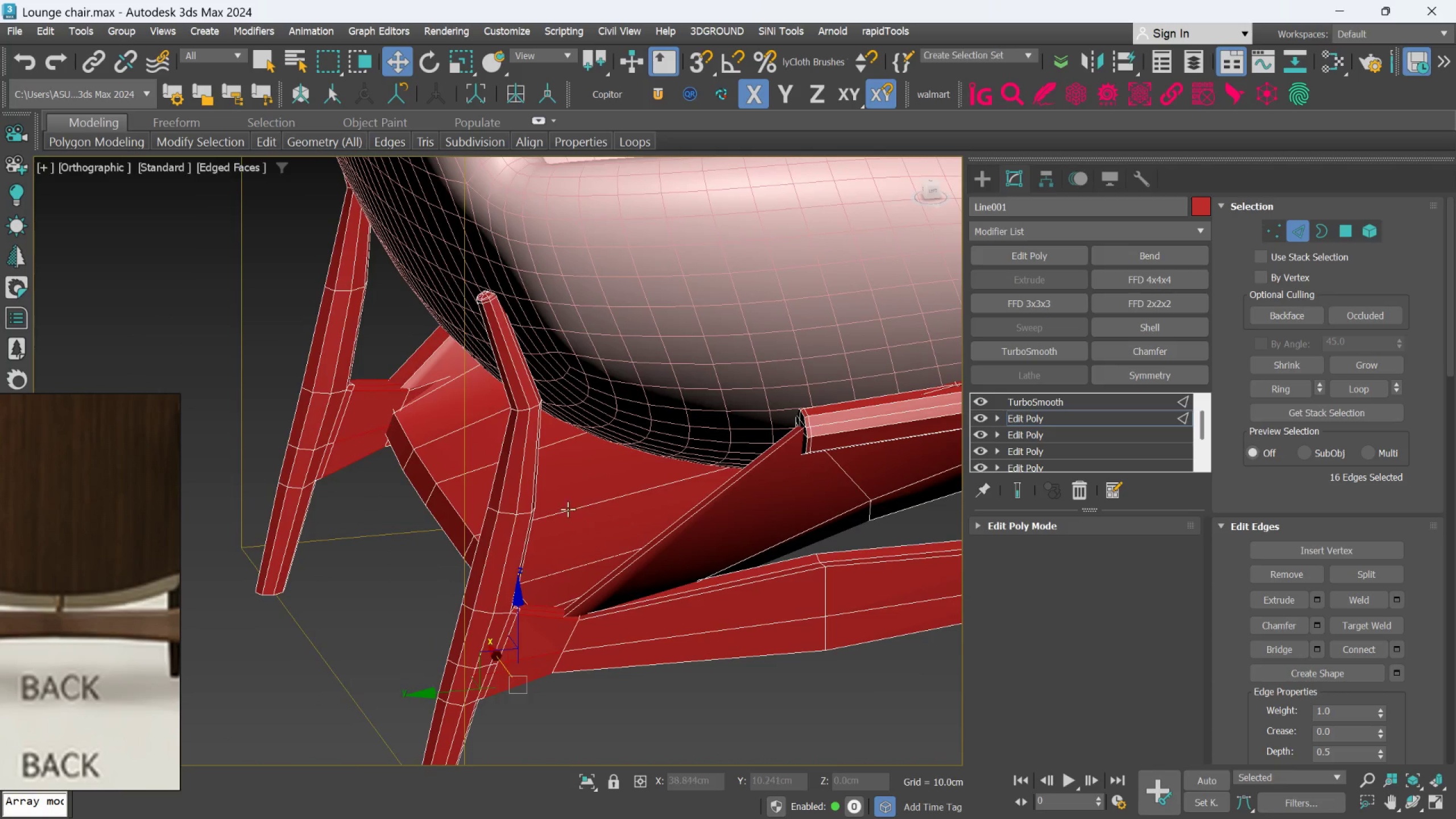 
scroll: coordinate [533, 458], scroll_direction: up, amount: 3.0
 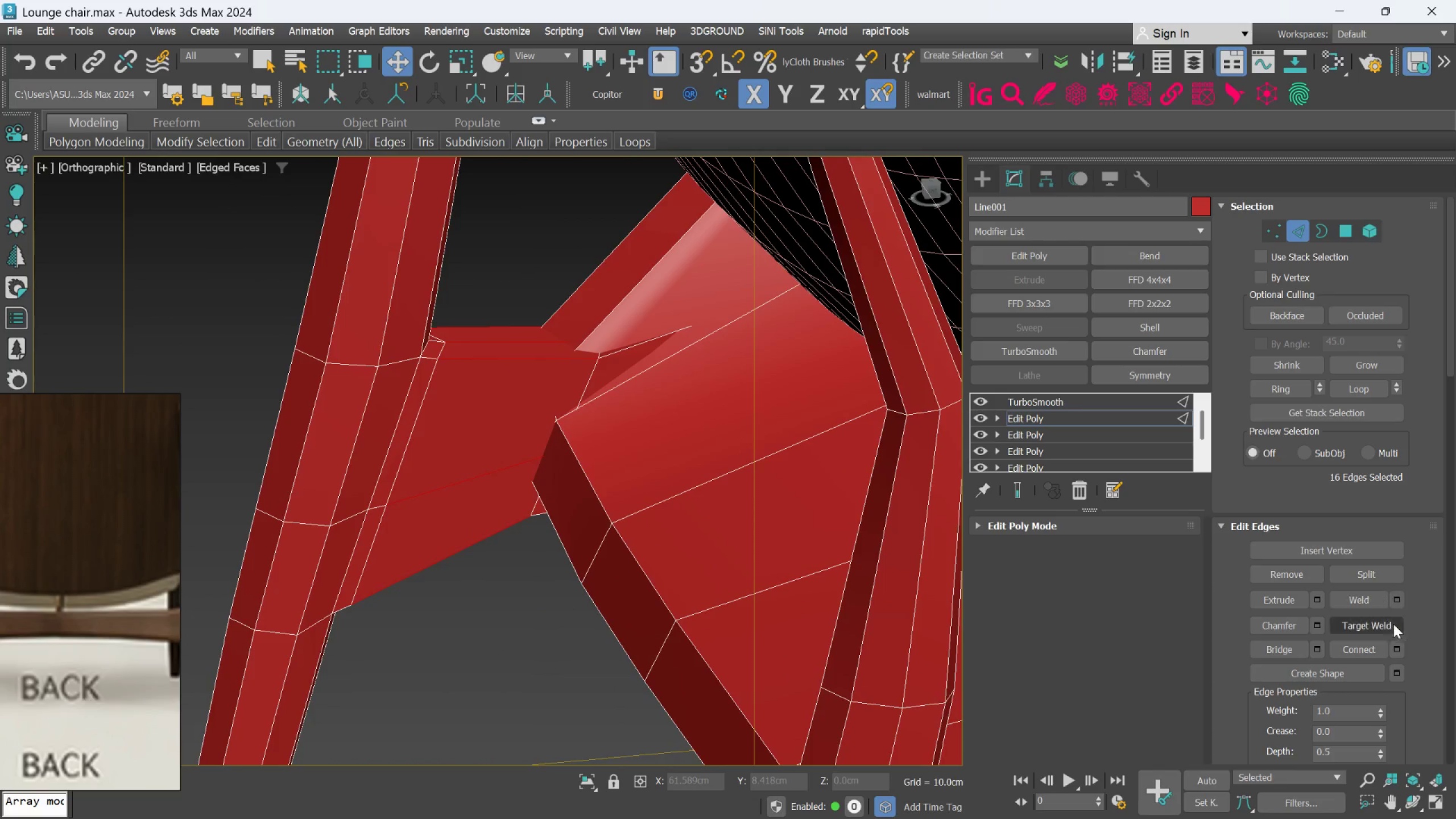 
left_click([1398, 646])
 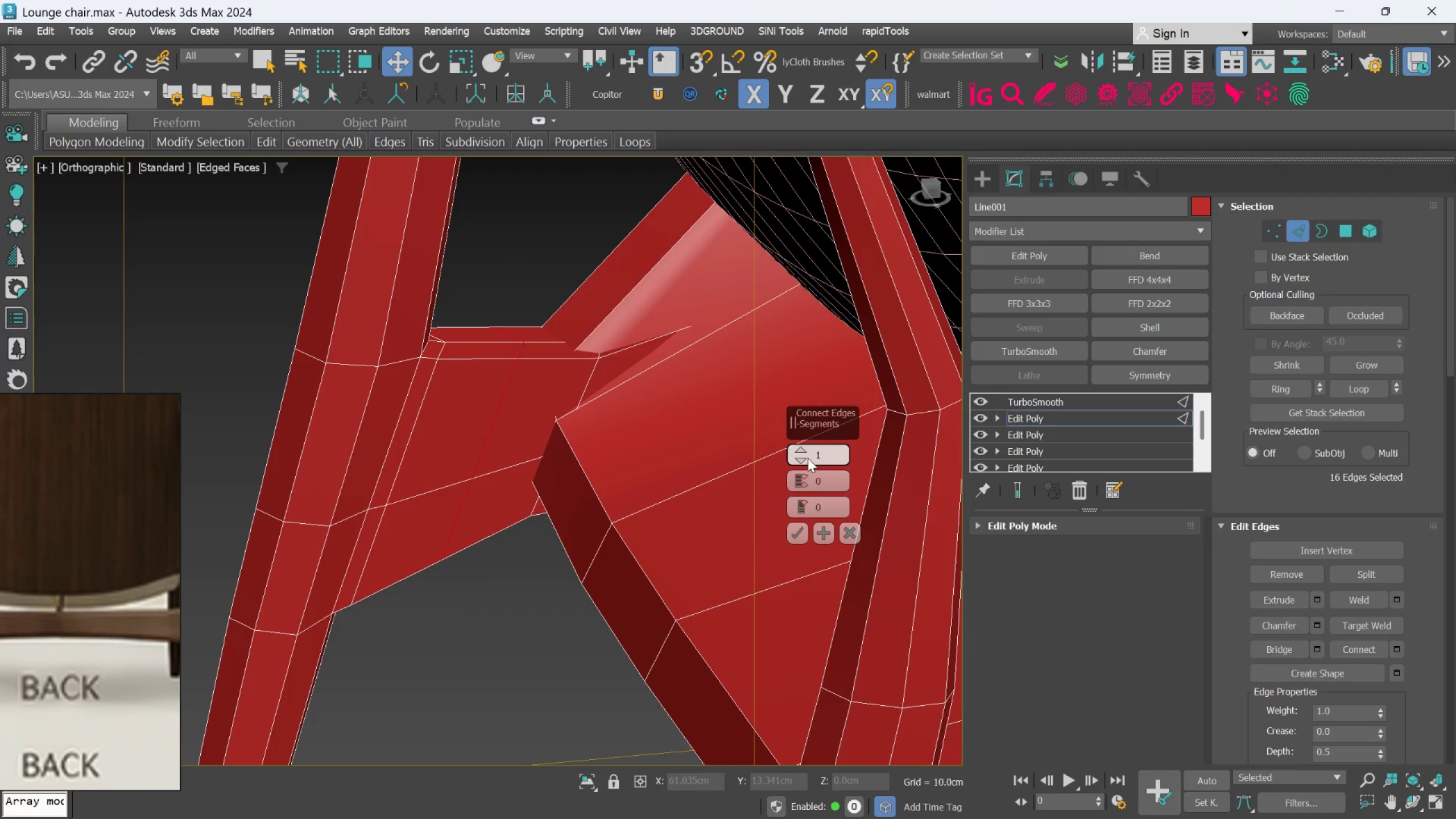 
left_click_drag(start_coordinate=[808, 456], to_coordinate=[802, 411])
 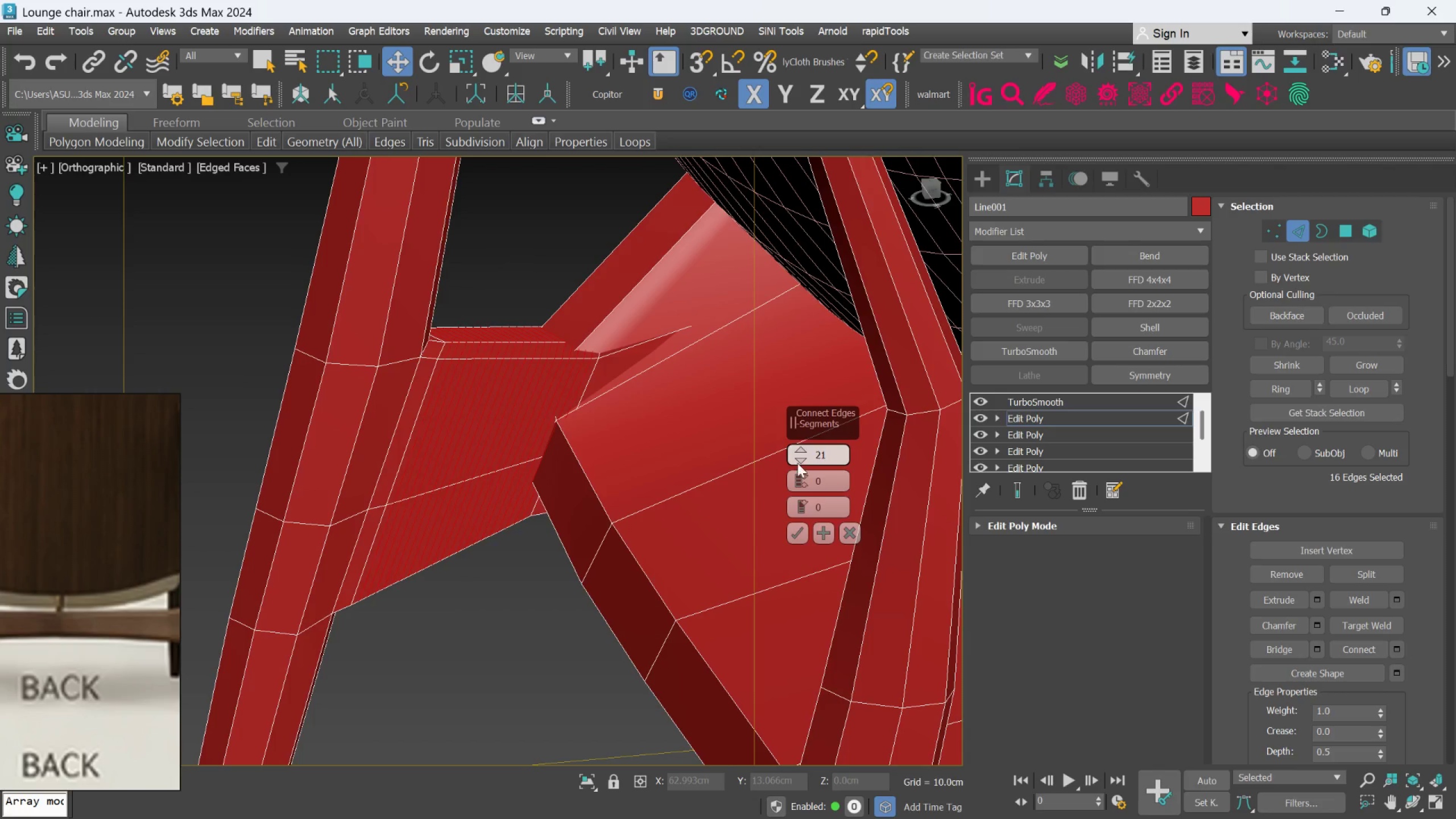 
right_click([798, 464])
 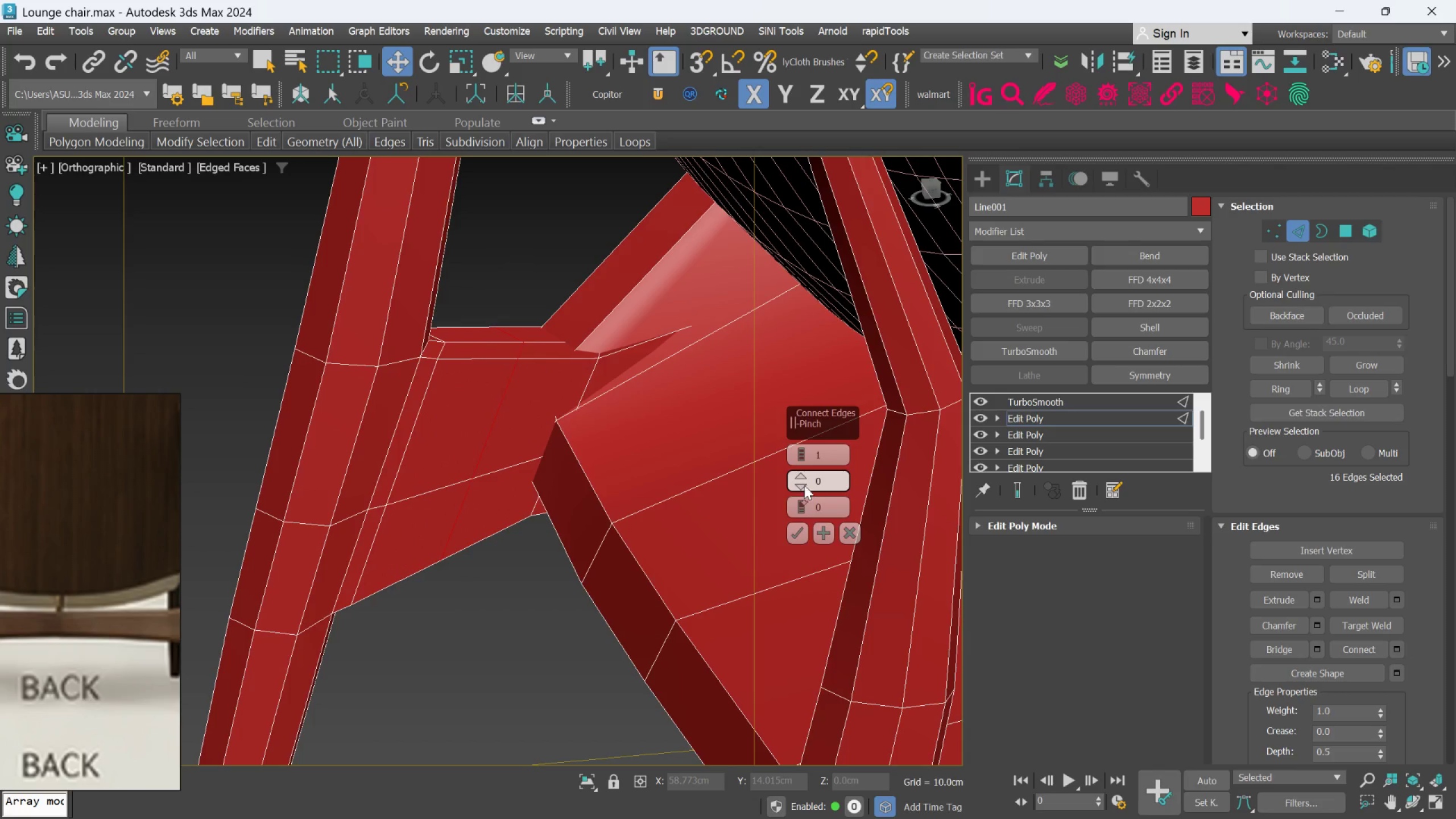 
left_click_drag(start_coordinate=[802, 477], to_coordinate=[790, 395])
 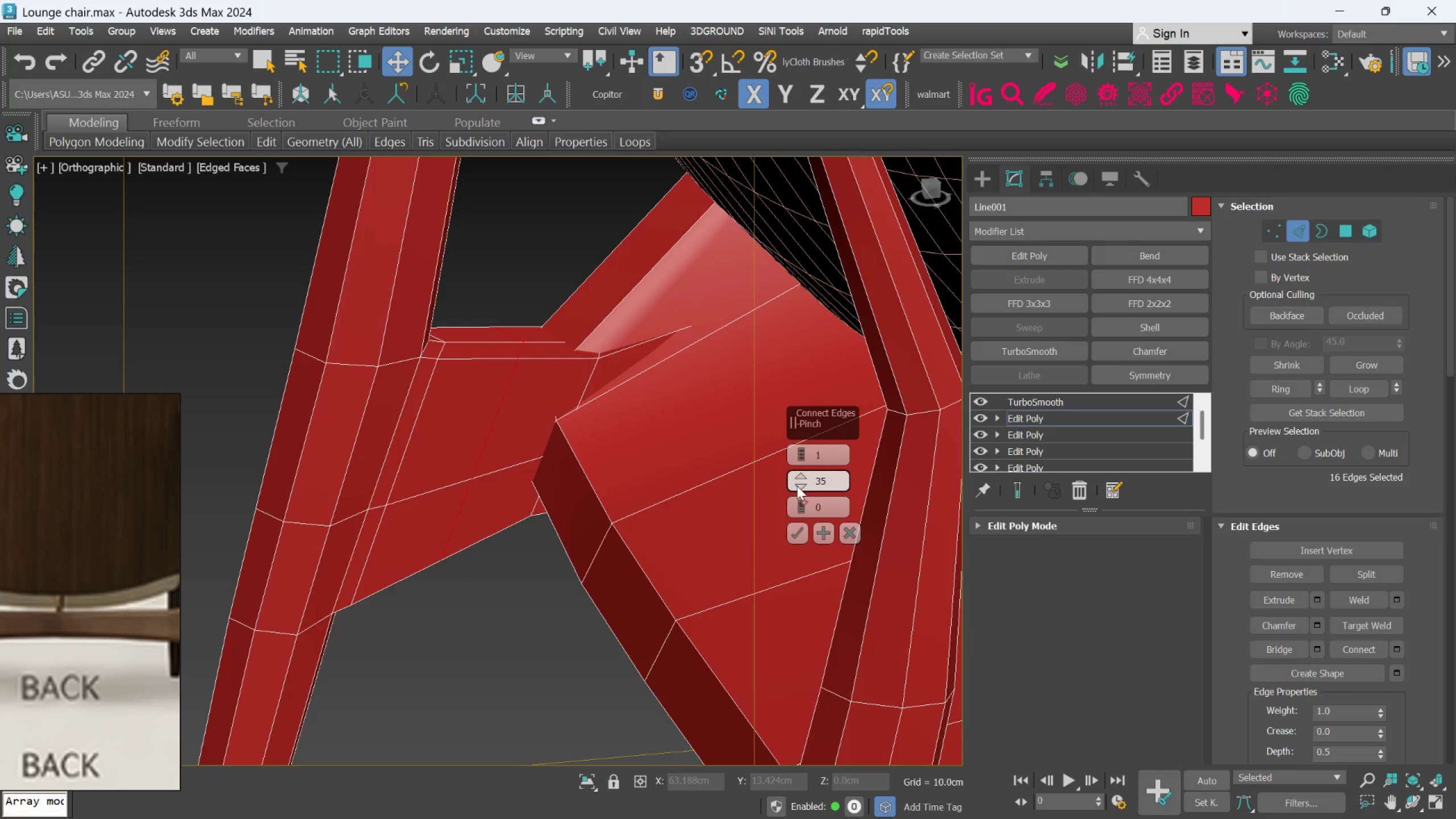 
right_click([798, 487])
 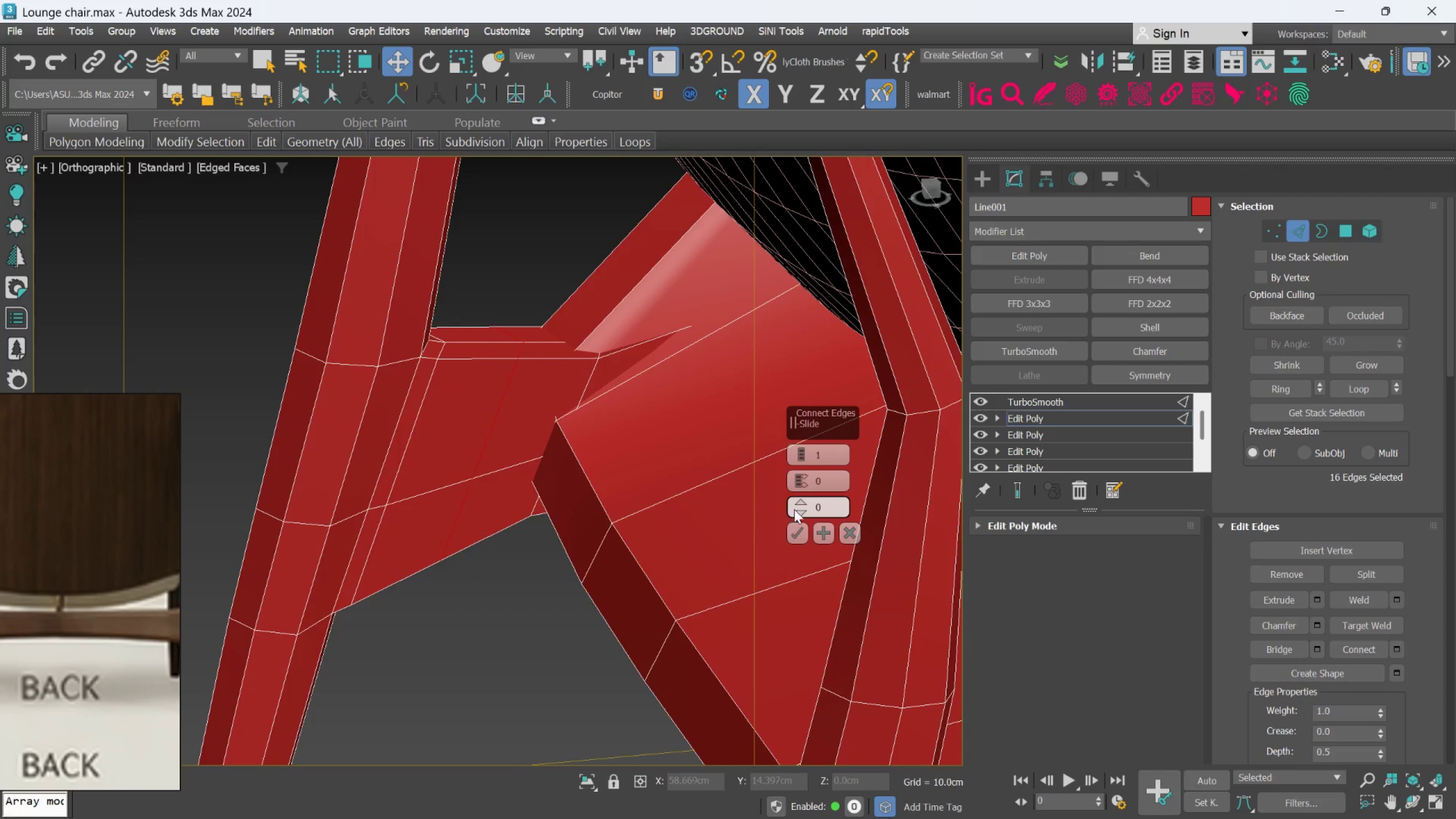 
left_click_drag(start_coordinate=[797, 502], to_coordinate=[829, 624])
 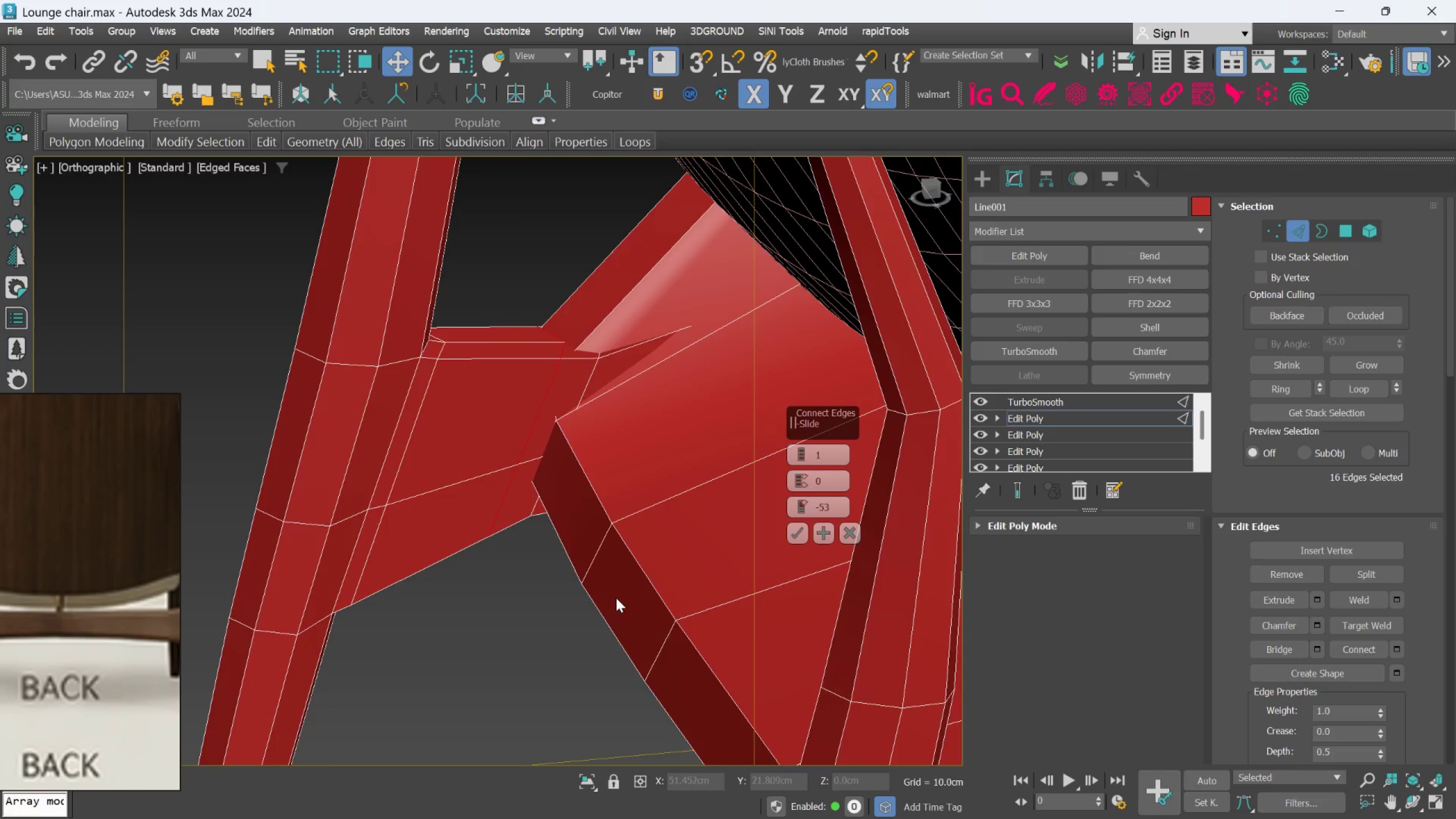 
scroll: coordinate [616, 598], scroll_direction: down, amount: 2.0
 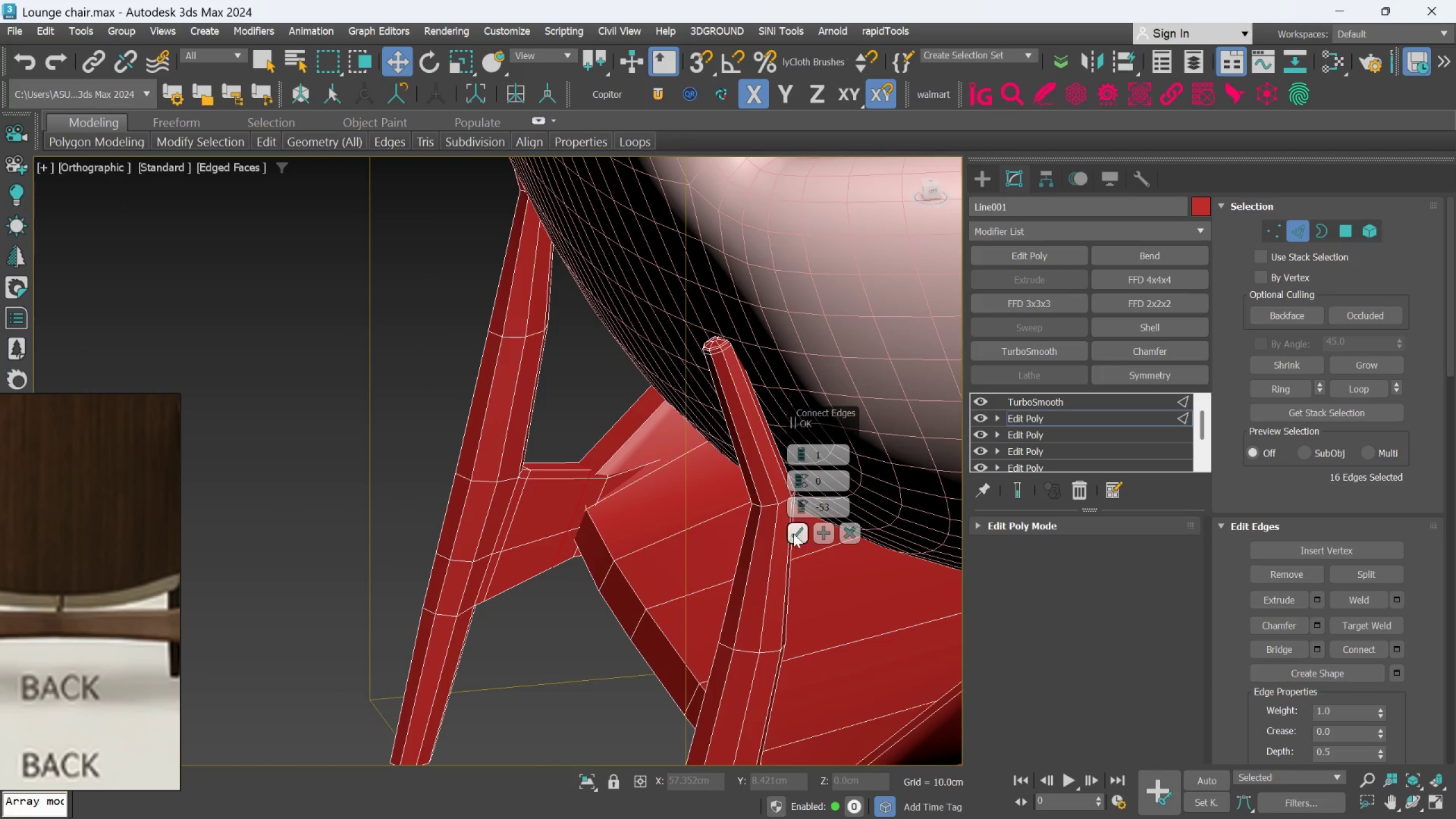 
left_click([791, 530])
 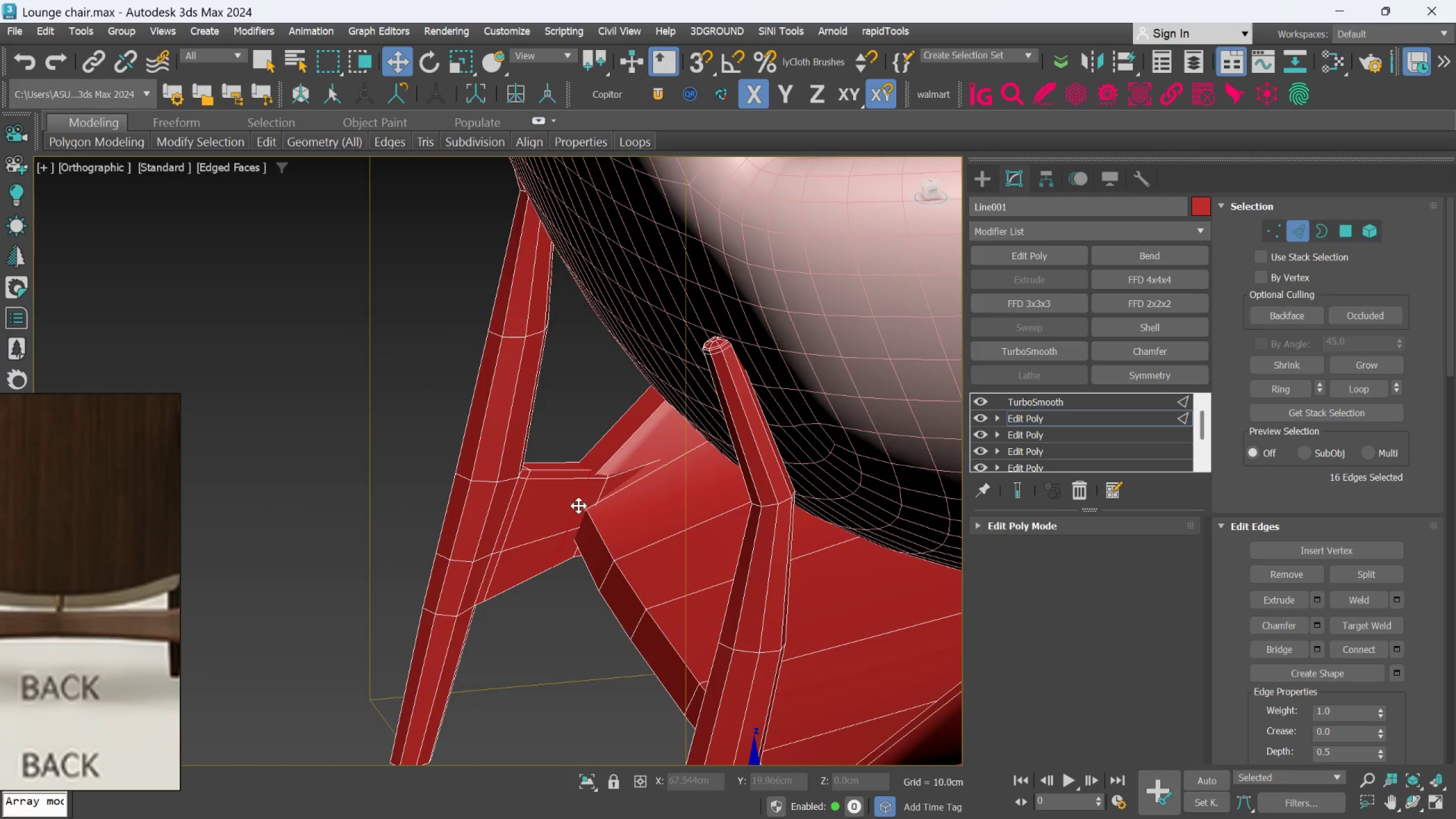 
scroll: coordinate [578, 506], scroll_direction: up, amount: 1.0
 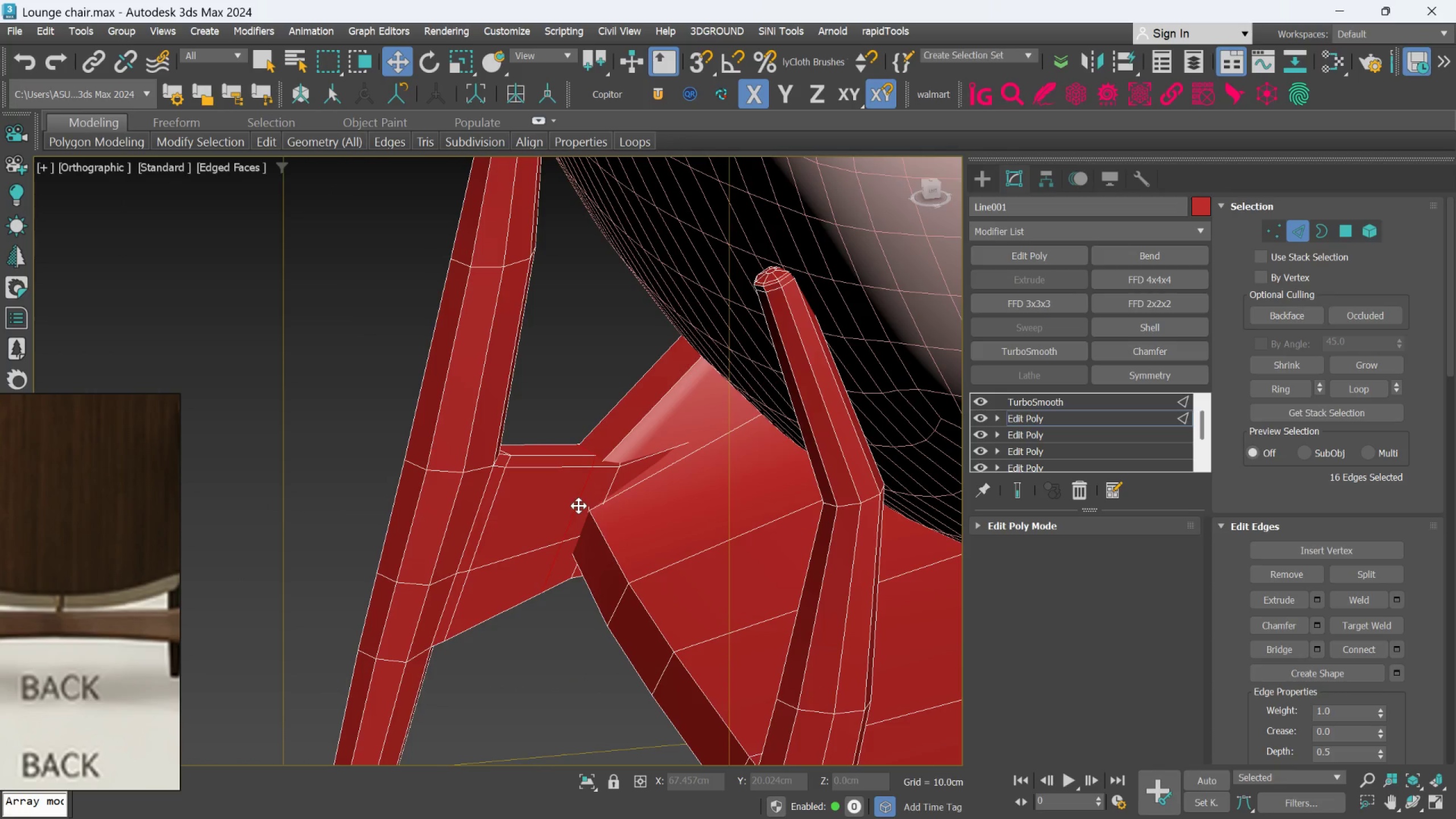 
key(Control+Z)
 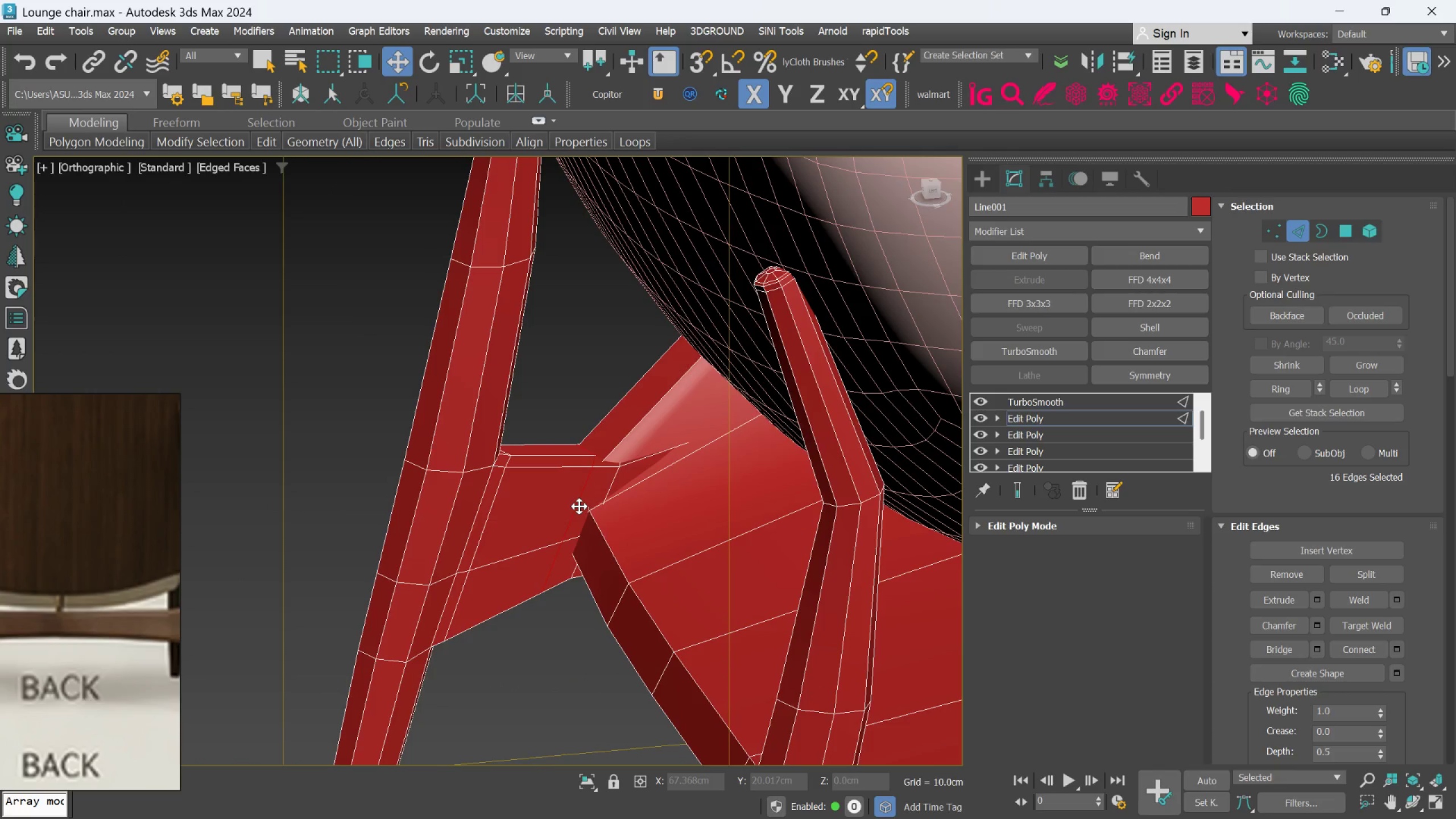 
key(Control+Z)
 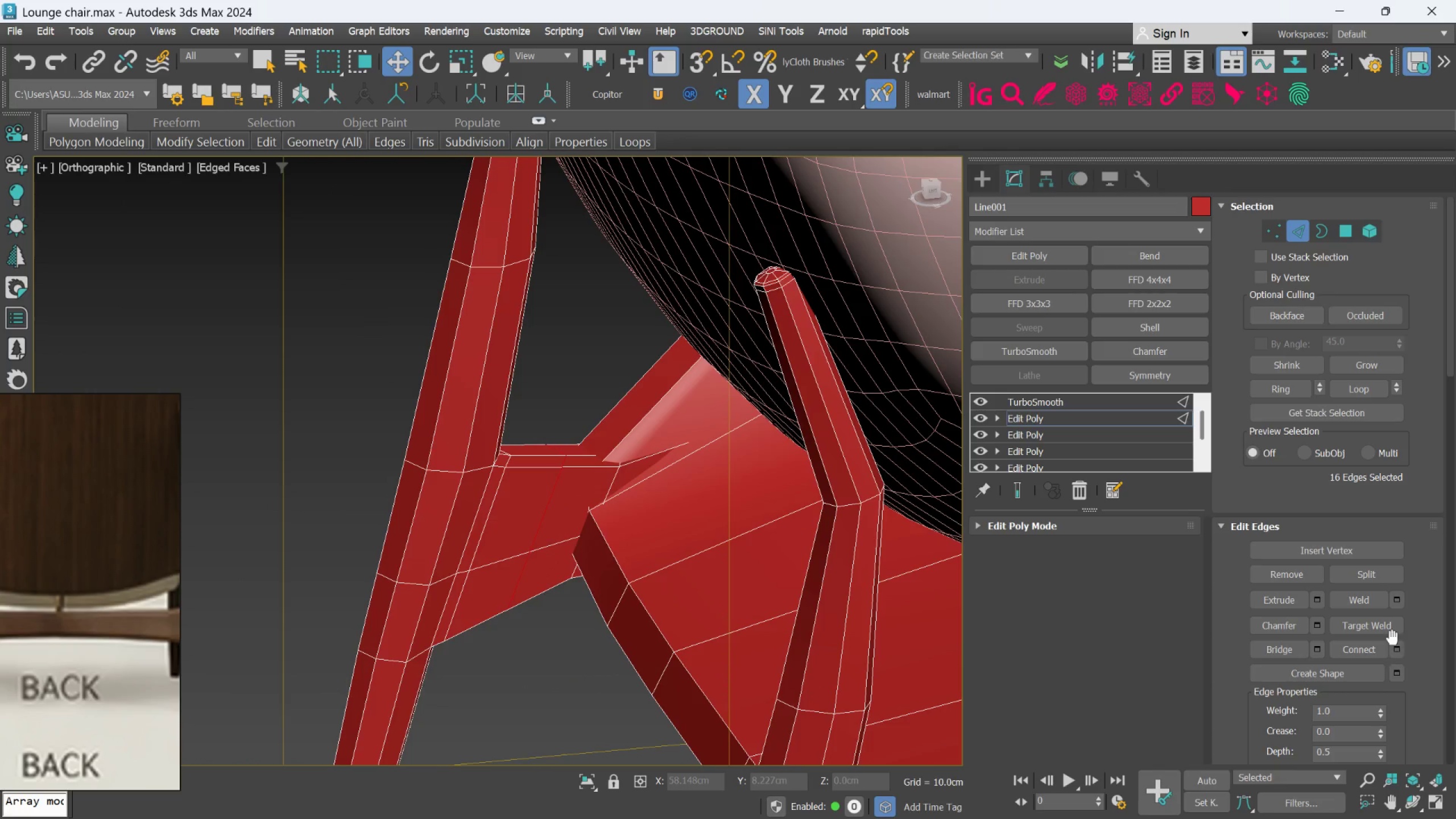 
left_click([1396, 648])
 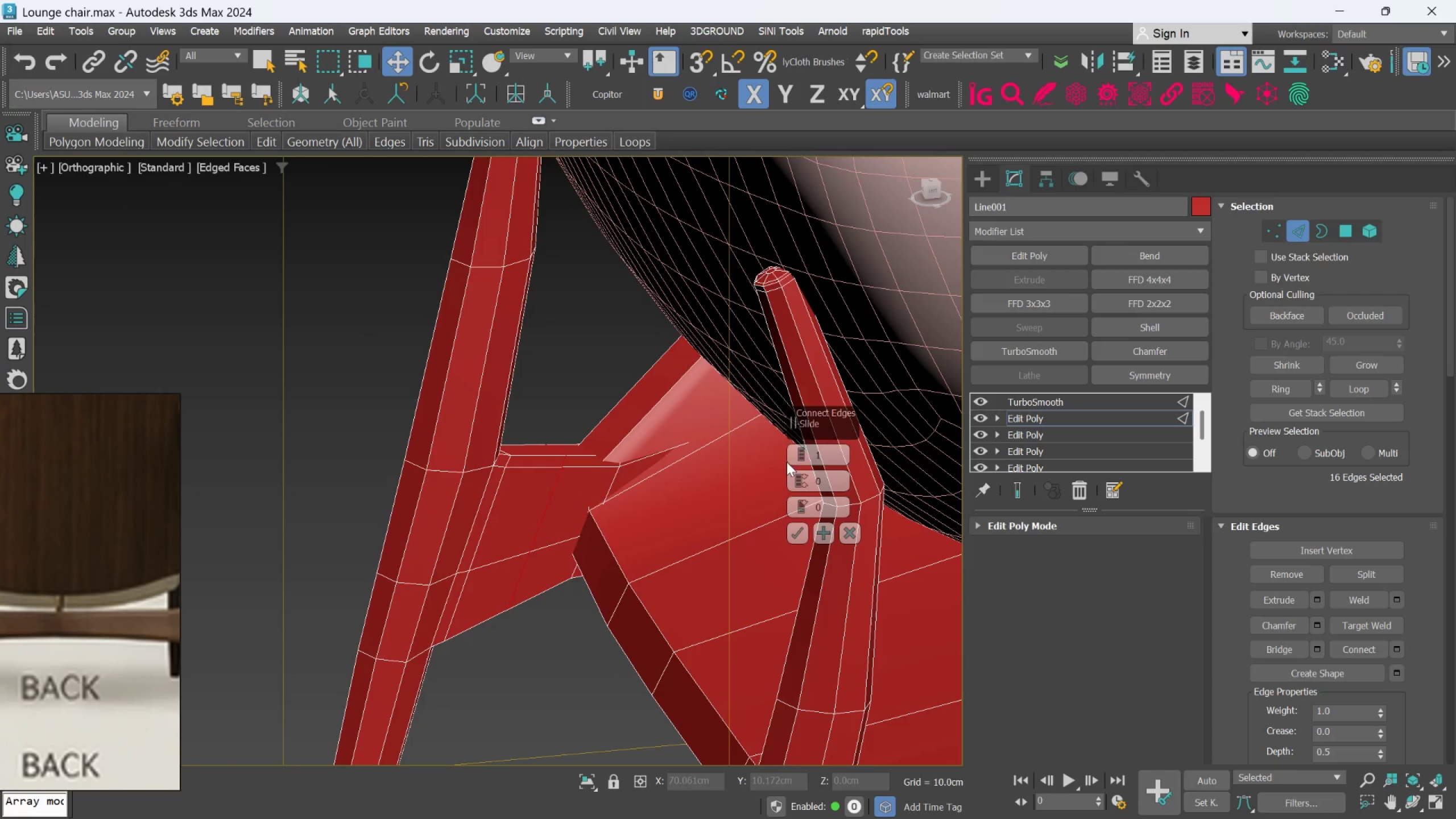 
left_click([800, 449])
 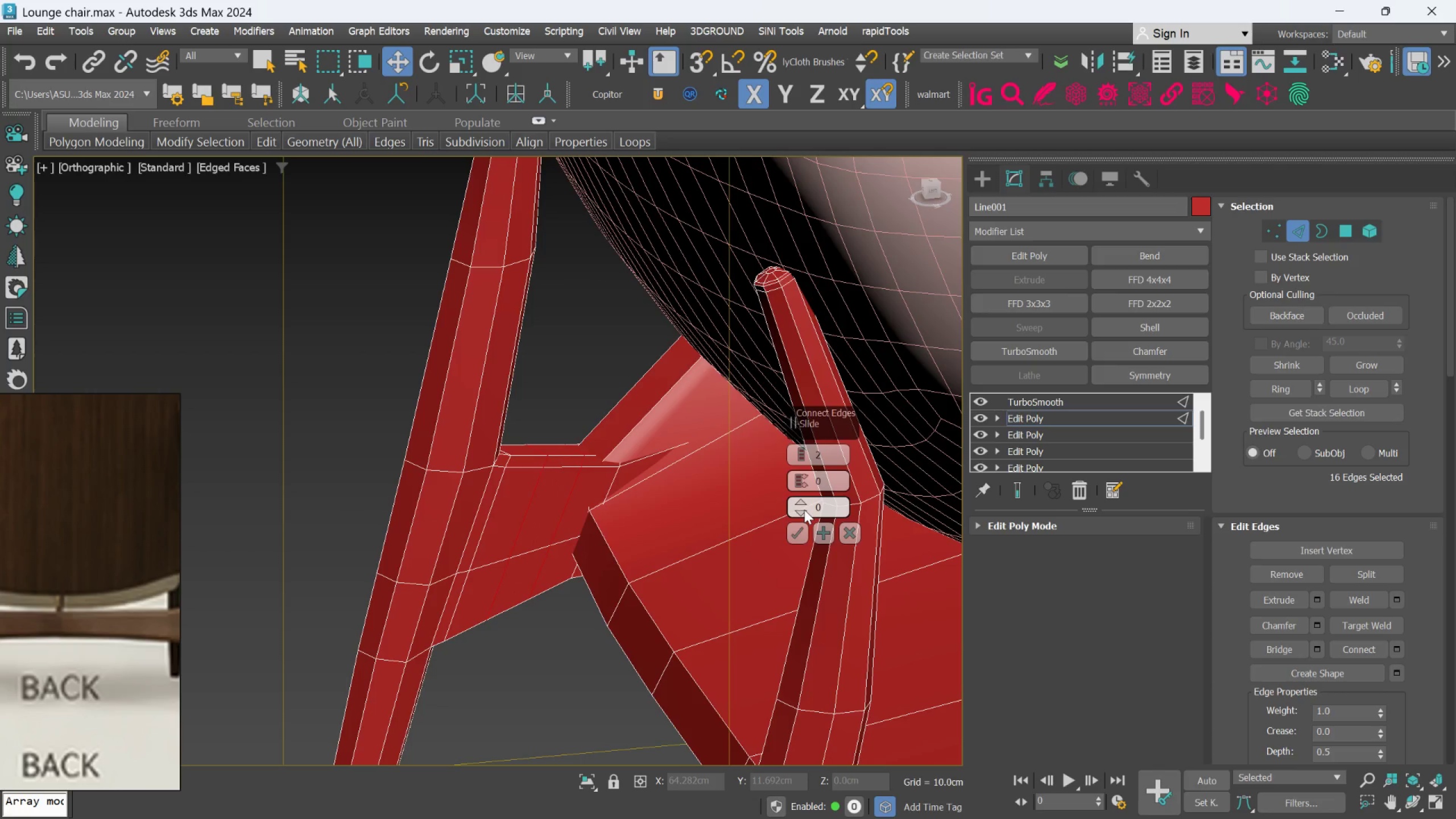 
left_click_drag(start_coordinate=[801, 500], to_coordinate=[805, 562])
 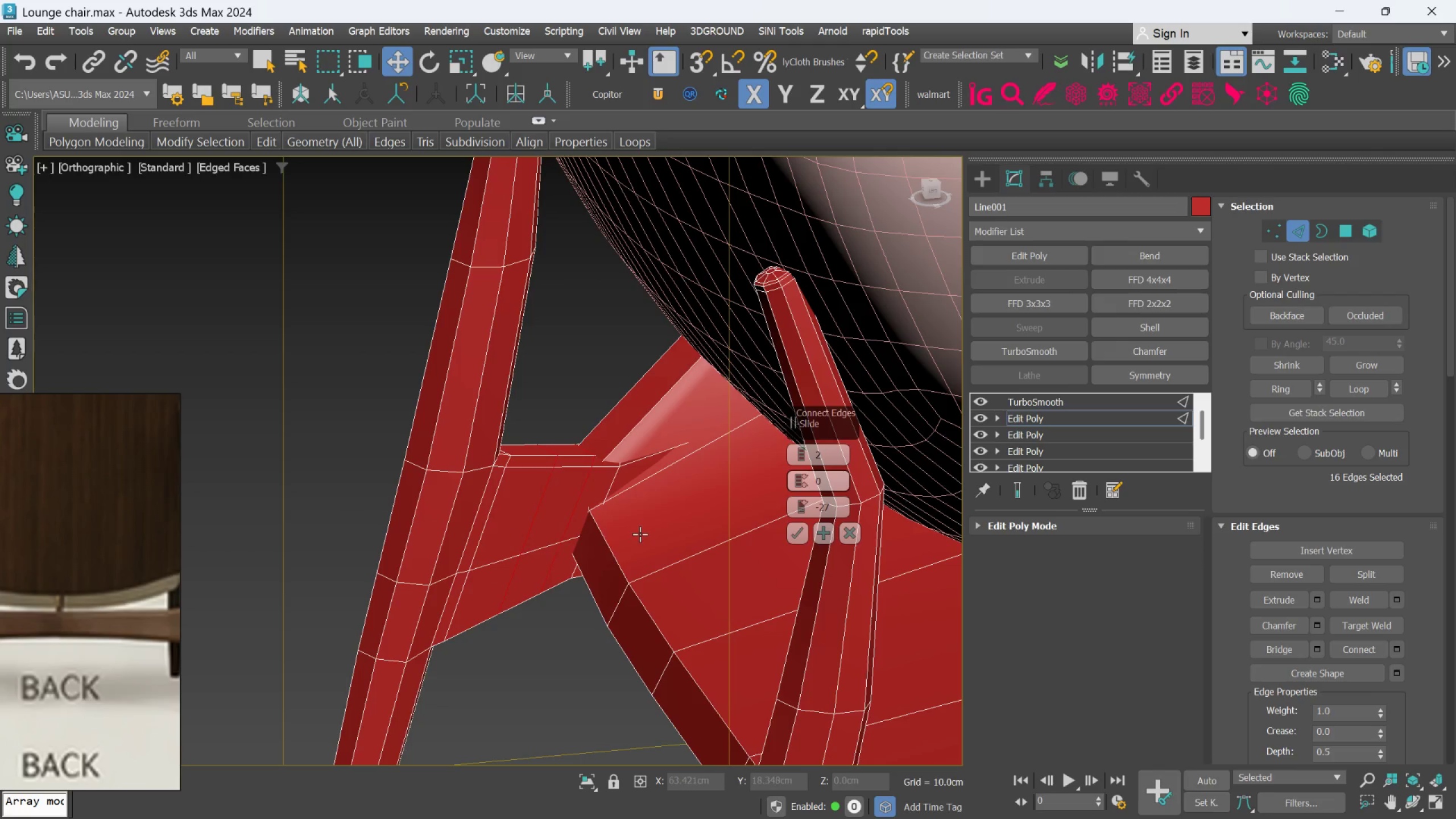 
scroll: coordinate [639, 542], scroll_direction: down, amount: 1.0
 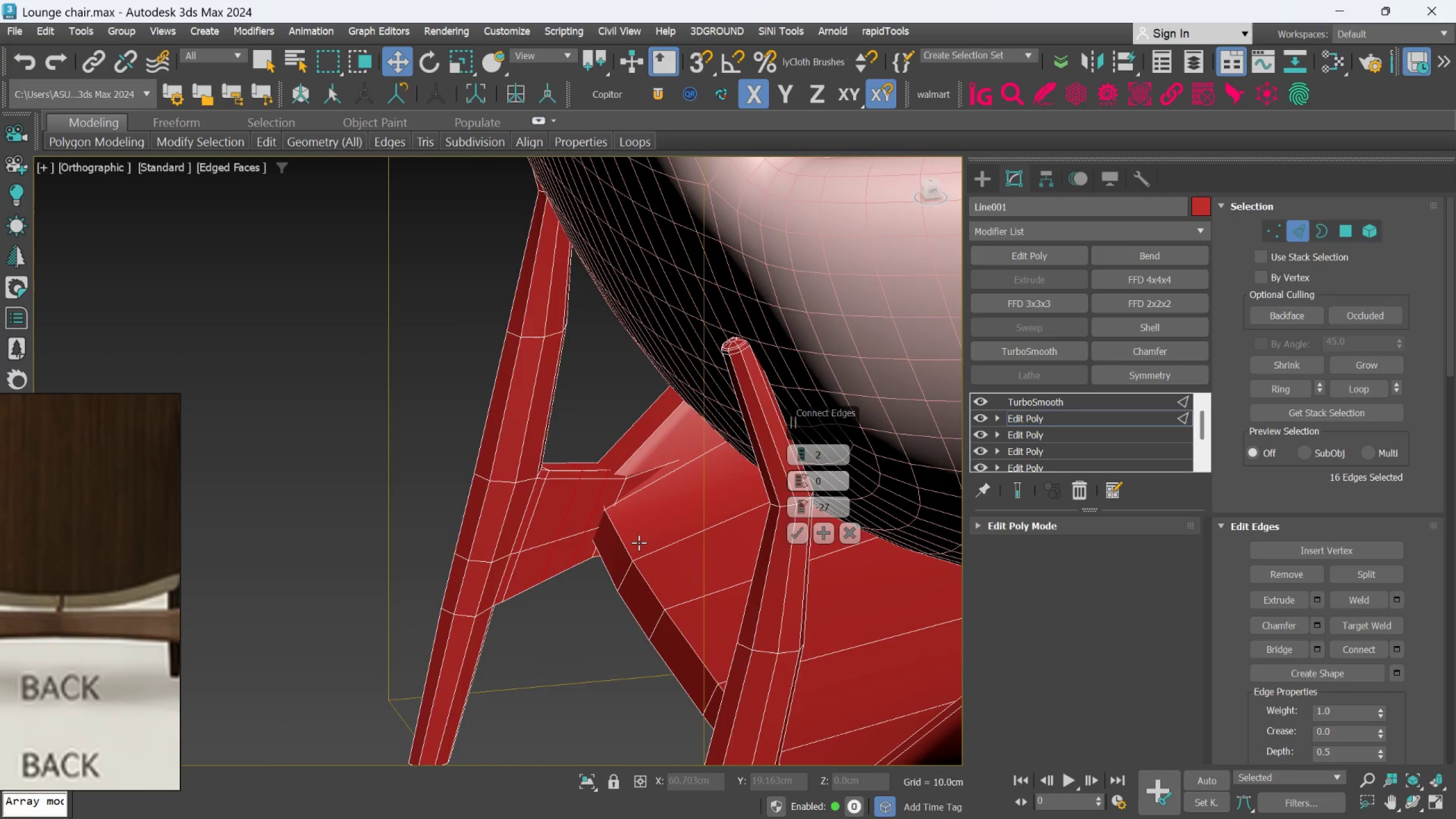 
wait(6.87)
 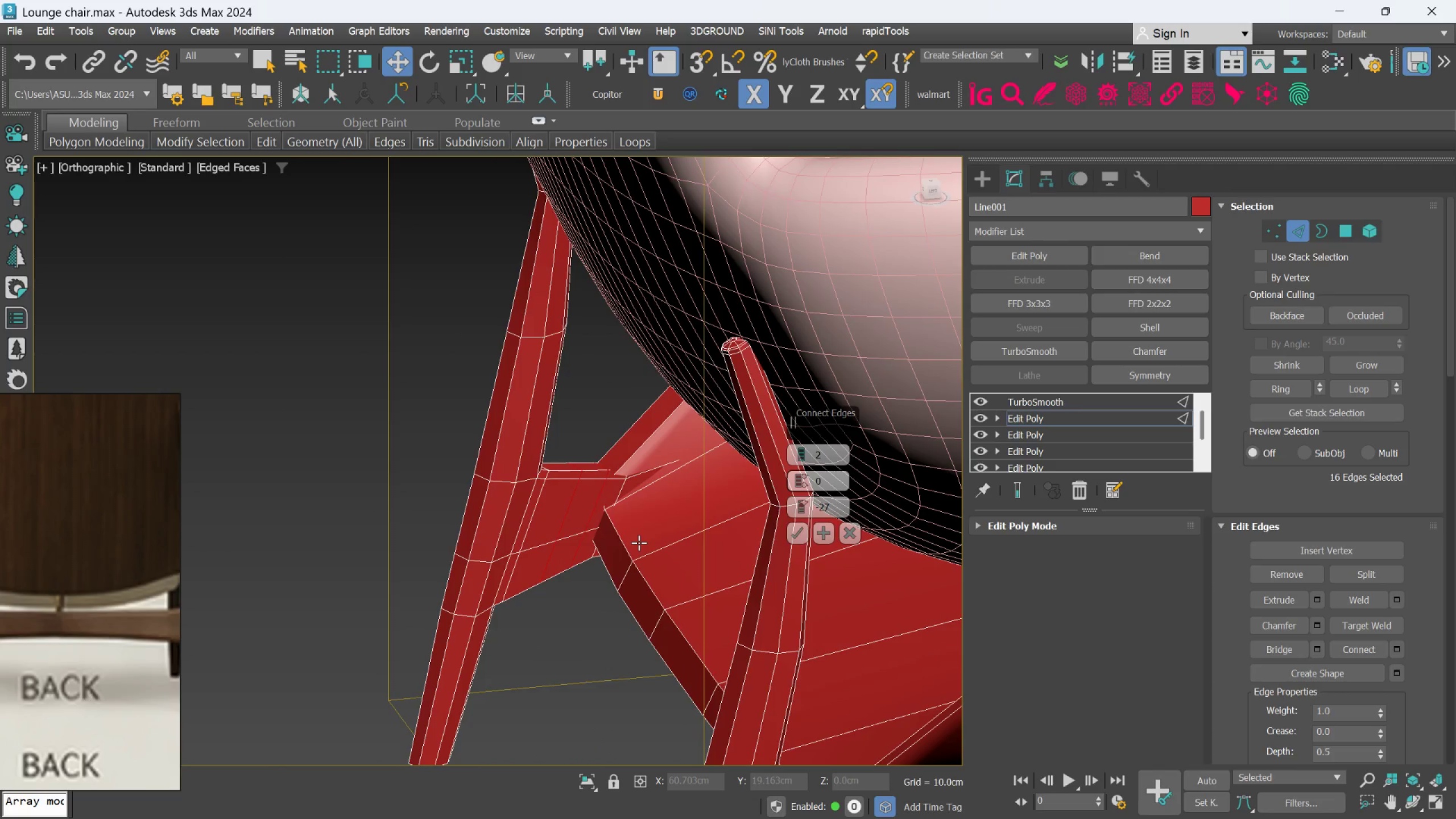 
left_click([799, 540])
 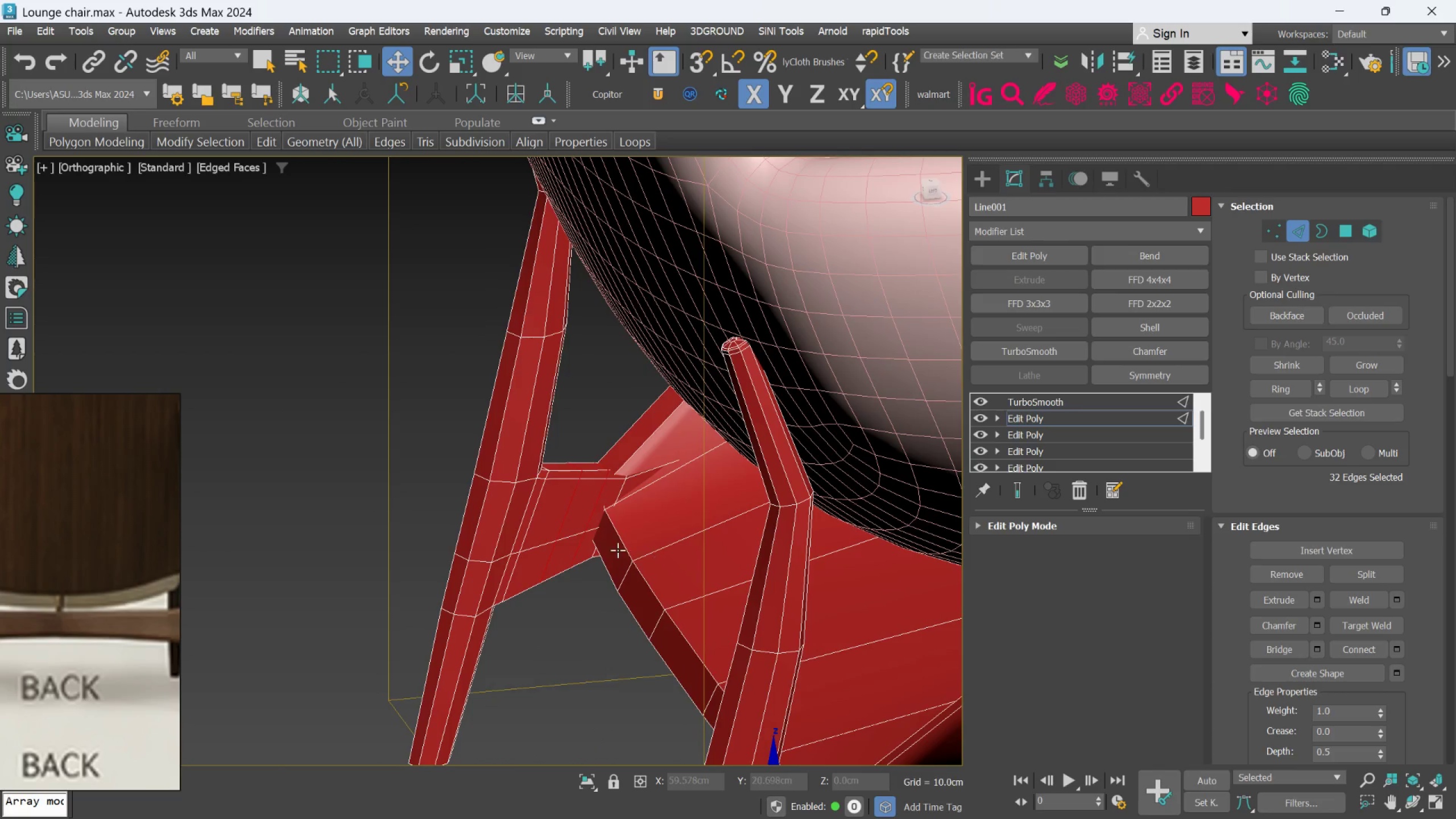 
scroll: coordinate [617, 549], scroll_direction: down, amount: 1.0
 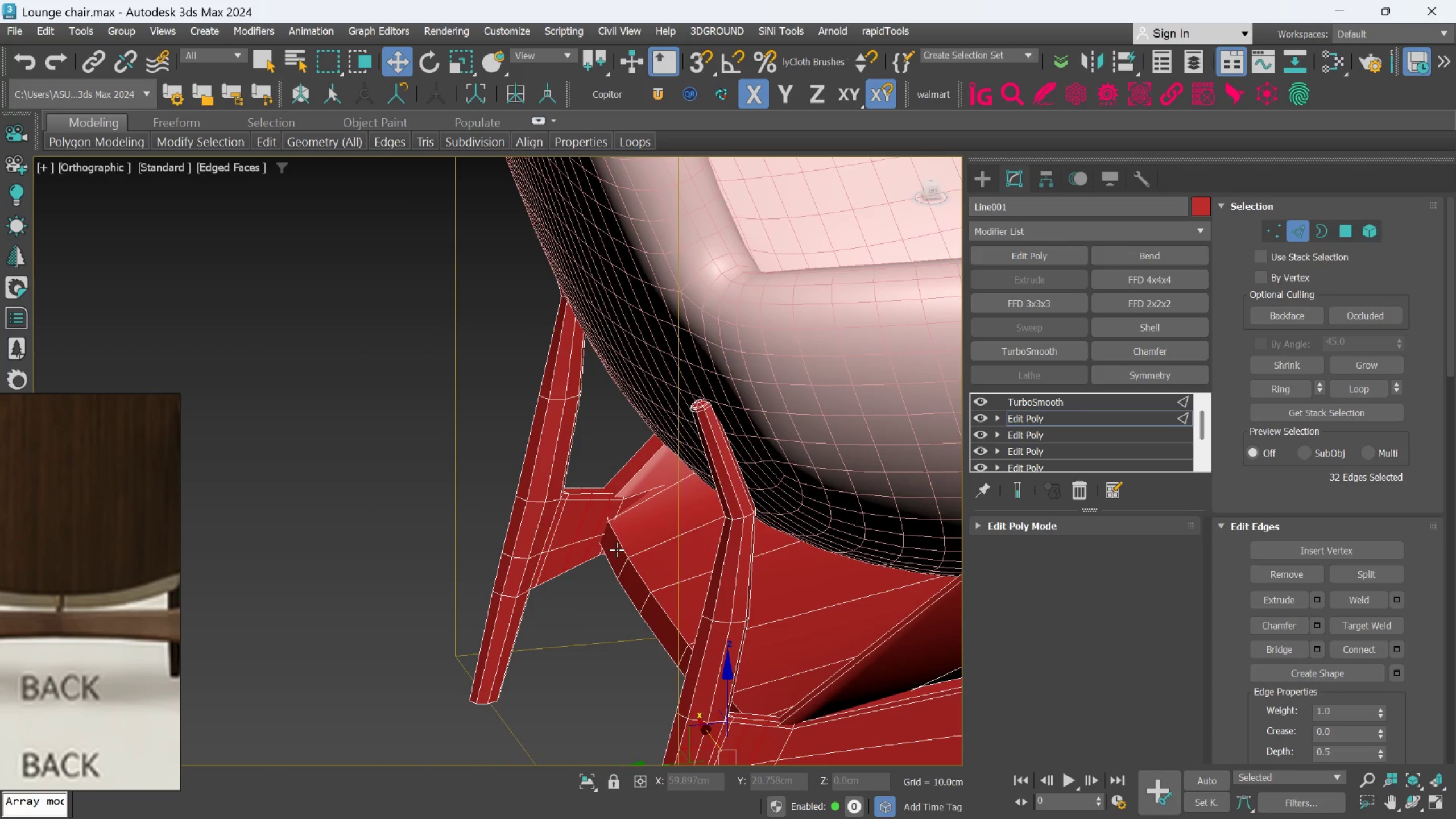 
scroll: coordinate [607, 549], scroll_direction: up, amount: 3.0
 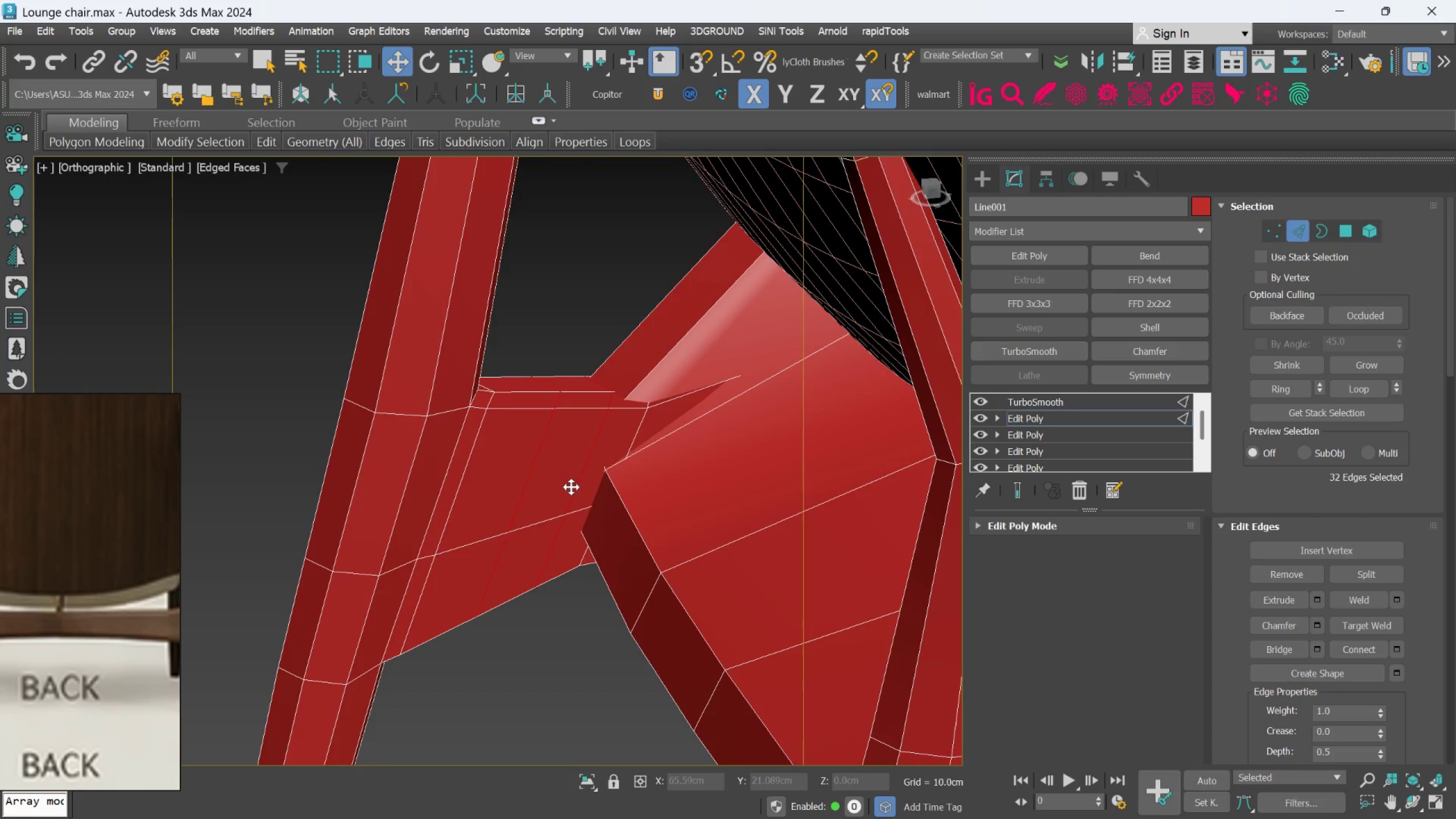 
mouse_move([1304, 246])
 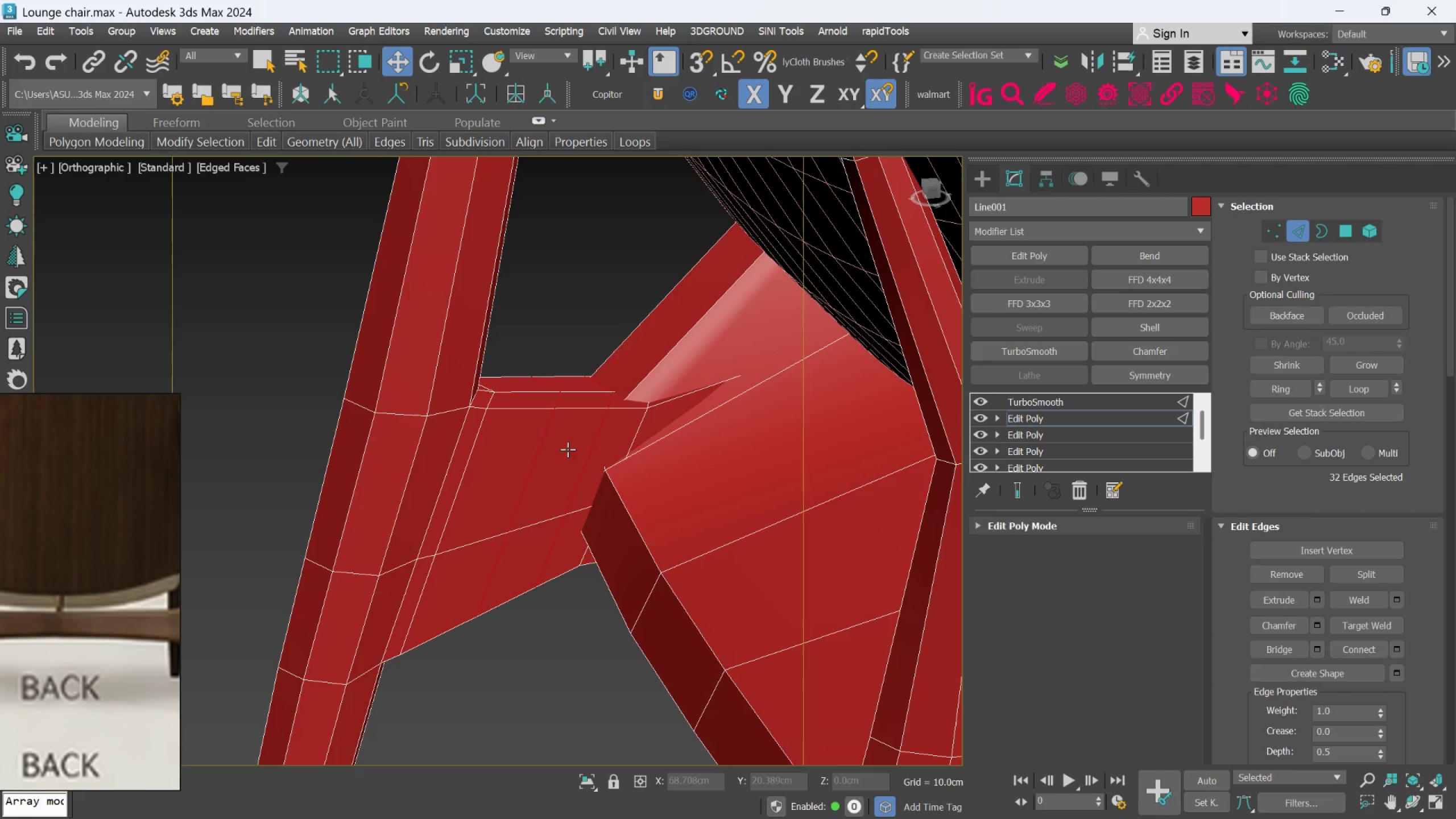 
wait(7.34)
 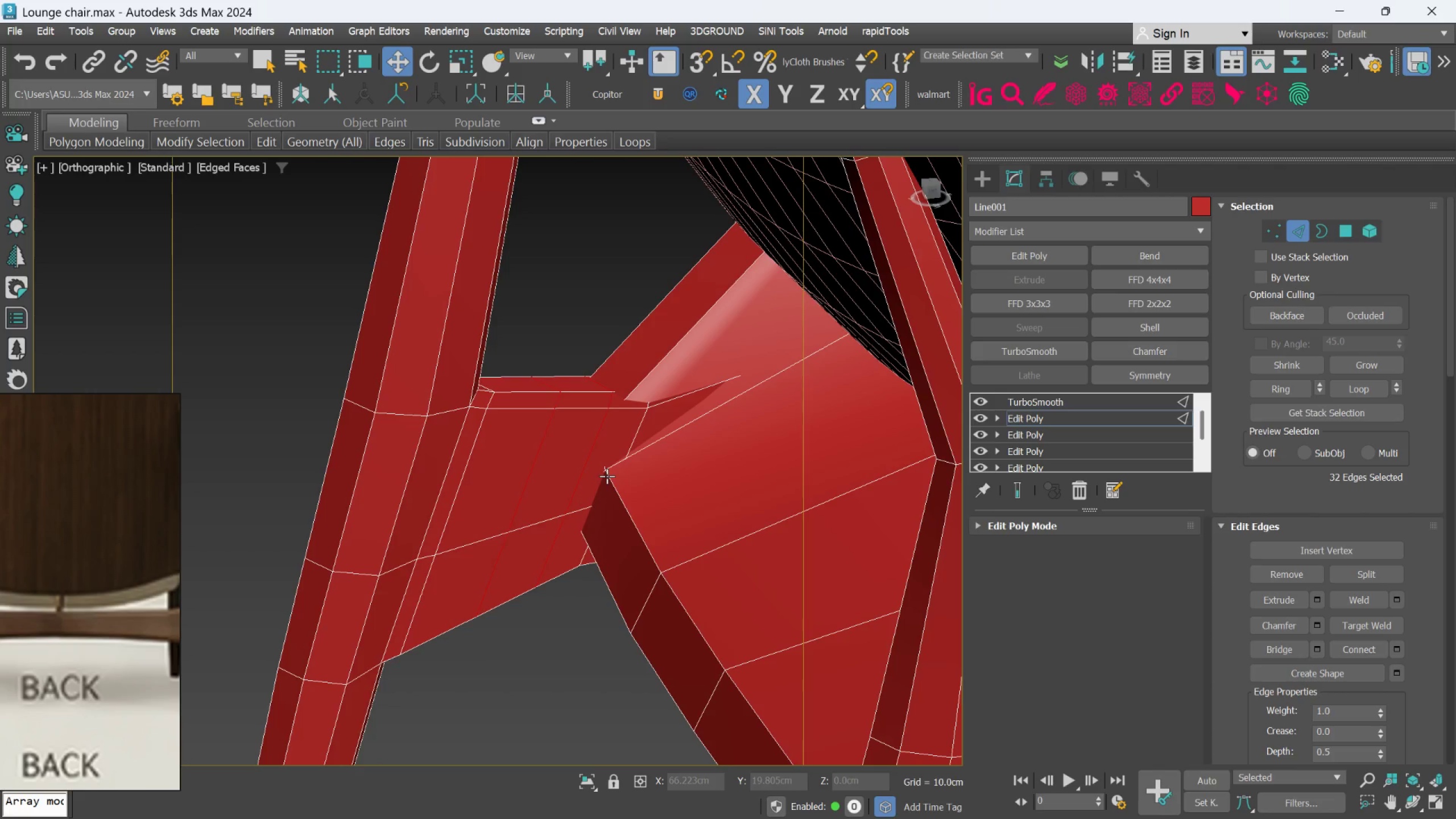 
left_click([1340, 229])
 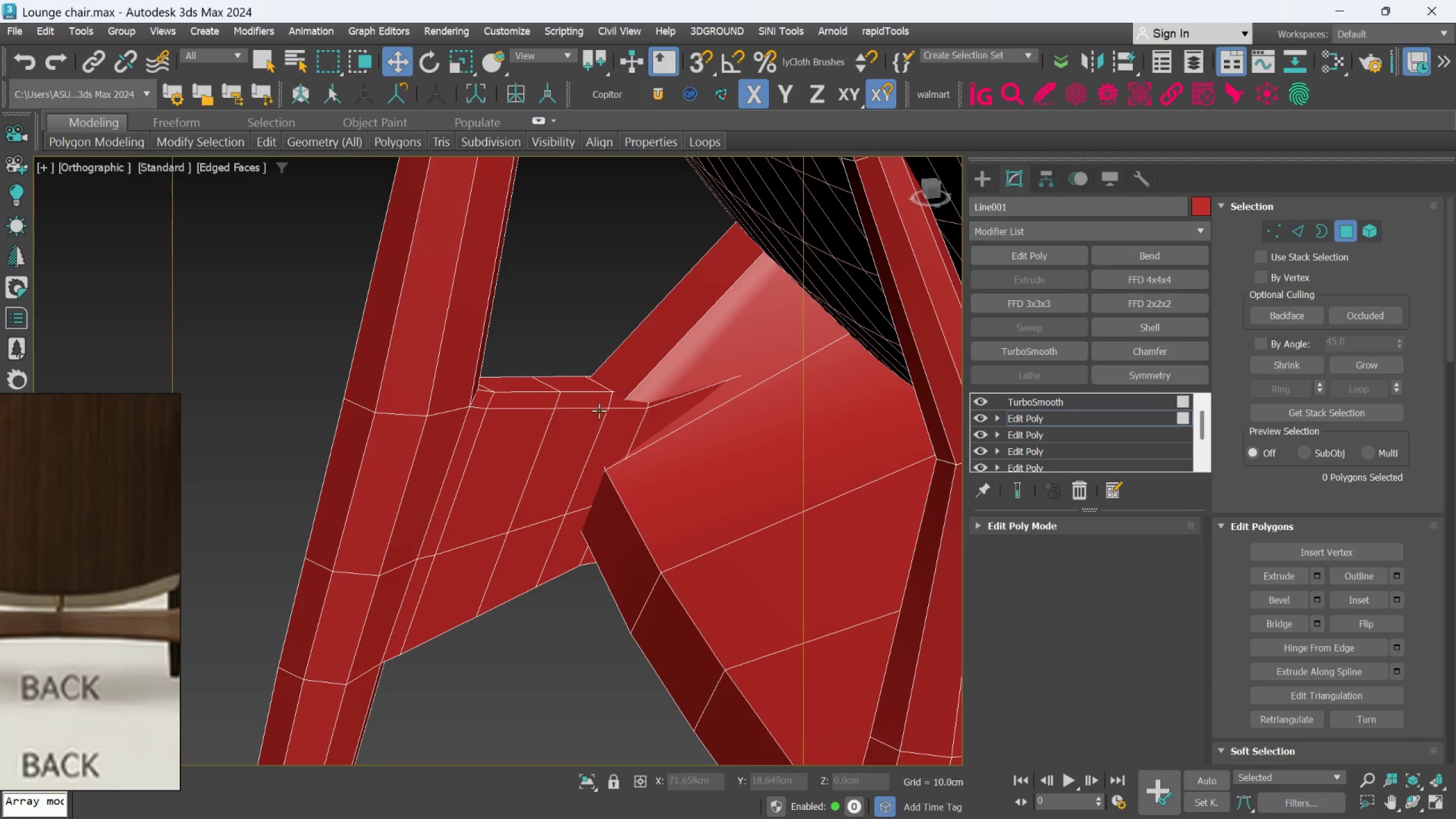 
left_click([596, 406])
 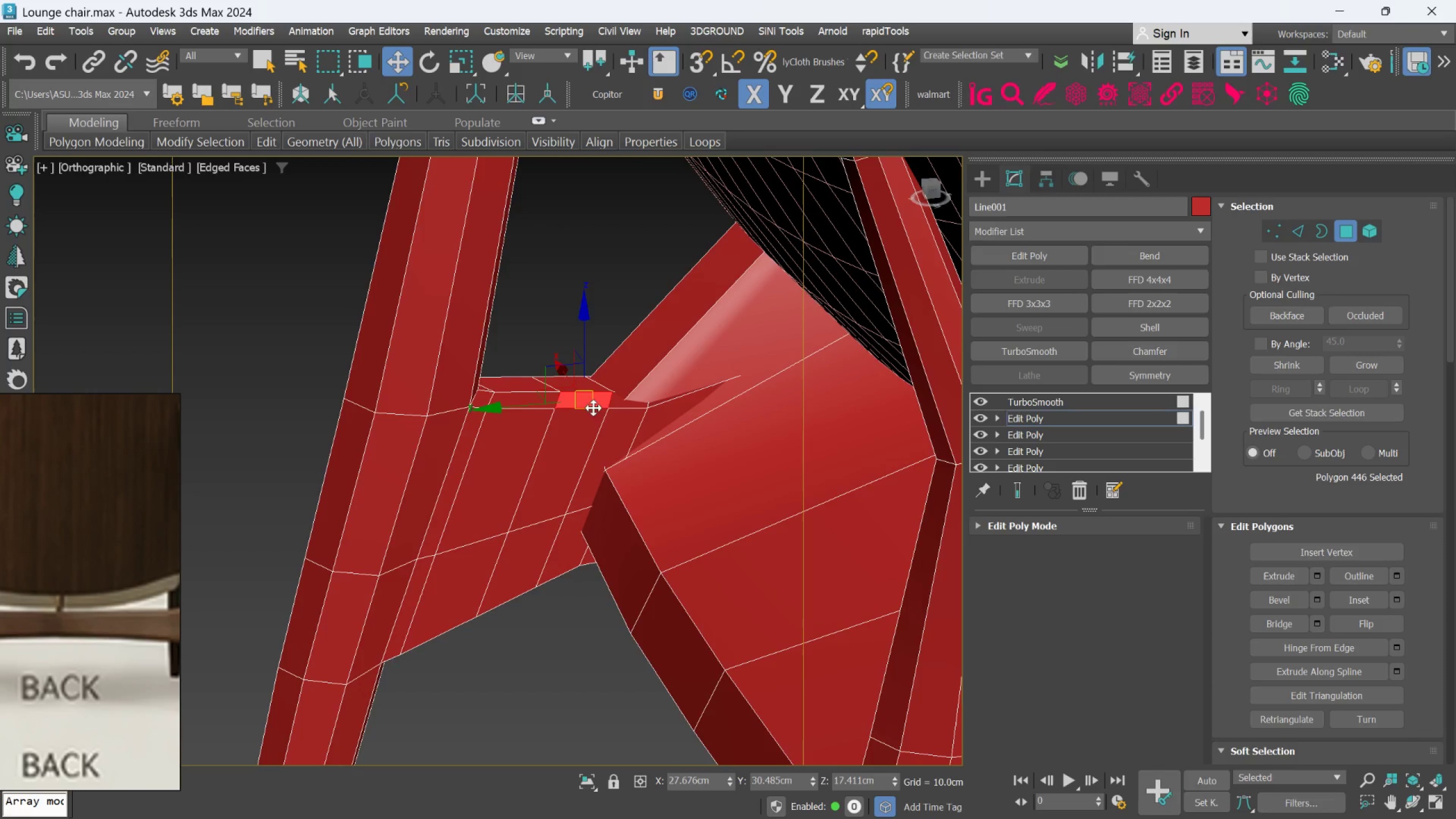 
hold_key(key=ControlLeft, duration=0.73)
left_click([582, 433])
 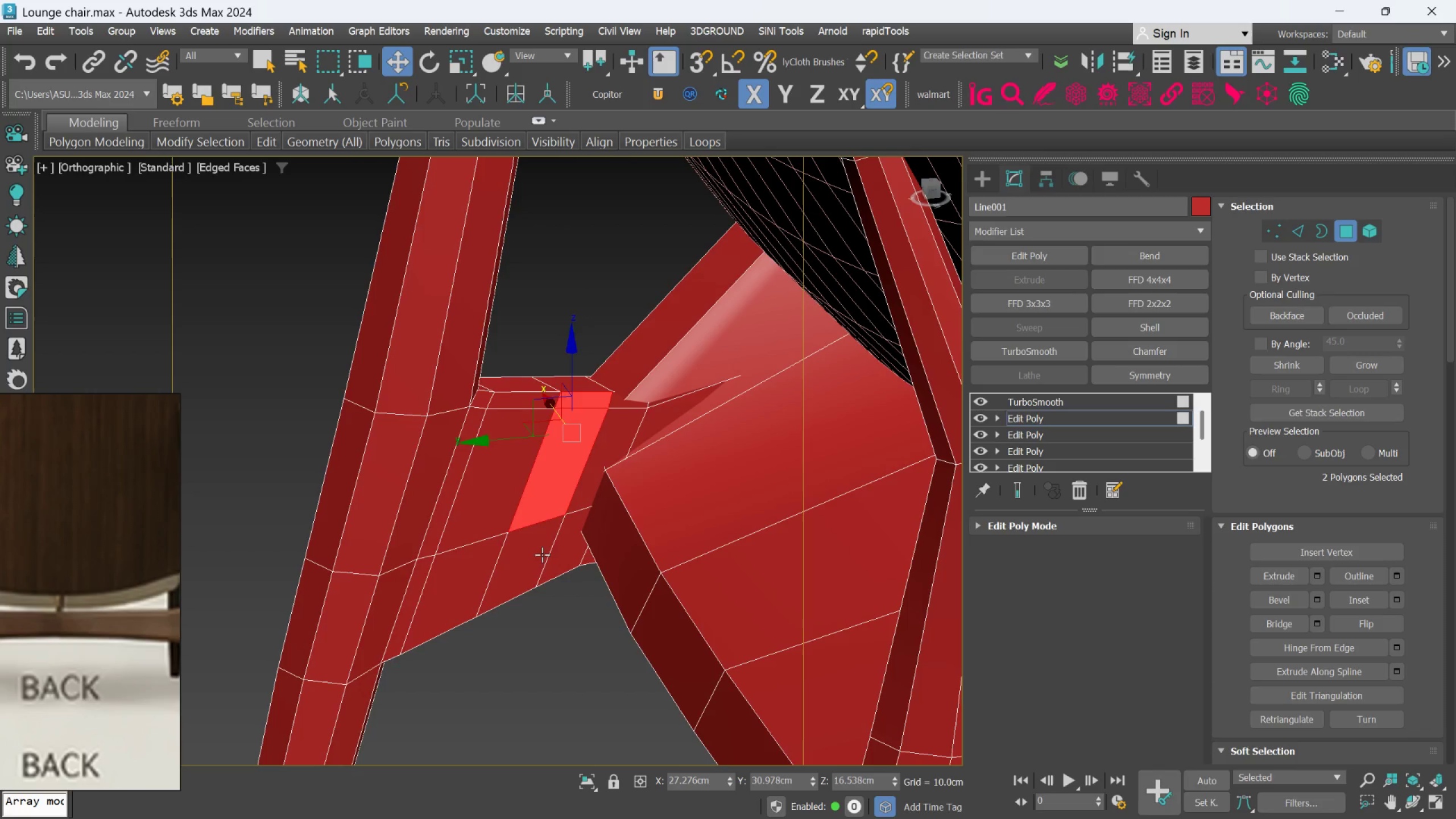 
double_click([538, 556])
 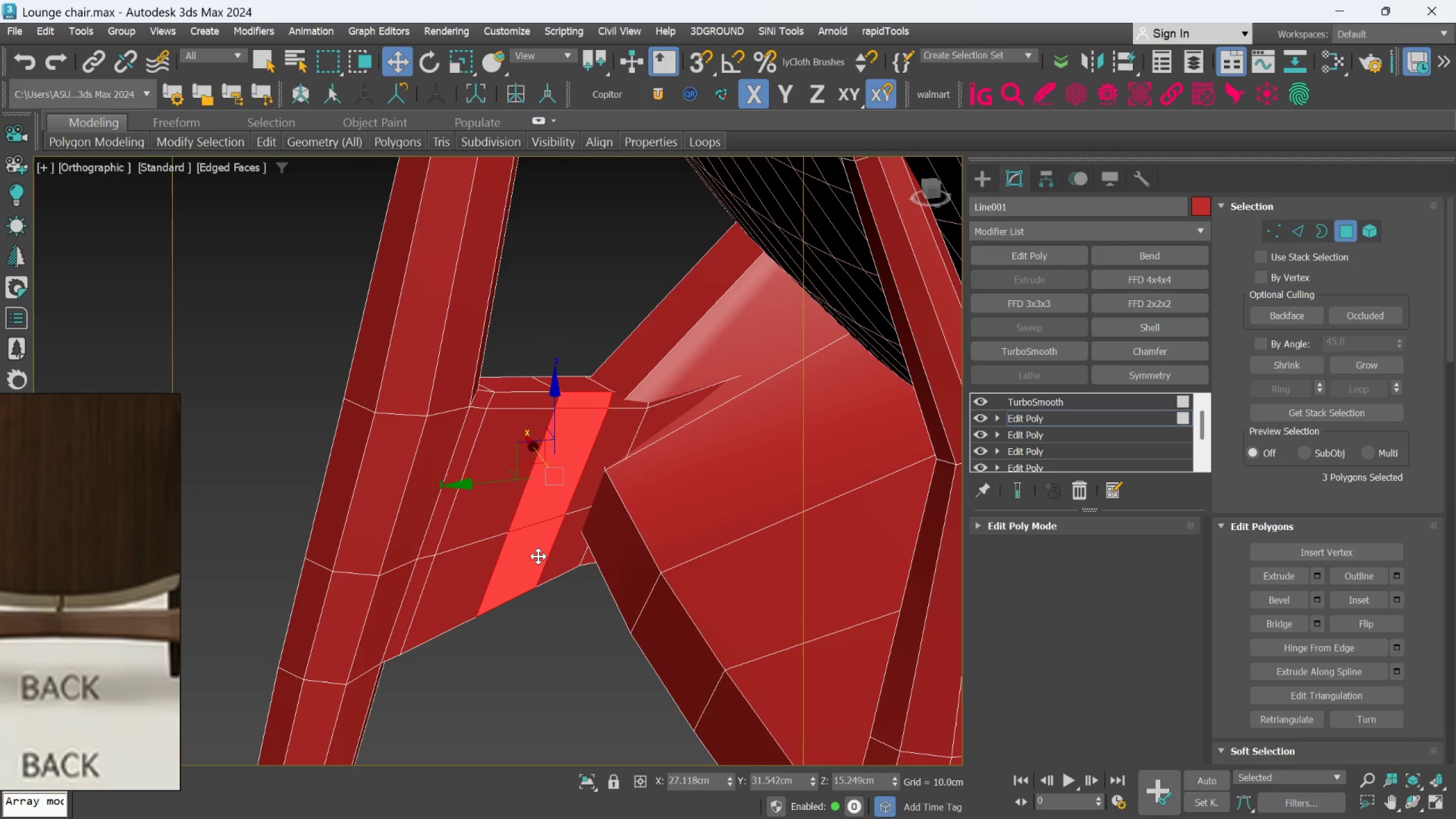 
scroll: coordinate [537, 556], scroll_direction: down, amount: 2.0
 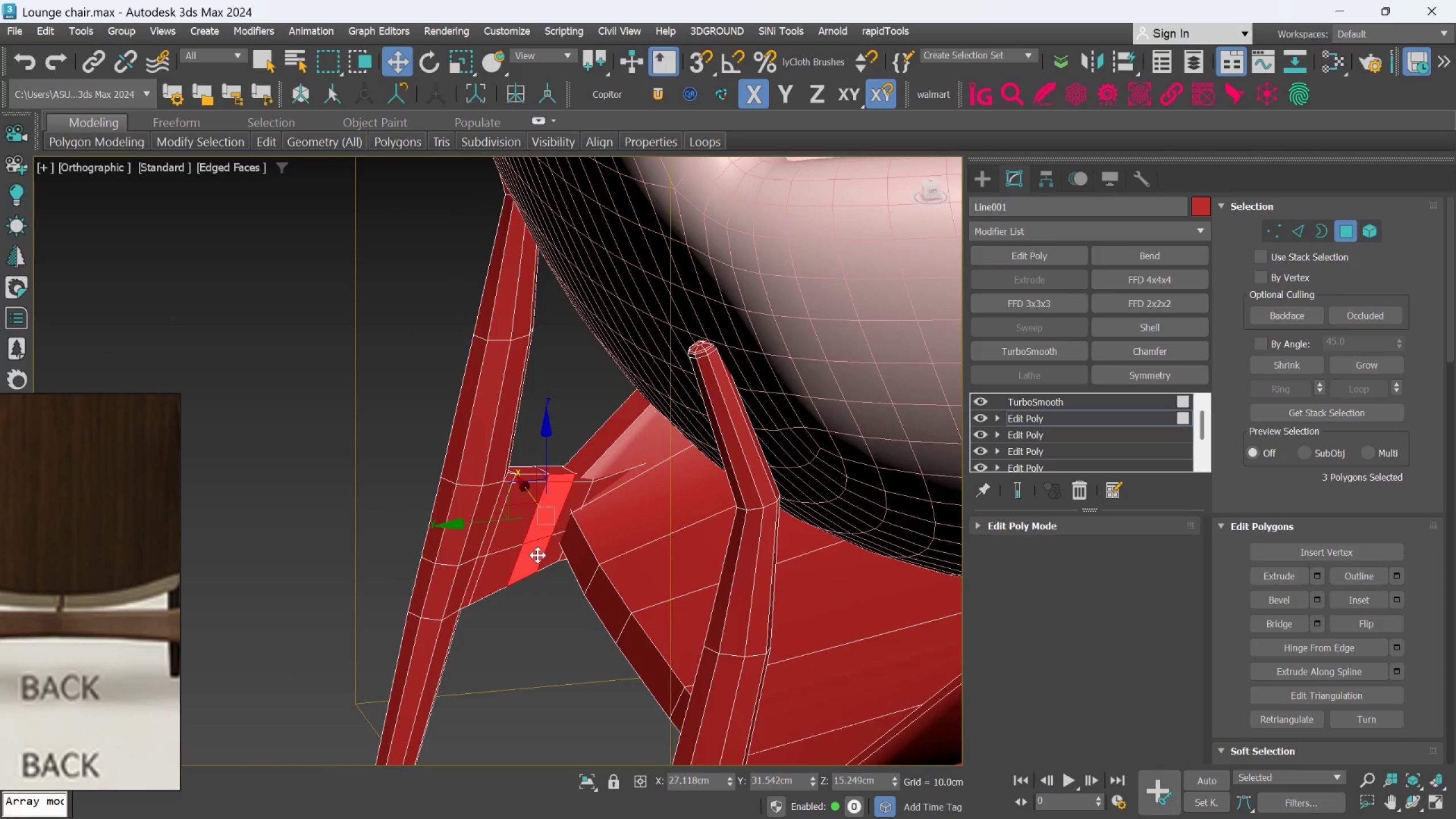 
hold_key(key=AltLeft, duration=0.75)
 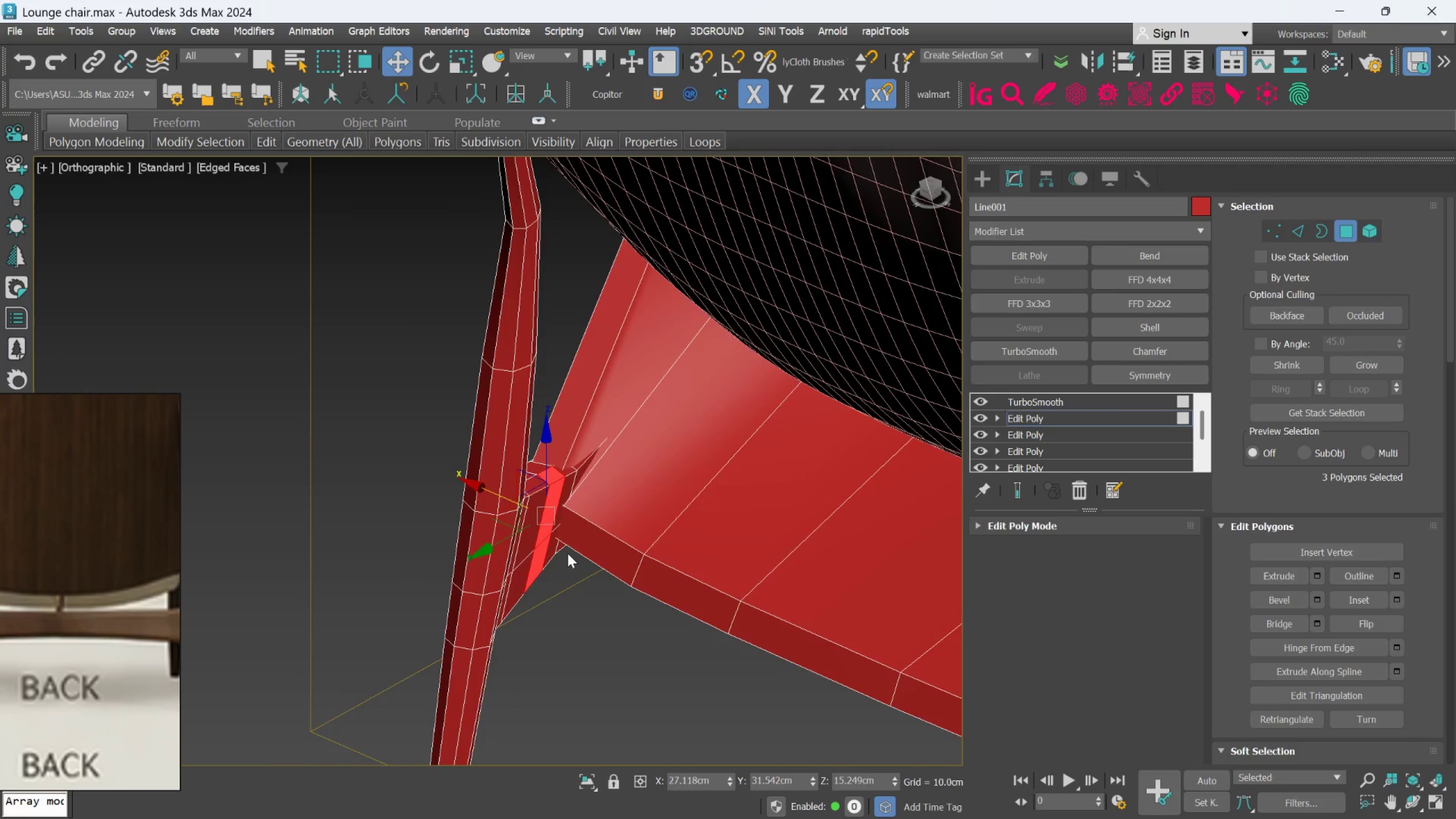 
hold_key(key=AltLeft, duration=1.33)
 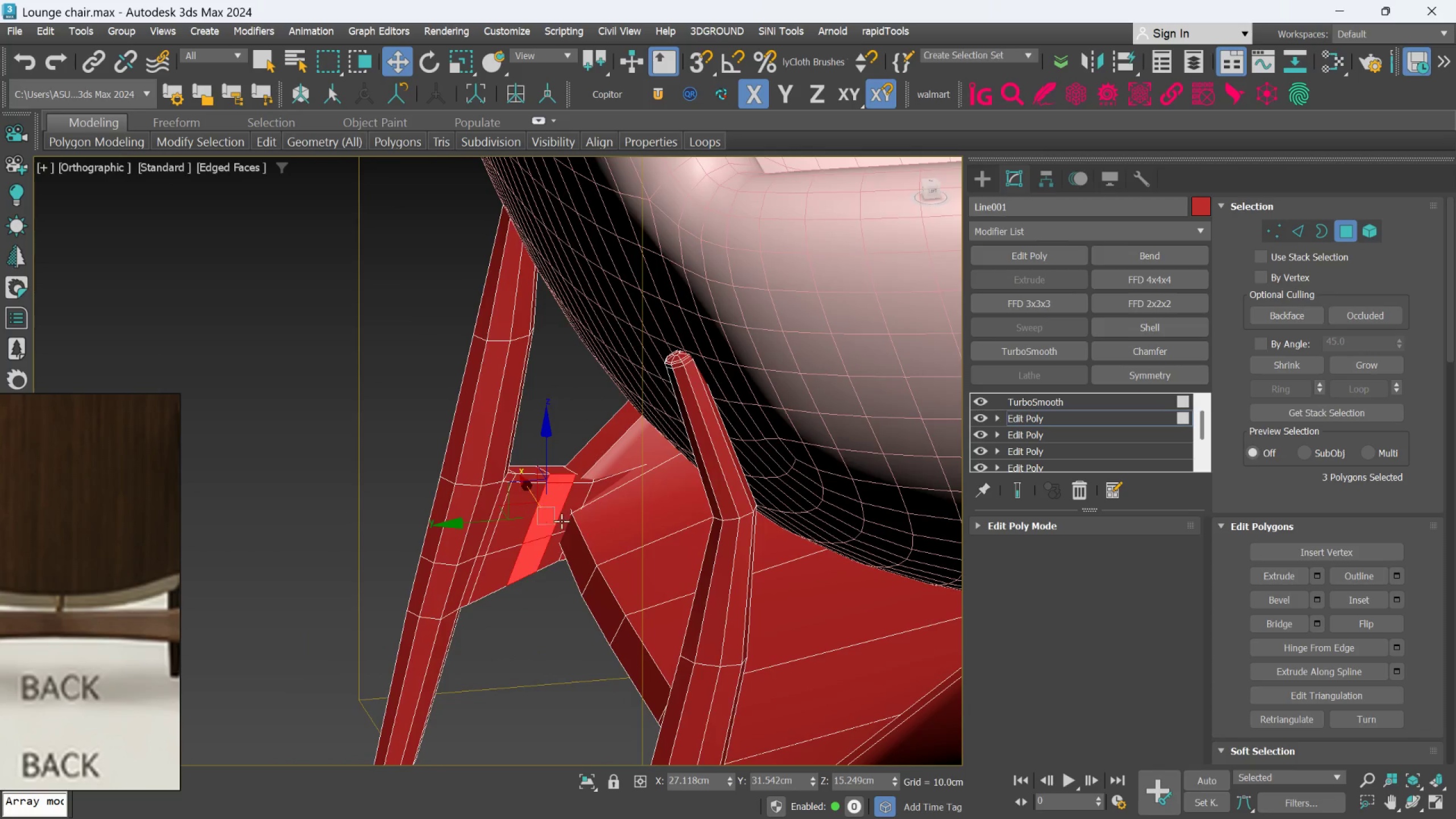 
scroll: coordinate [562, 520], scroll_direction: up, amount: 1.0
 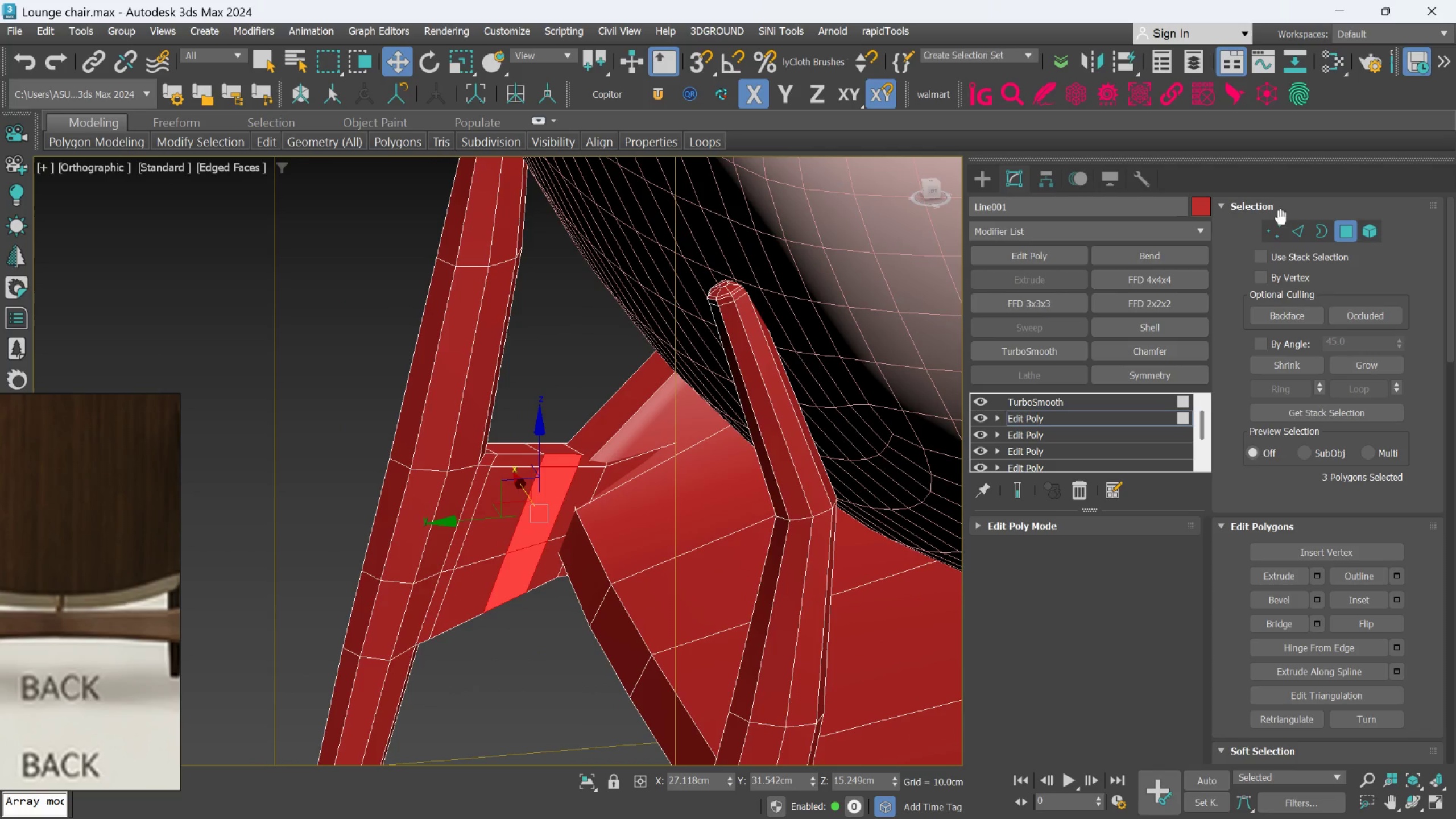 
left_click([1279, 225])
 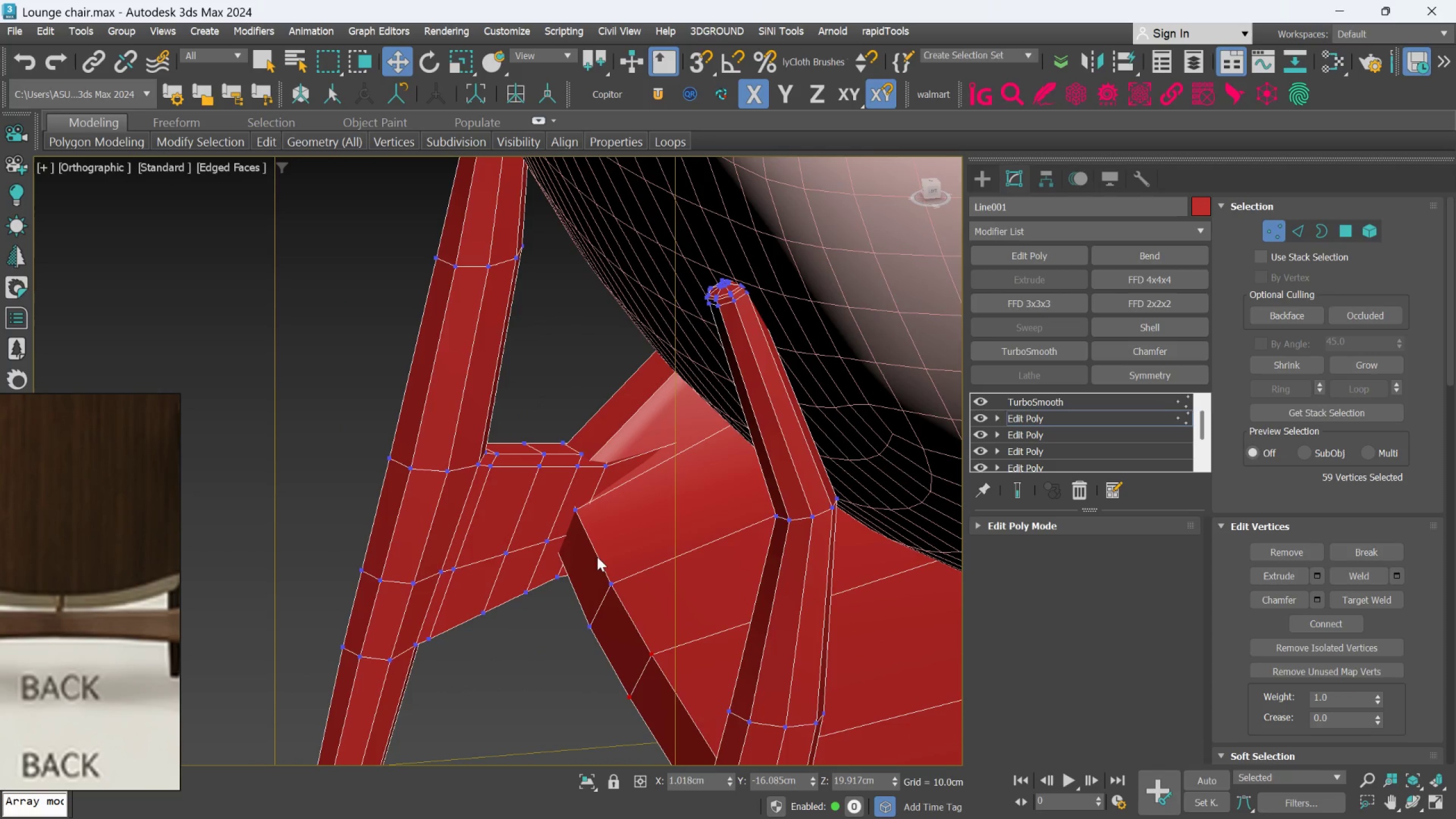 
scroll: coordinate [588, 535], scroll_direction: up, amount: 1.0
 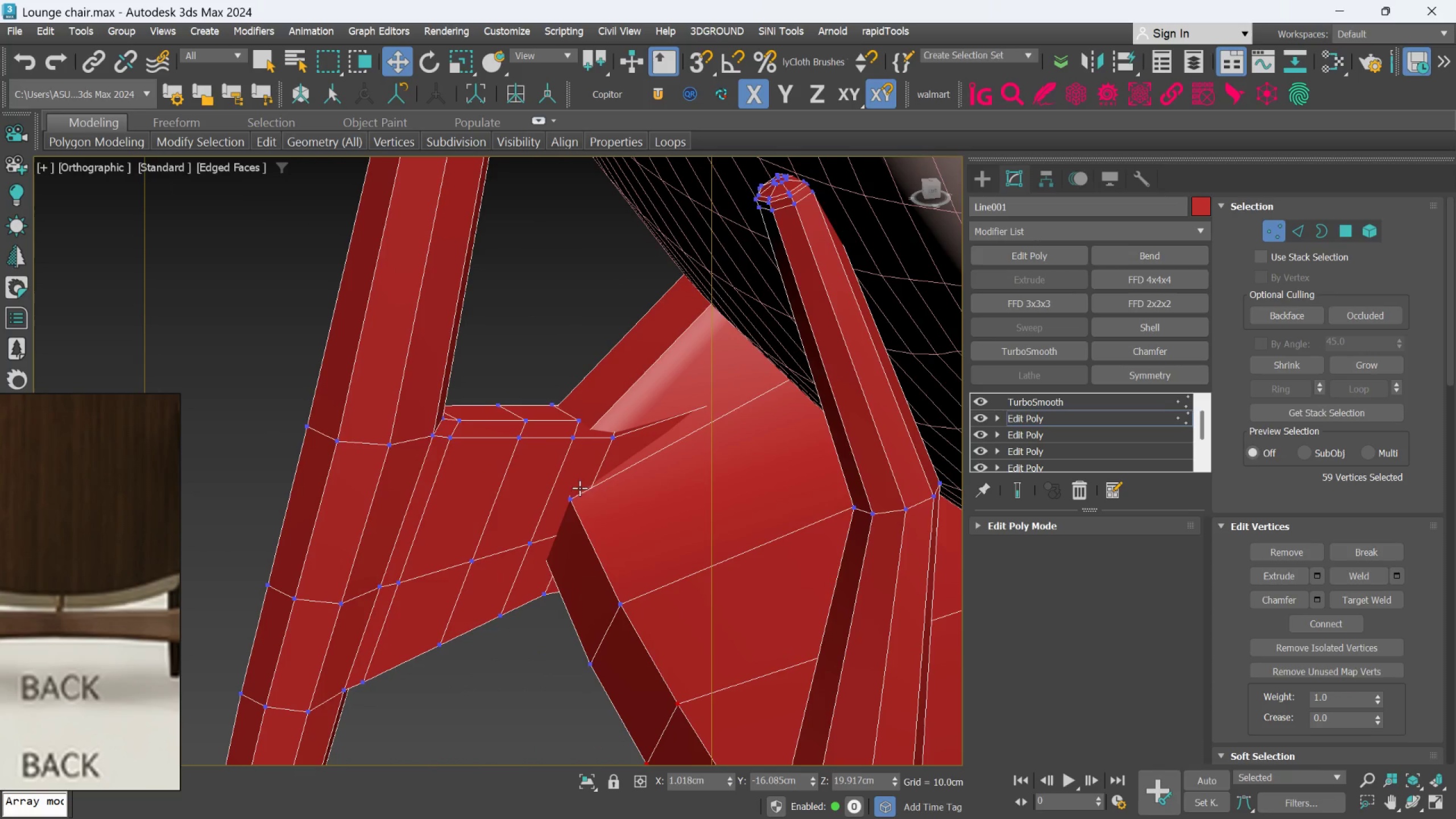 
left_click_drag(start_coordinate=[583, 487], to_coordinate=[543, 588])
 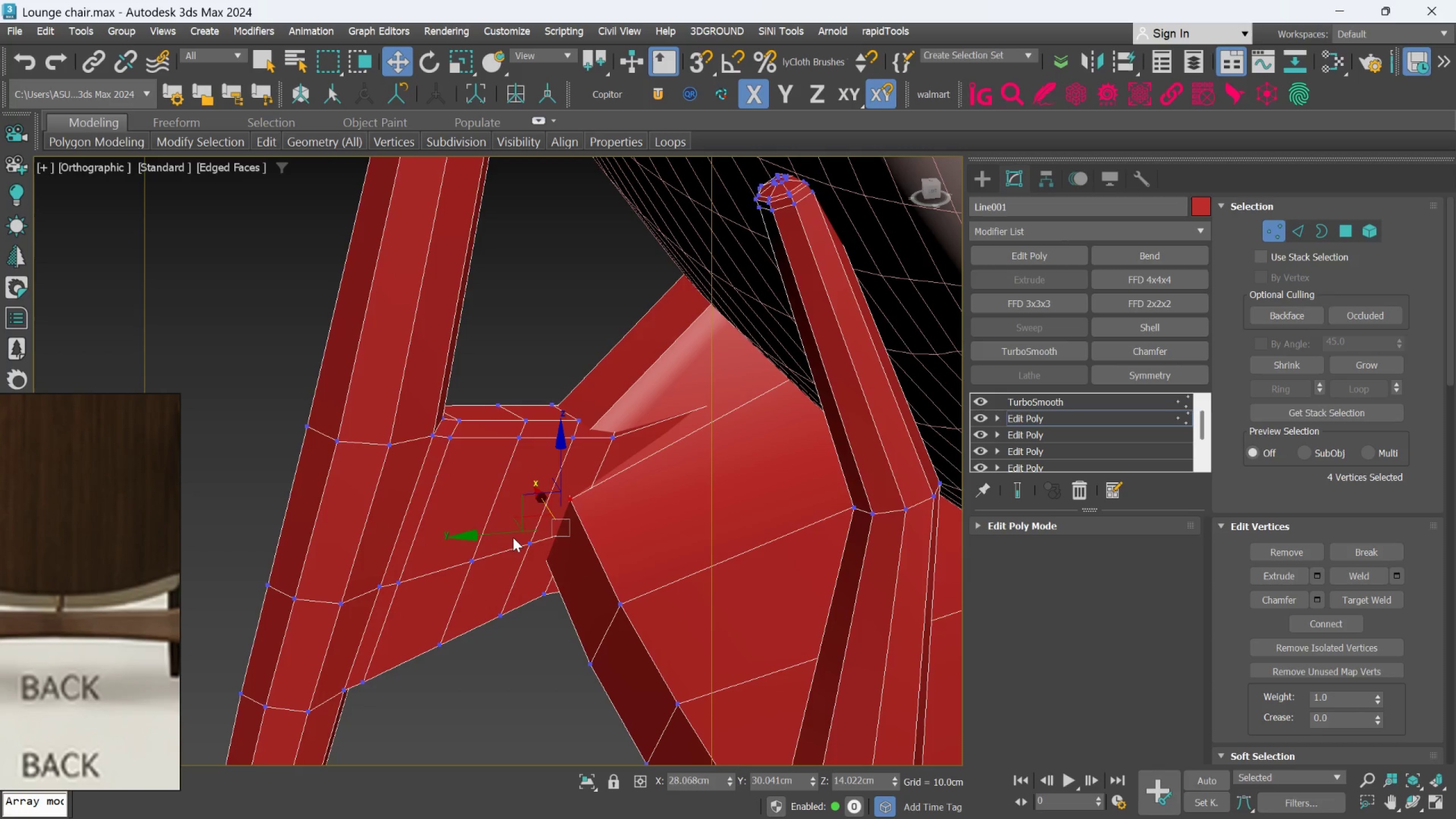 
left_click_drag(start_coordinate=[513, 533], to_coordinate=[491, 549])
 